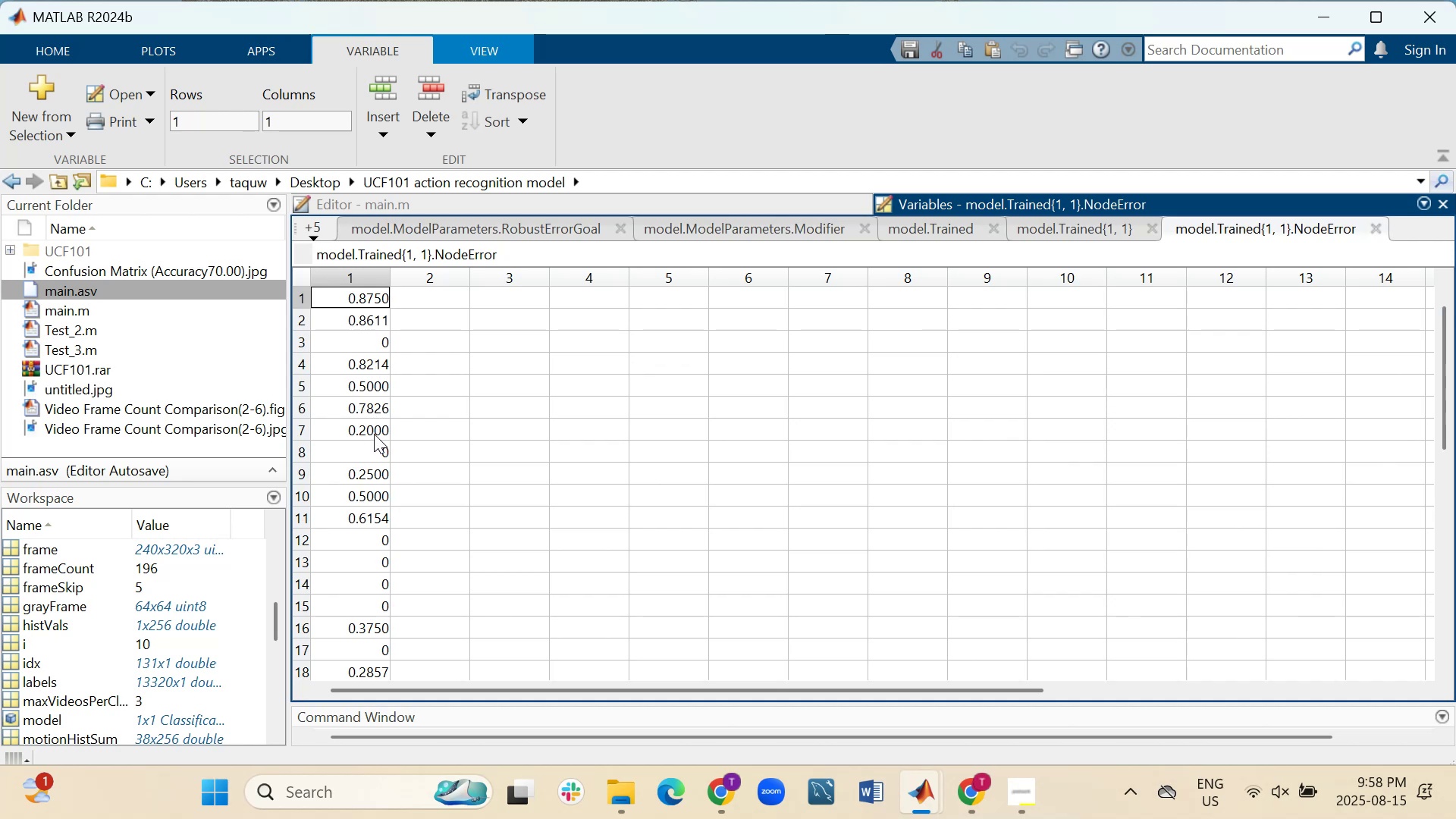 
left_click([1369, 224])
 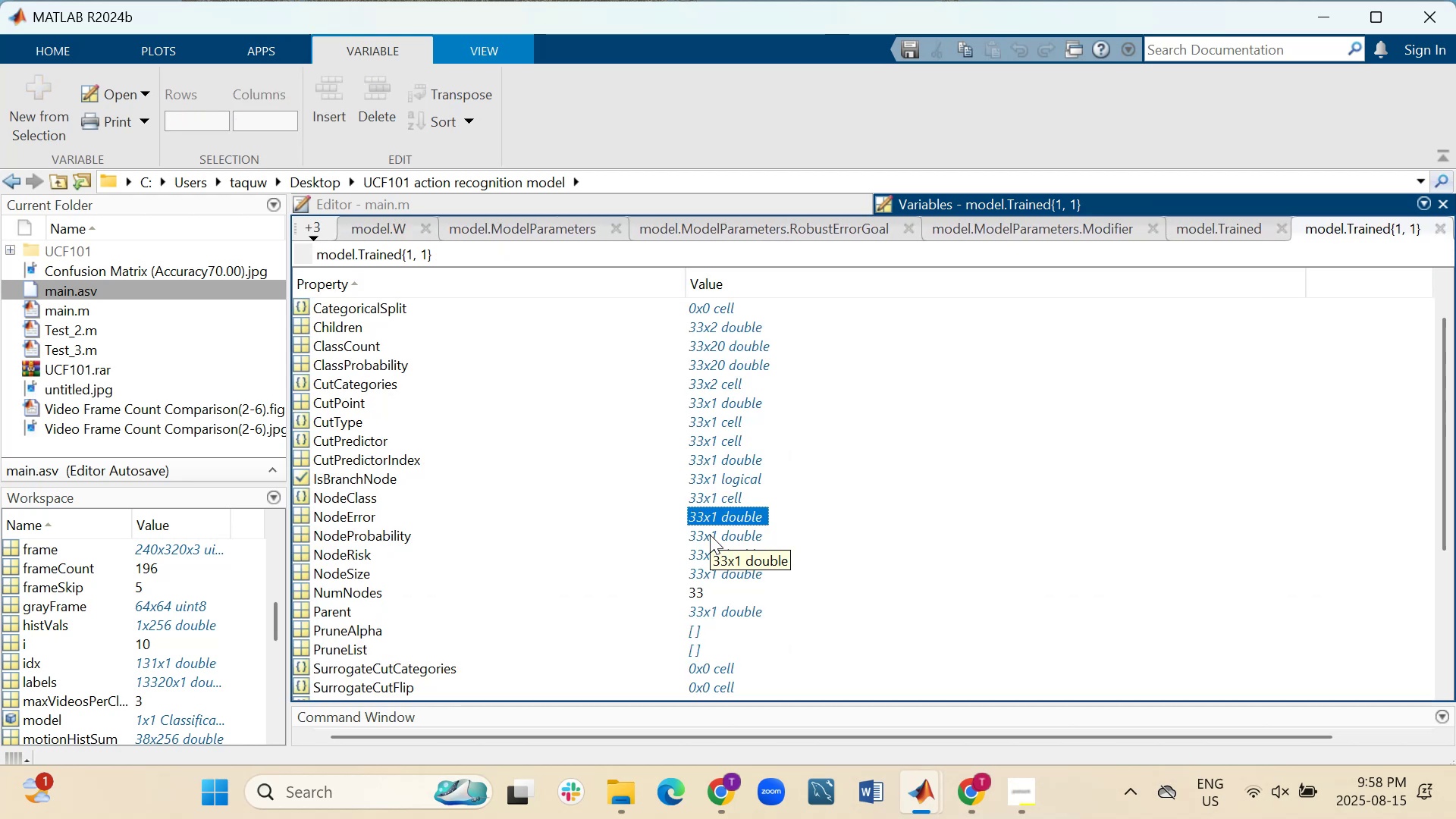 
double_click([710, 535])
 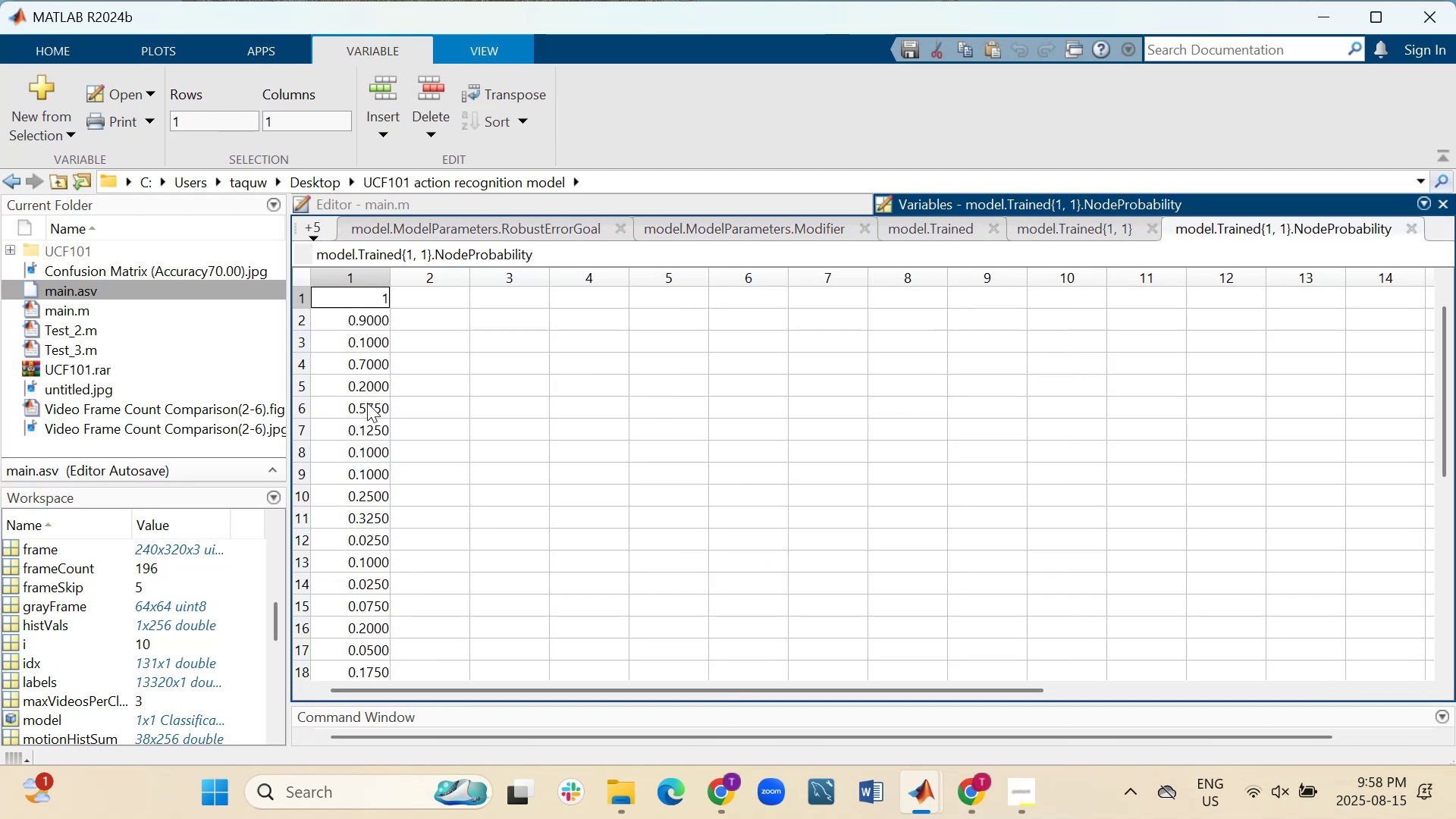 
scroll: coordinate [367, 403], scroll_direction: down, amount: 1.0
 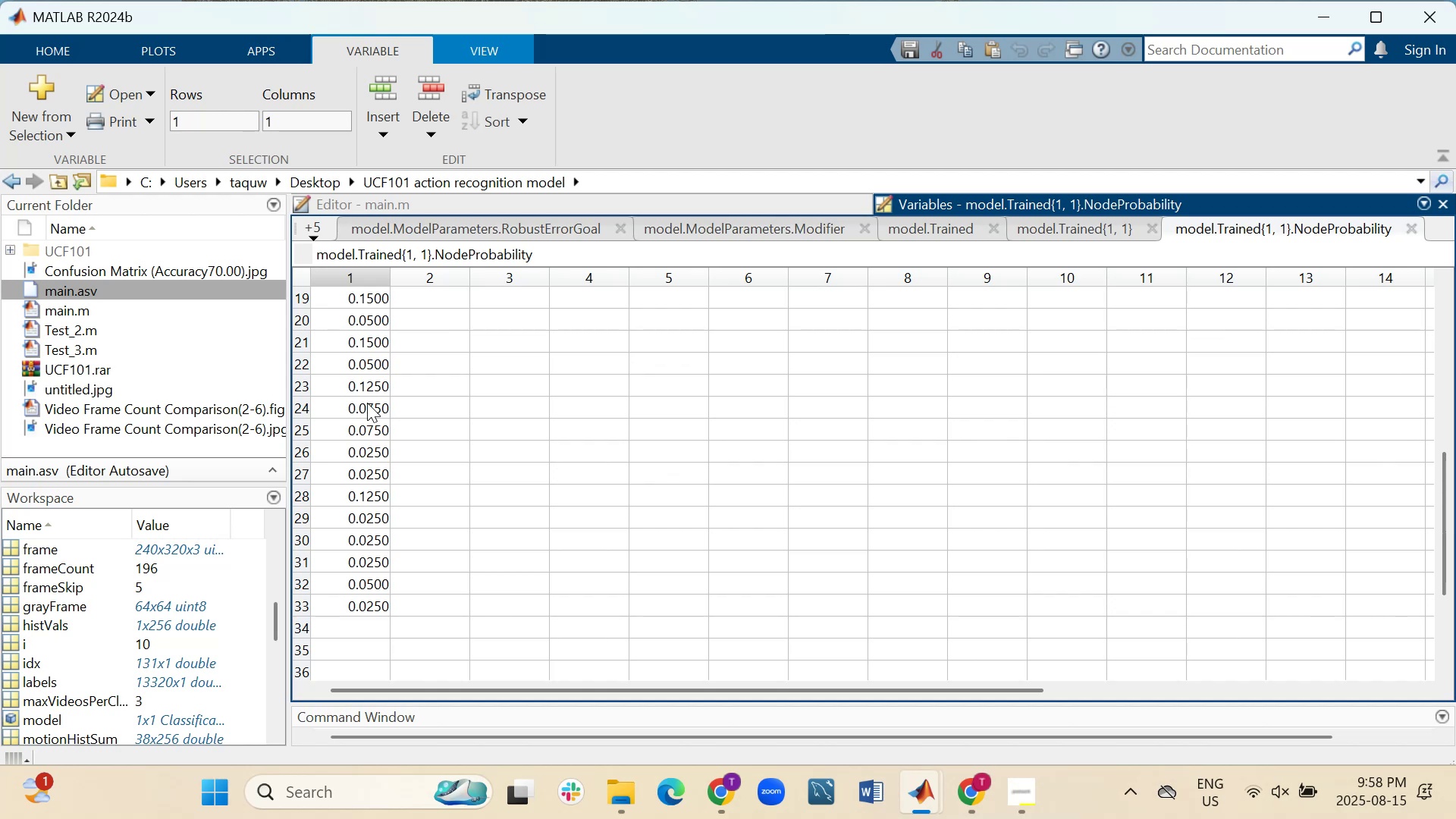 
scroll: coordinate [367, 403], scroll_direction: up, amount: 1.0
 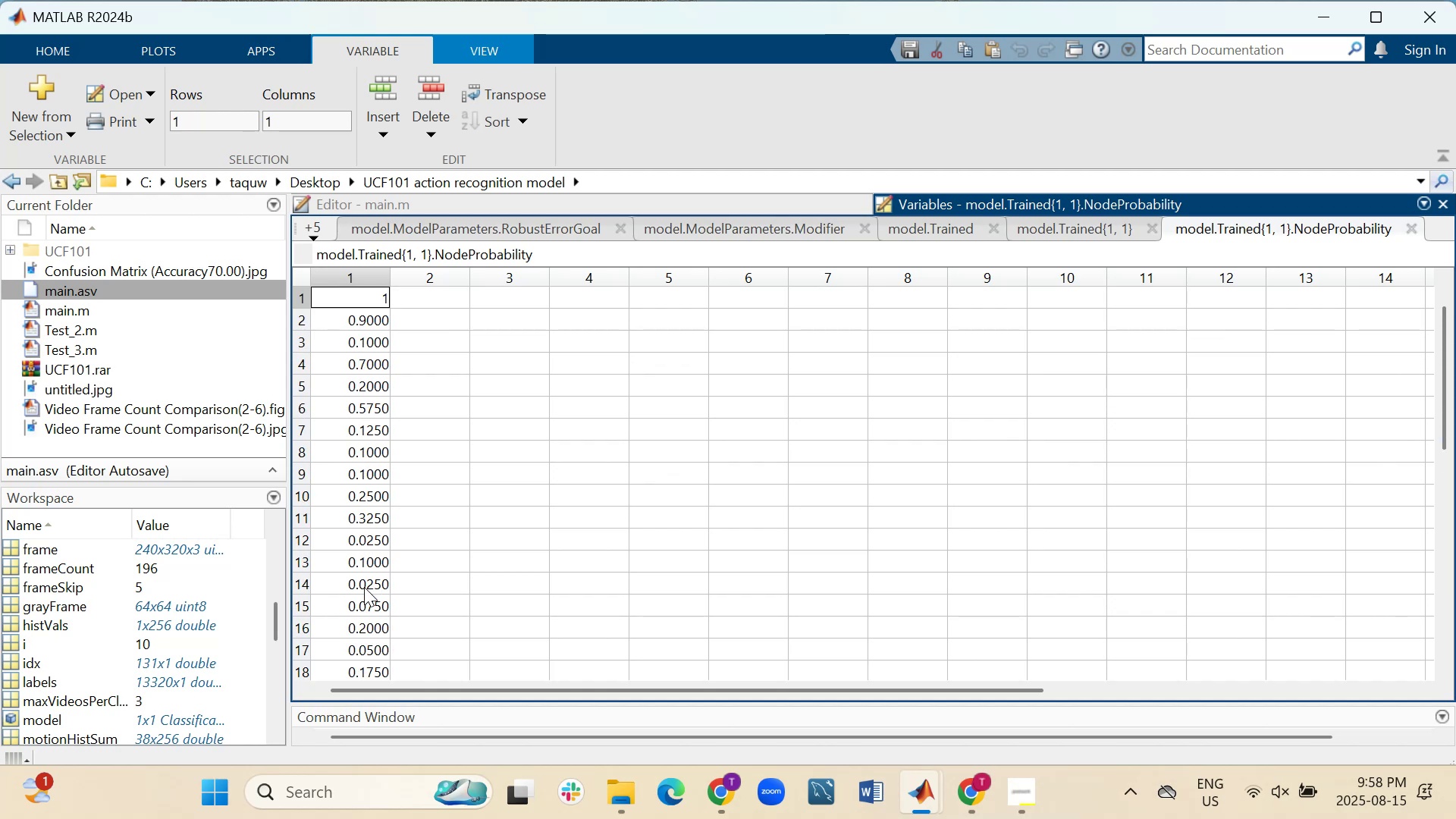 
scroll: coordinate [363, 585], scroll_direction: down, amount: 2.0
 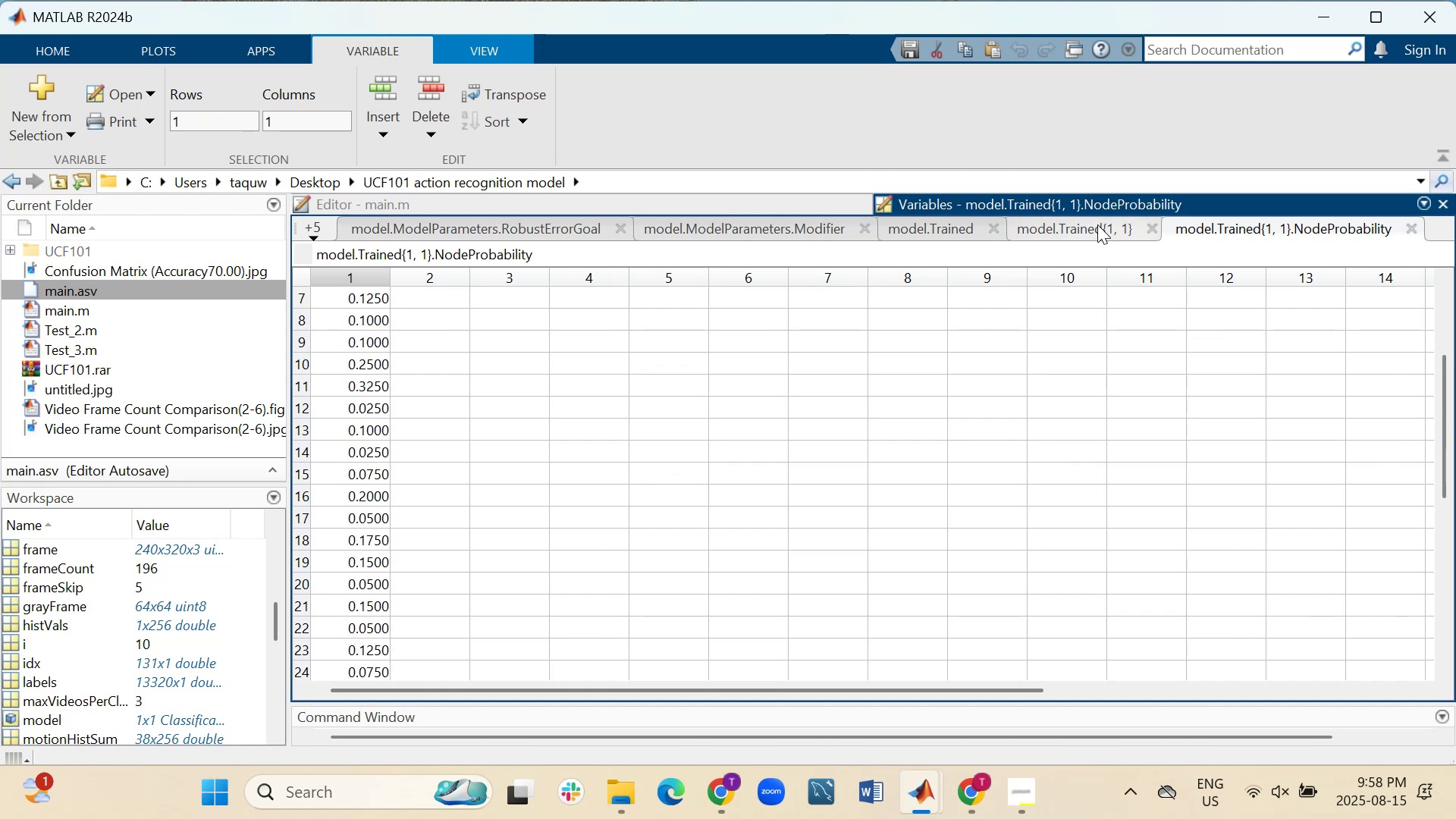 
left_click([1092, 226])
 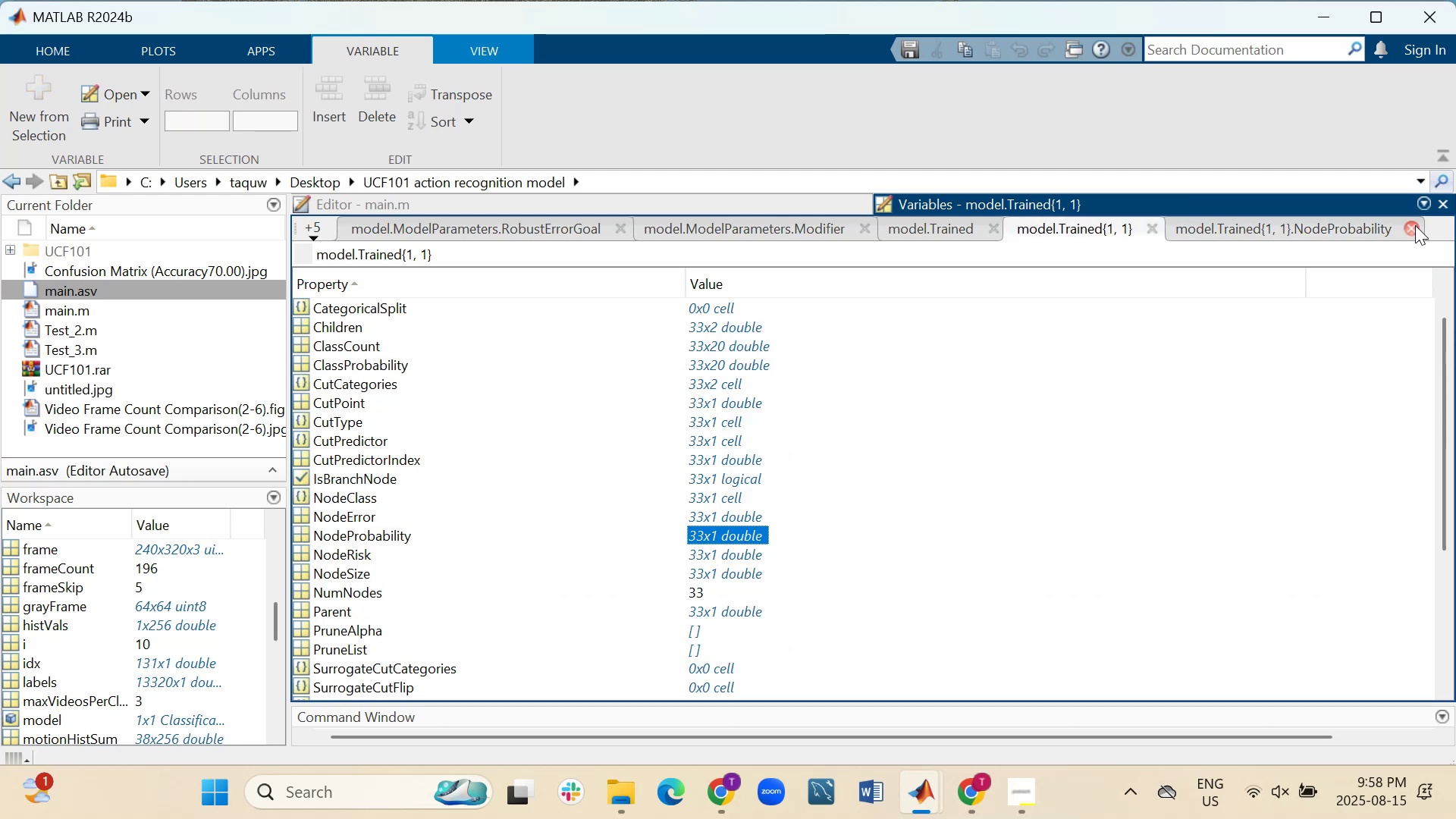 
left_click([1415, 225])
 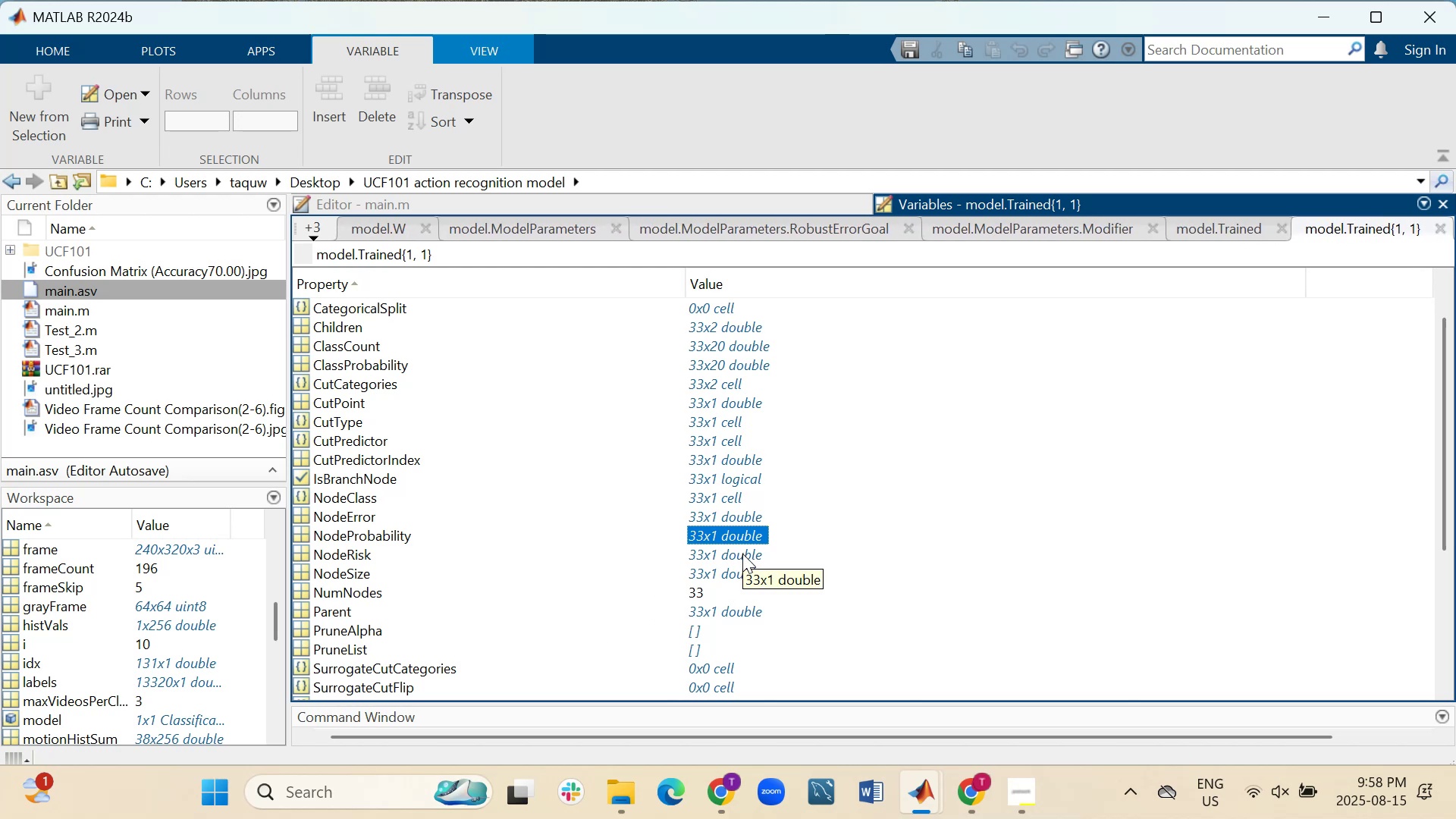 
double_click([742, 554])
 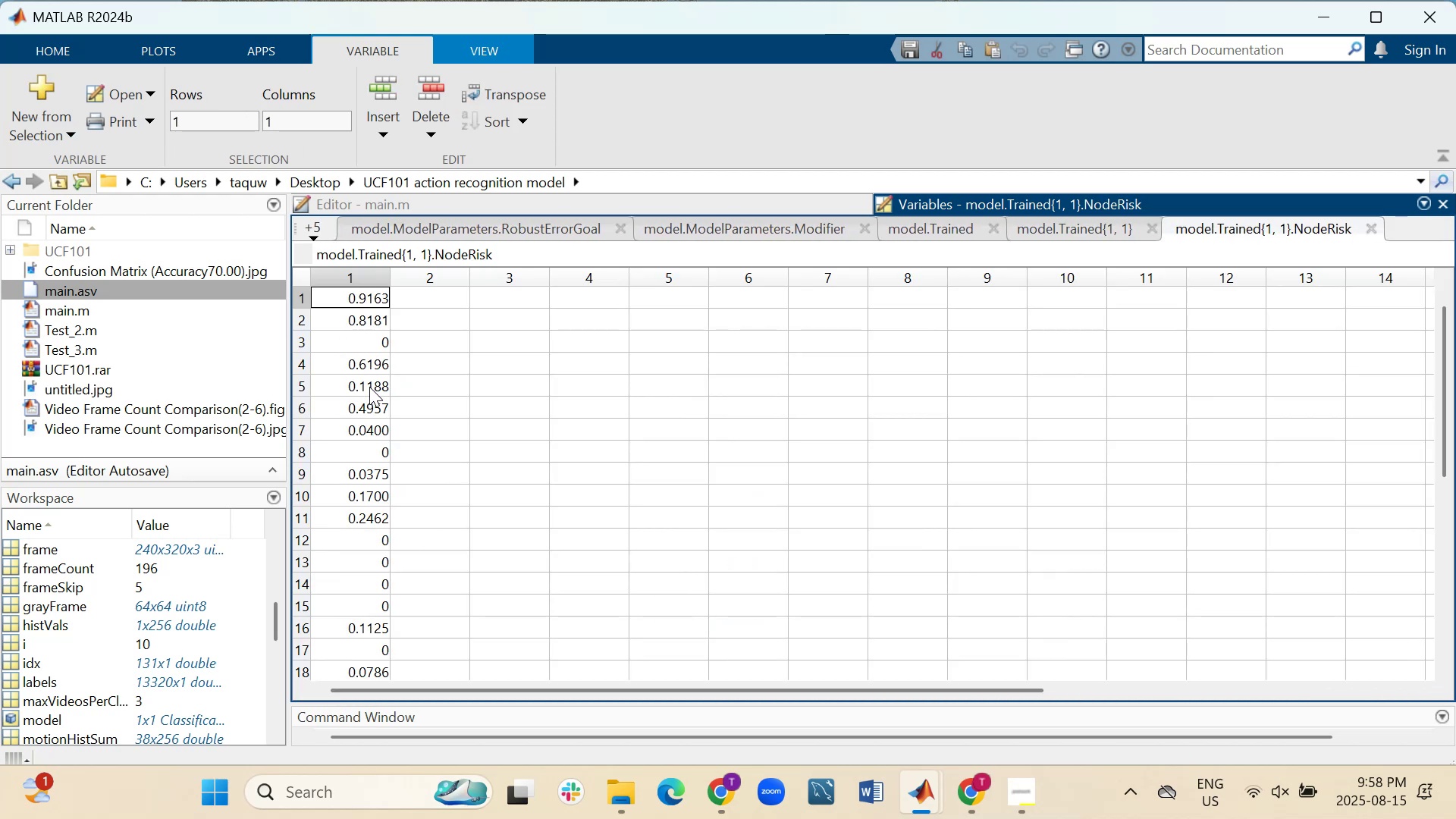 
wait(8.62)
 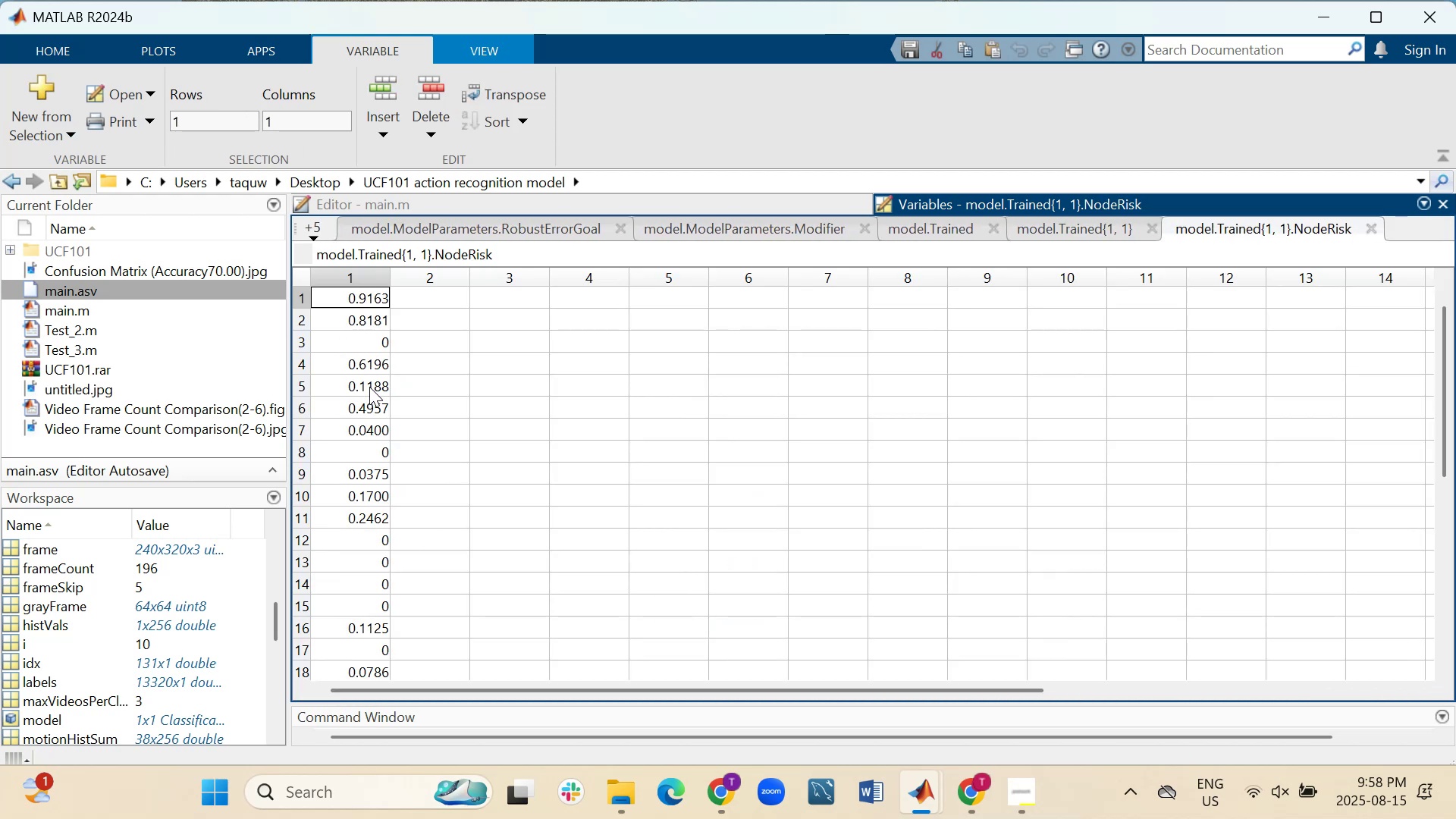 
scroll: coordinate [369, 513], scroll_direction: down, amount: 1.0
 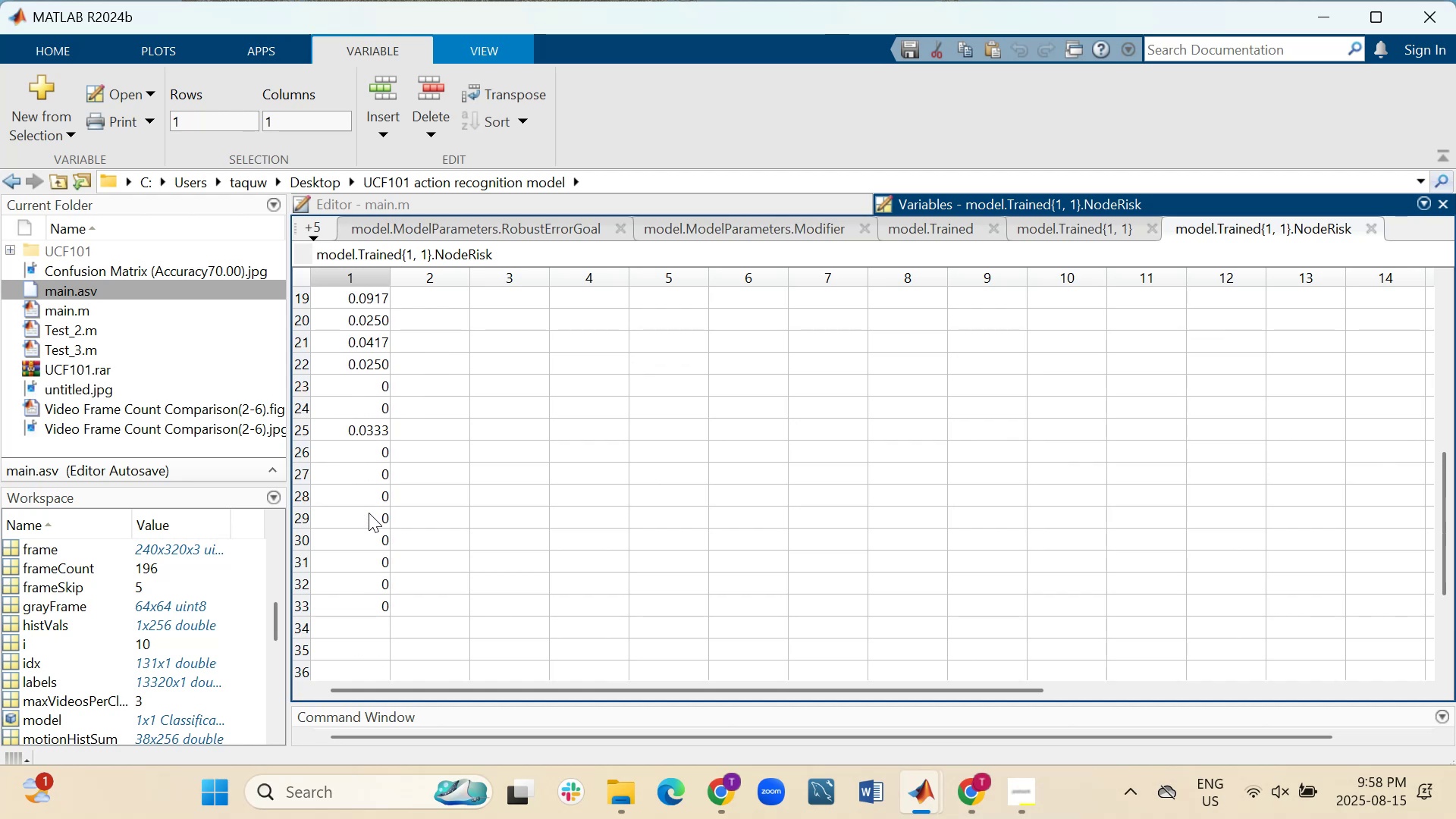 
scroll: coordinate [369, 513], scroll_direction: up, amount: 5.0
 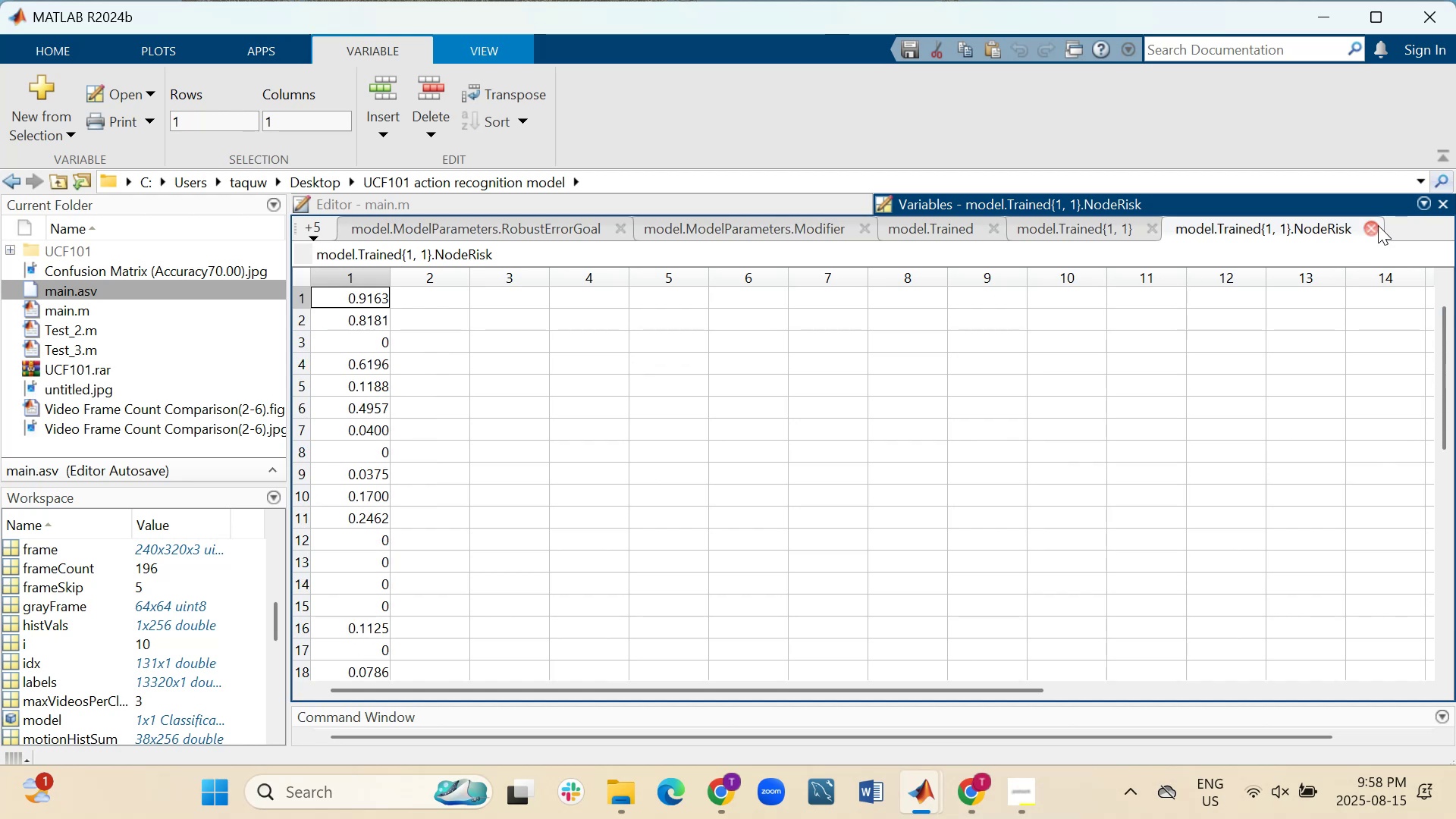 
left_click([1378, 225])
 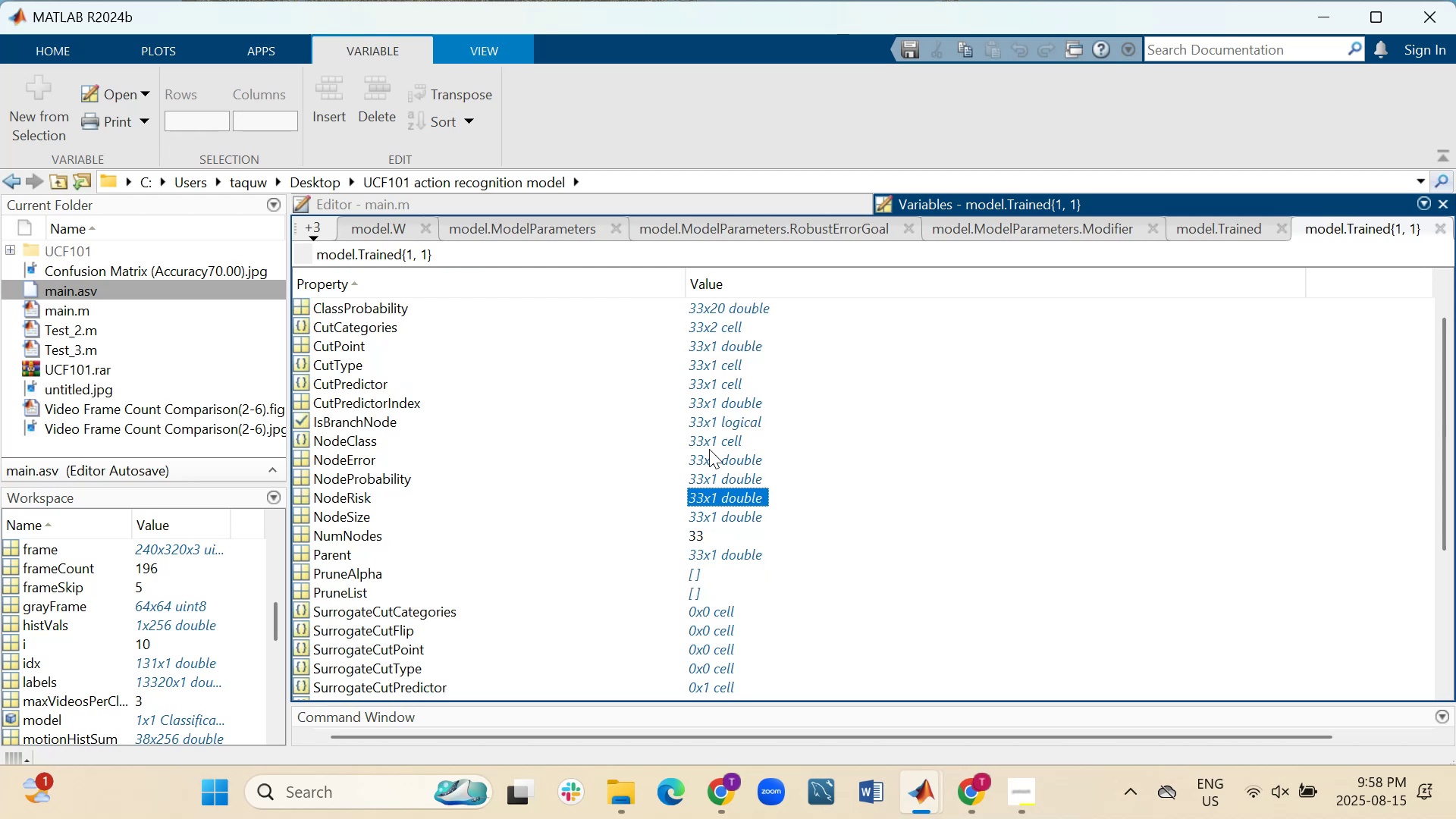 
scroll: coordinate [709, 449], scroll_direction: down, amount: 1.0
 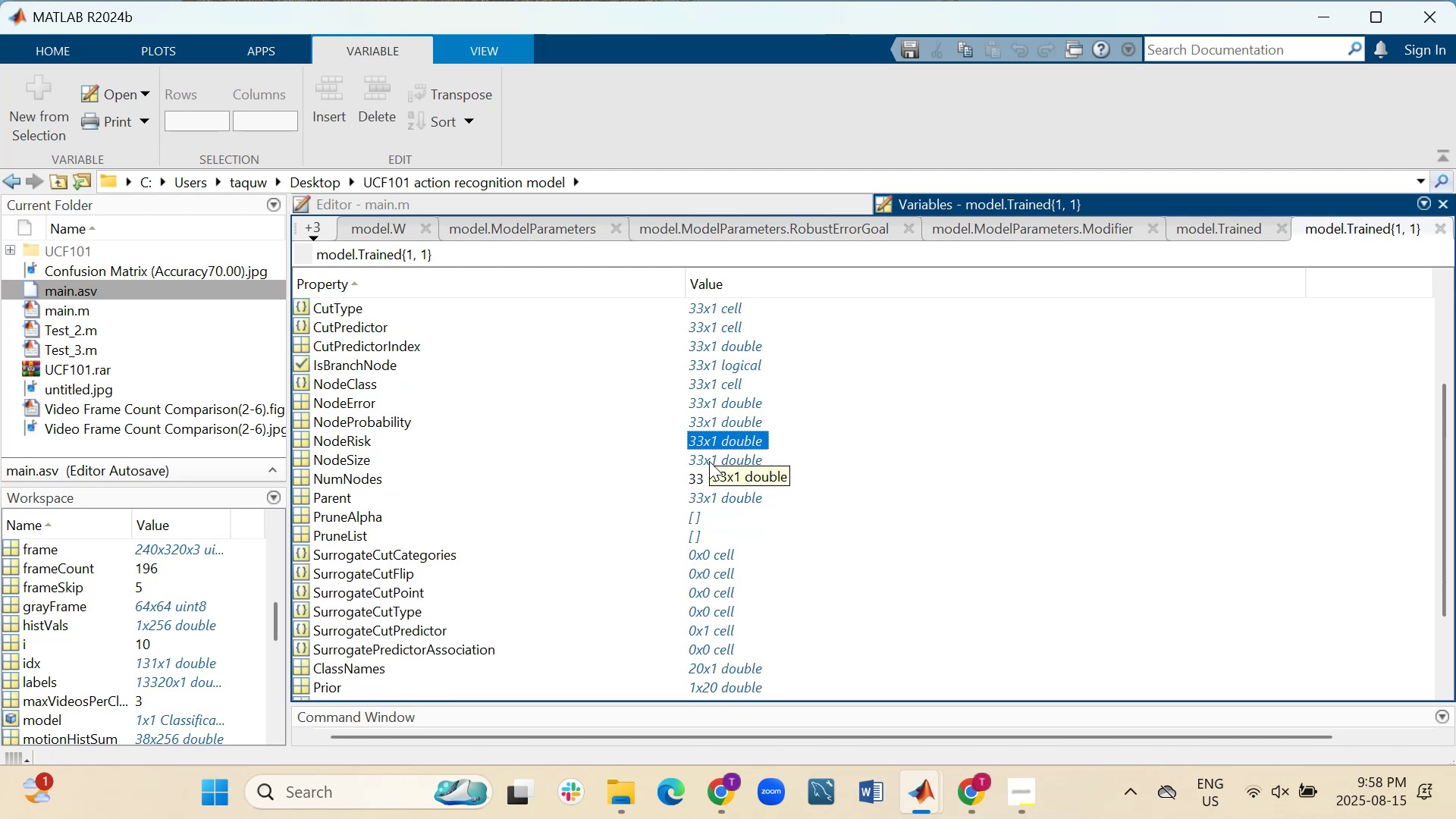 
double_click([709, 461])
 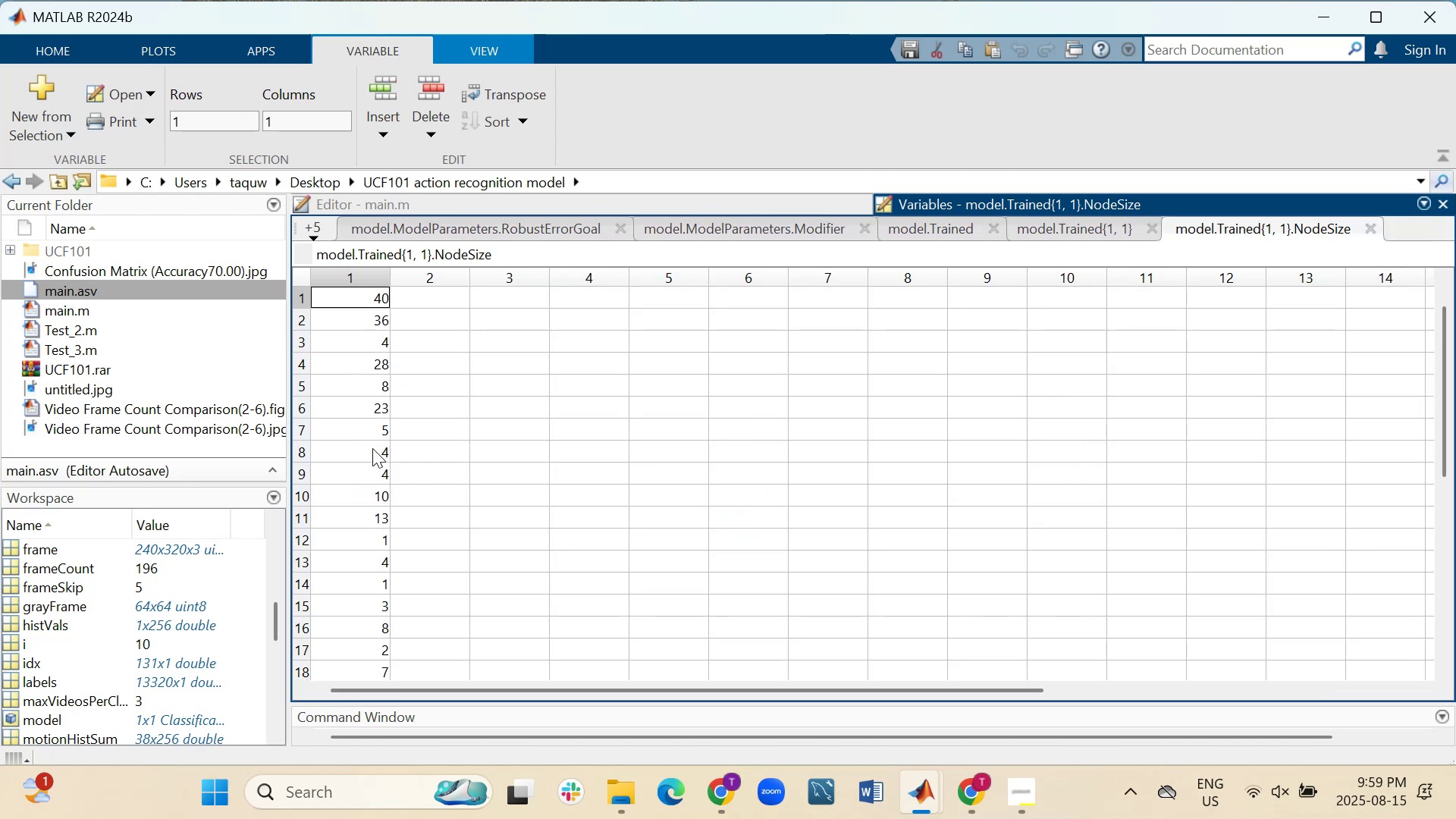 
wait(6.31)
 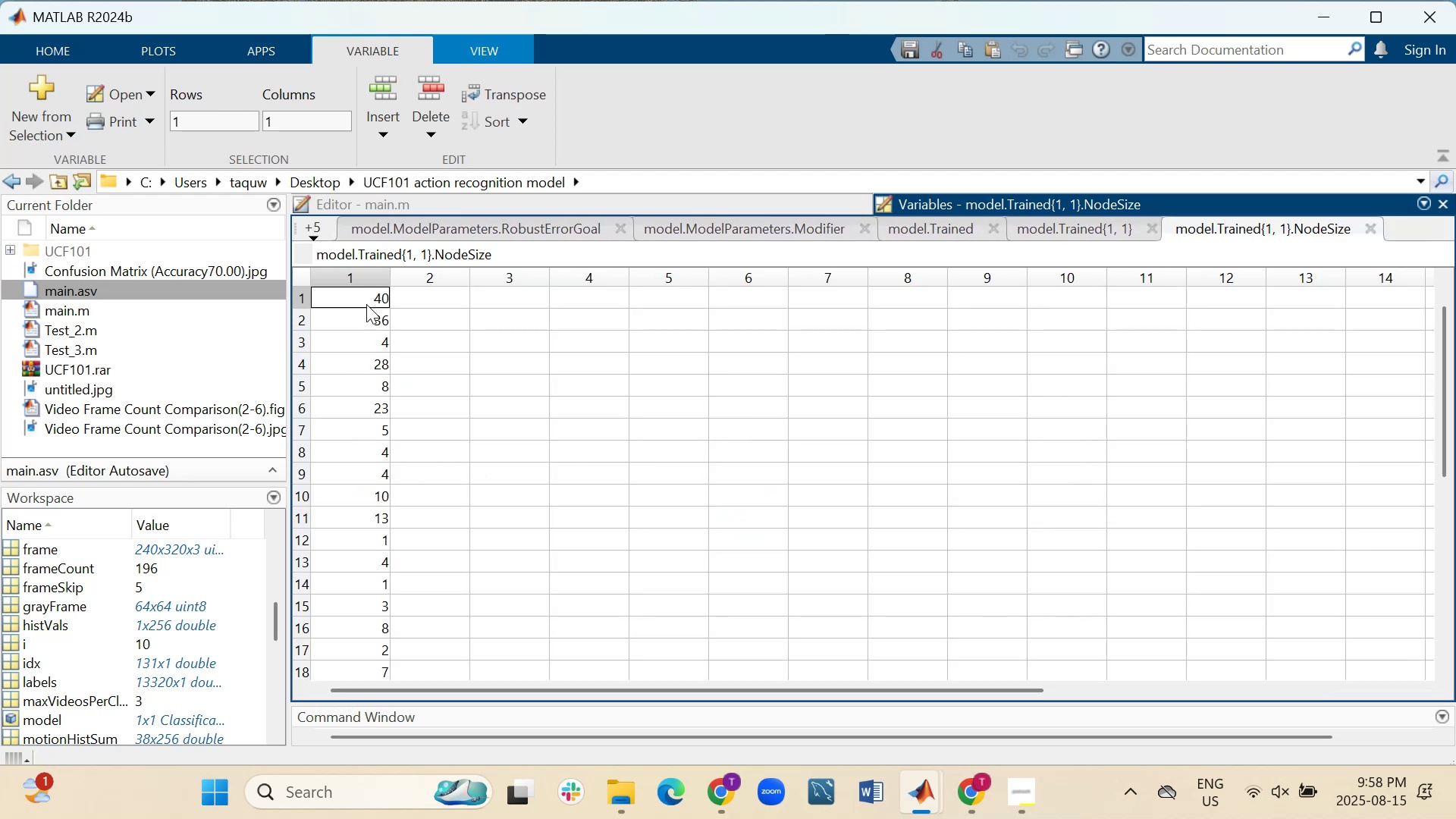 
scroll: coordinate [364, 507], scroll_direction: down, amount: 6.0
 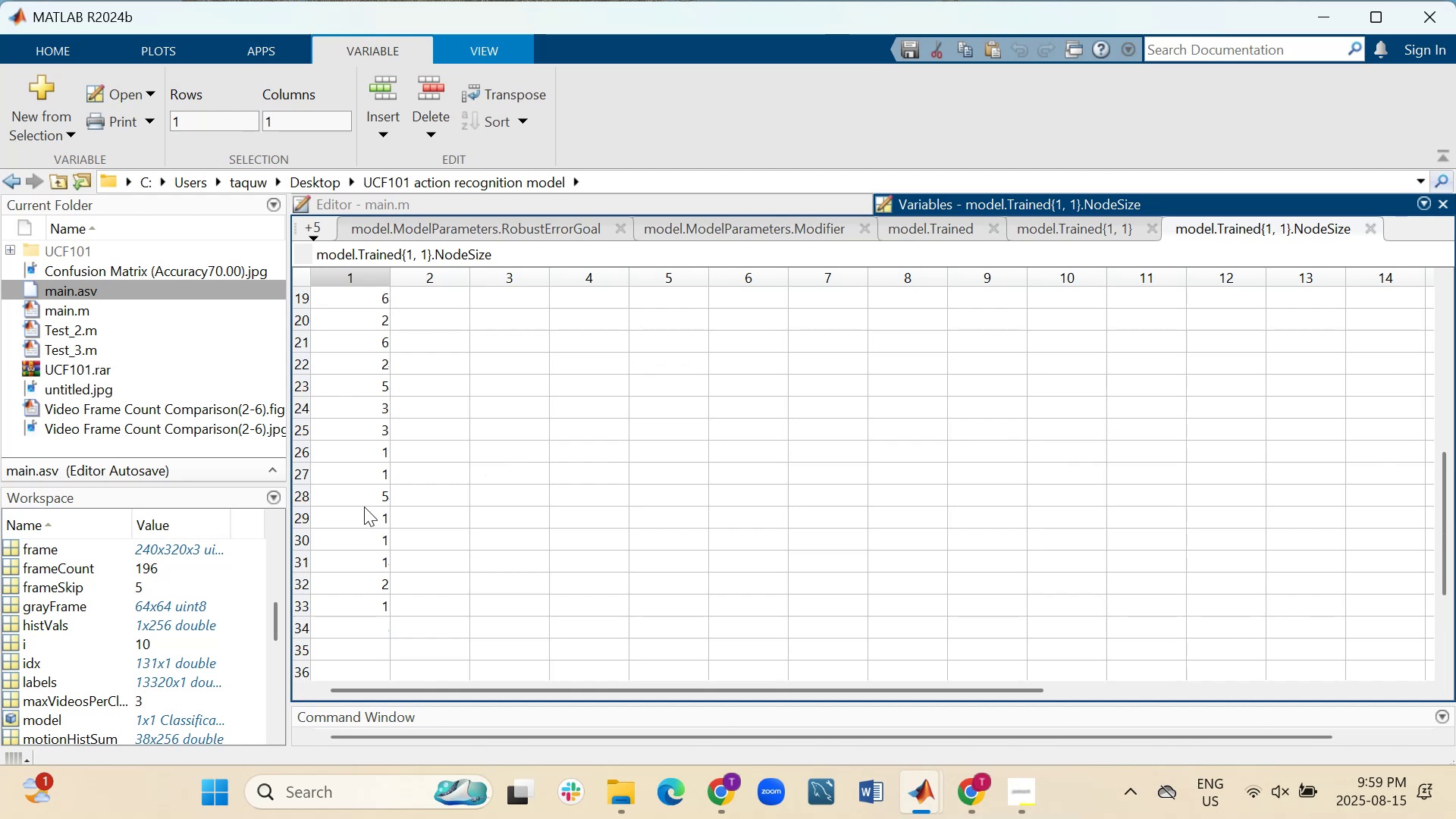 
scroll: coordinate [364, 507], scroll_direction: up, amount: 7.0
 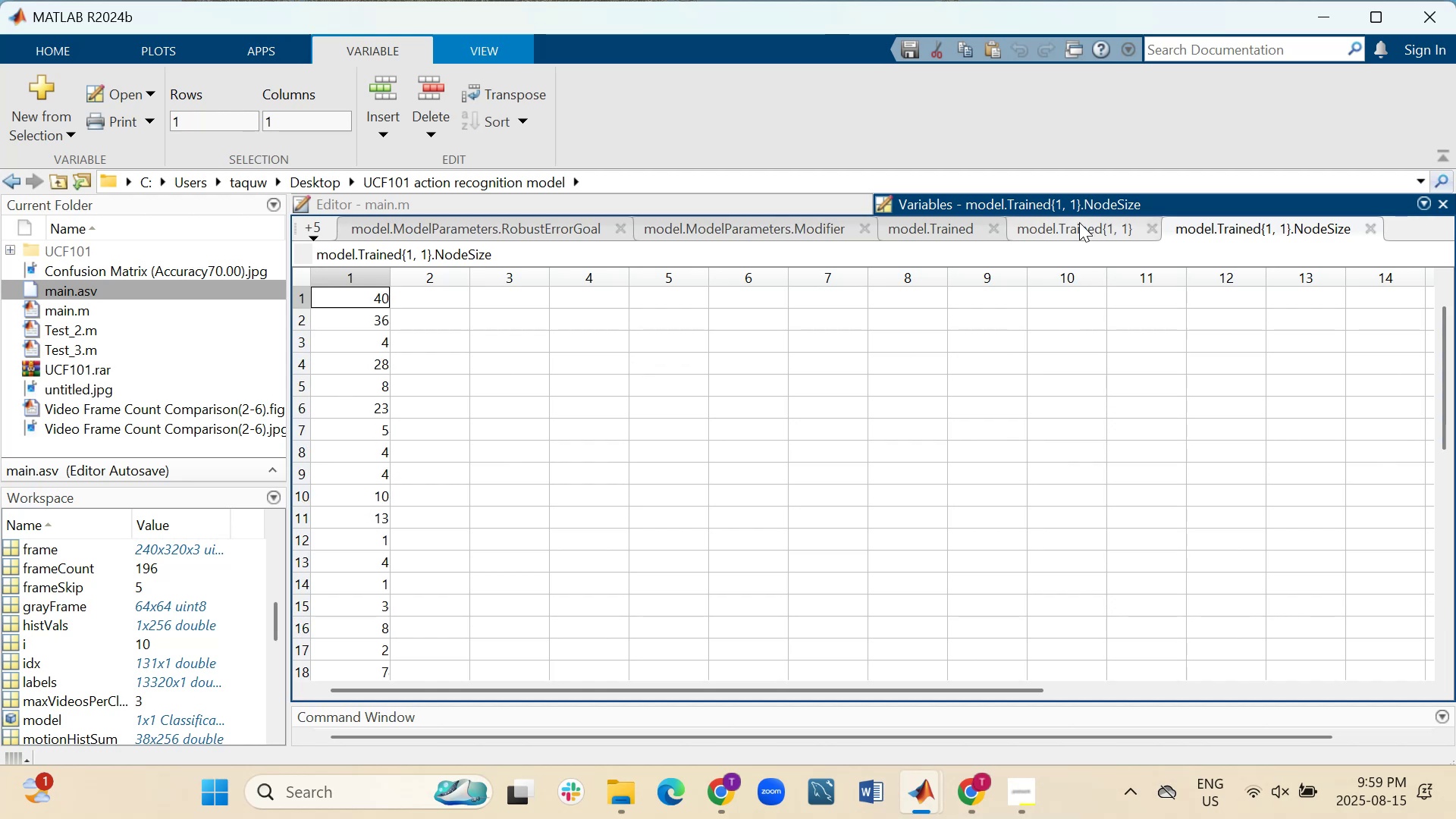 
left_click([1079, 222])
 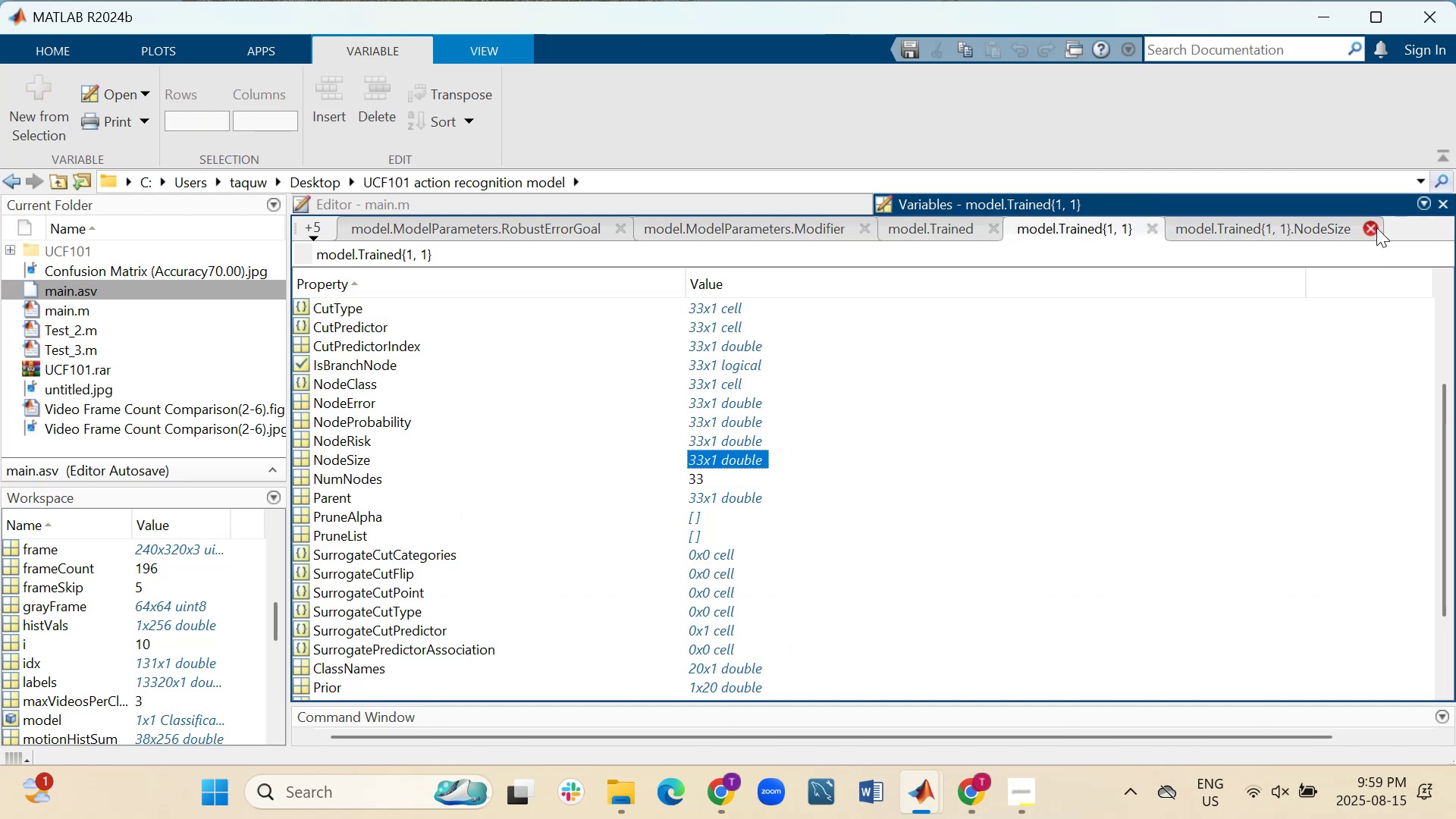 
left_click([1376, 228])
 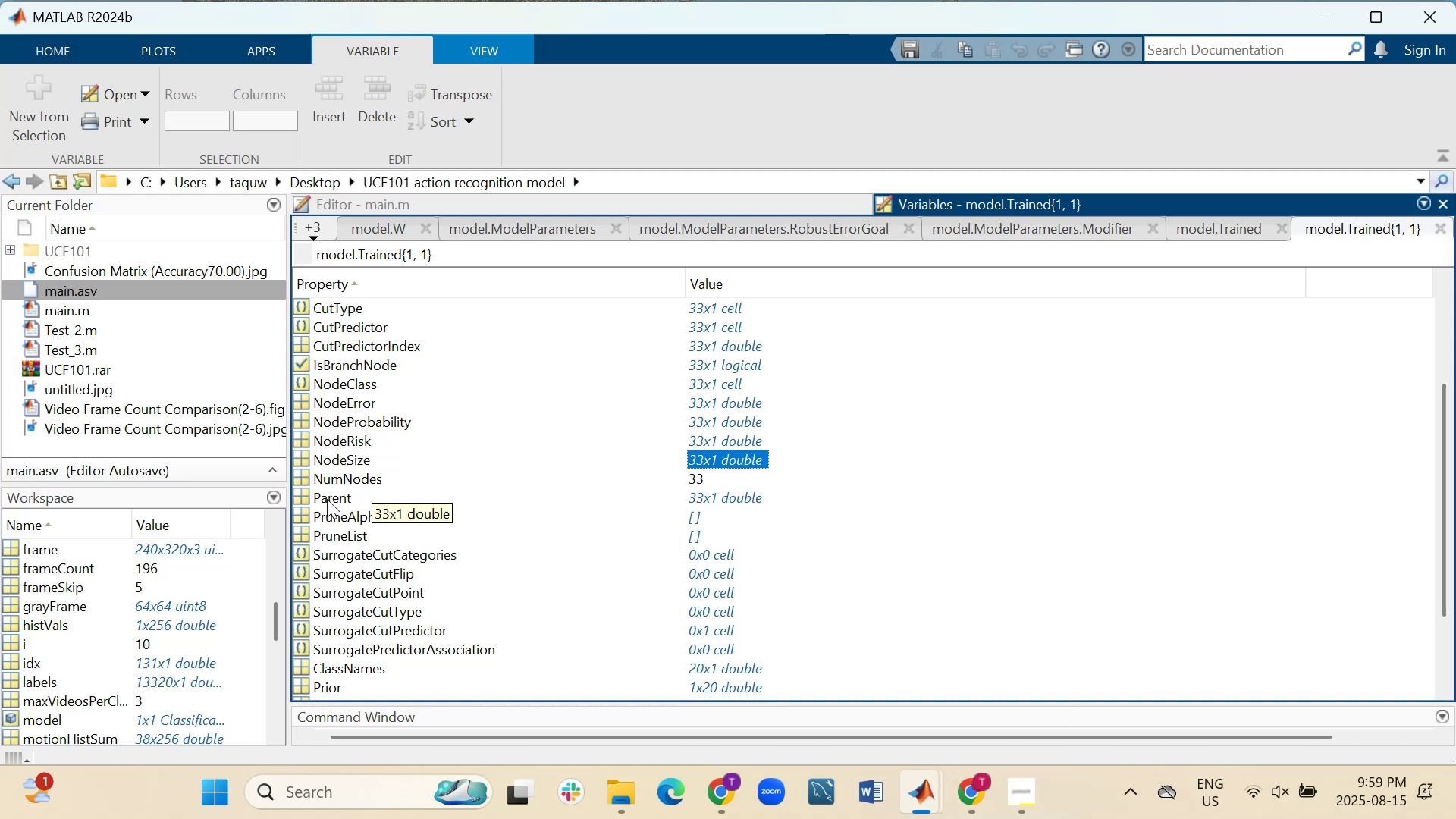 
wait(6.49)
 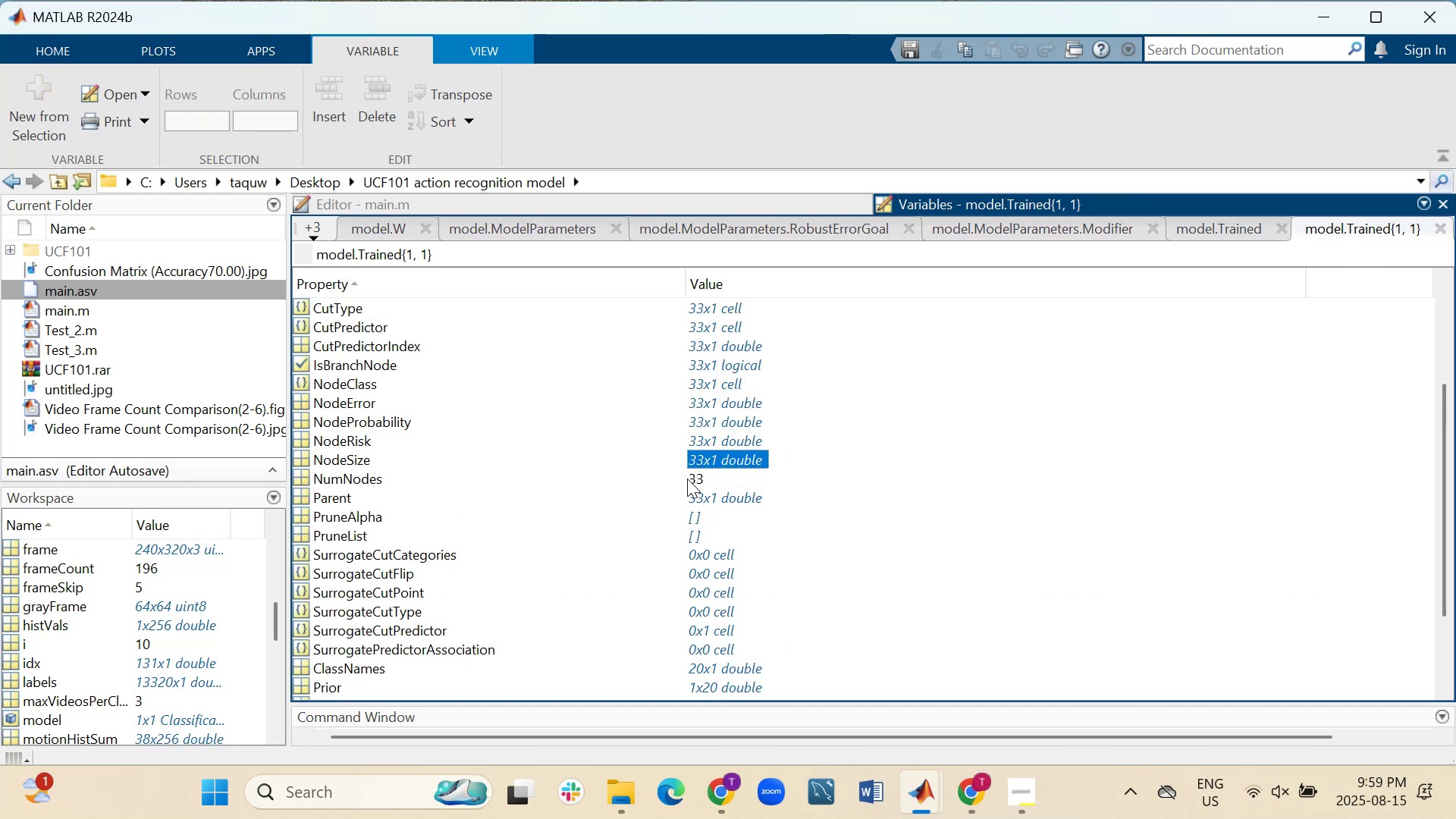 
double_click([698, 497])
 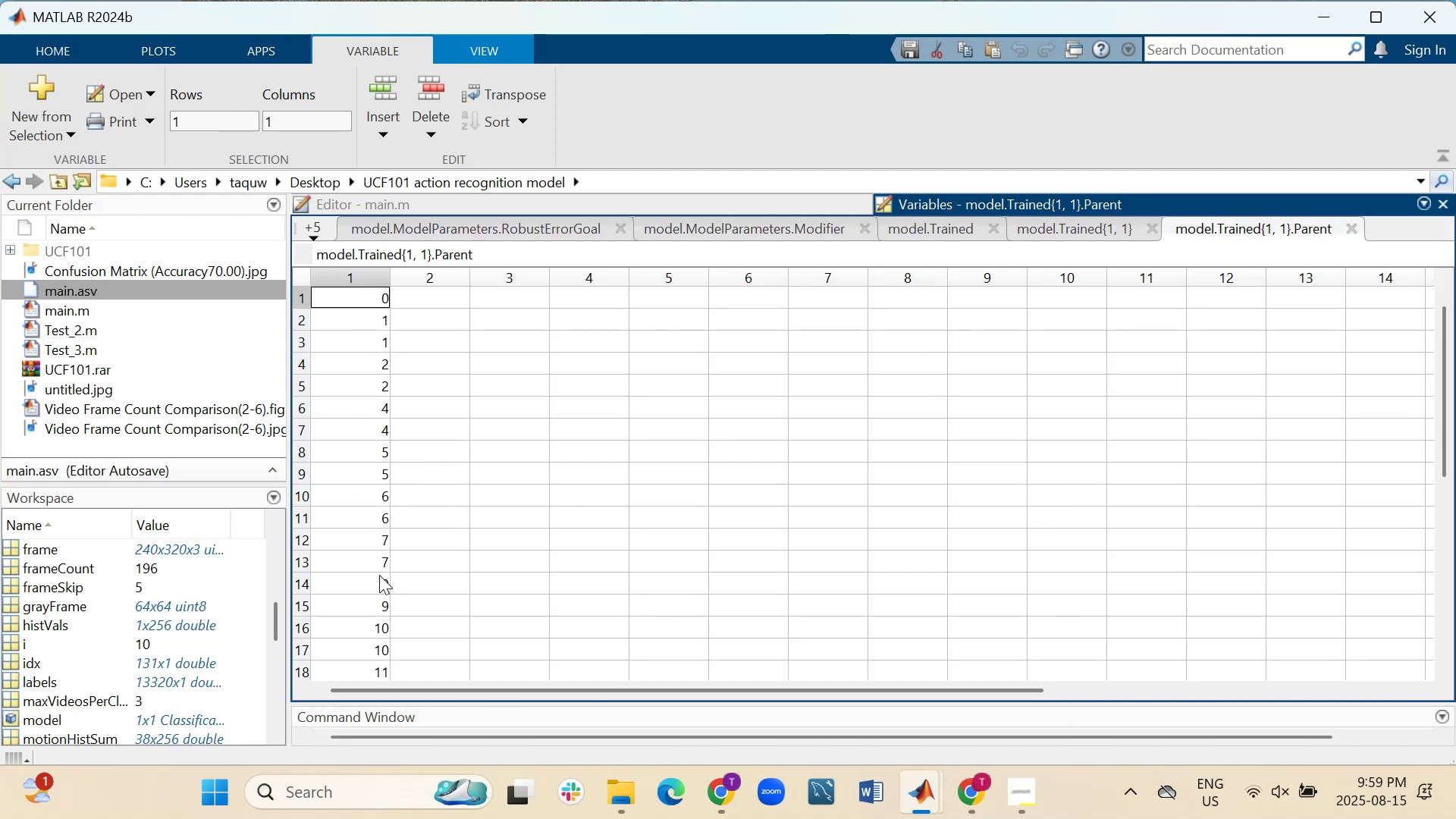 
wait(6.08)
 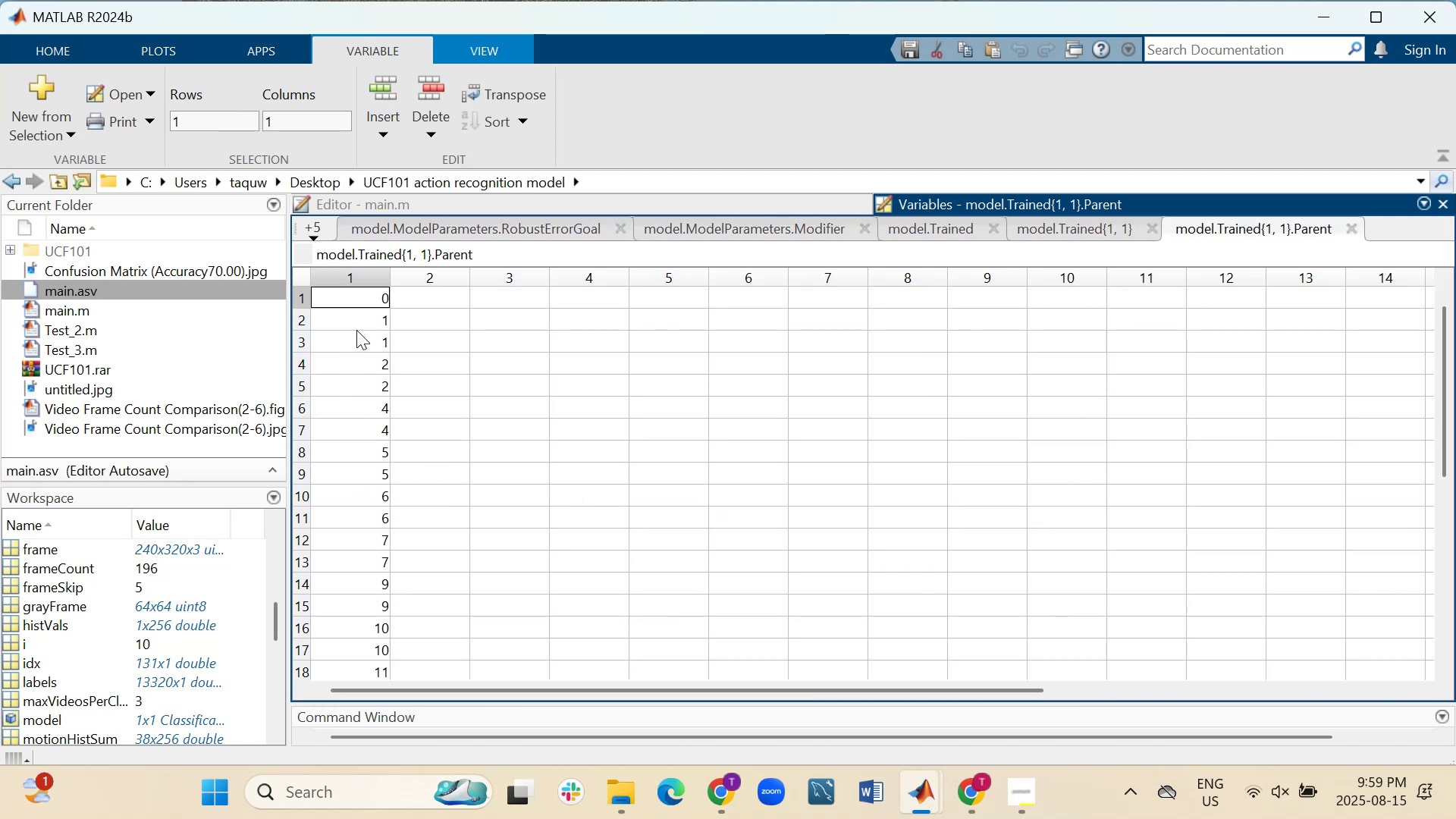 
scroll: coordinate [392, 502], scroll_direction: down, amount: 4.0
 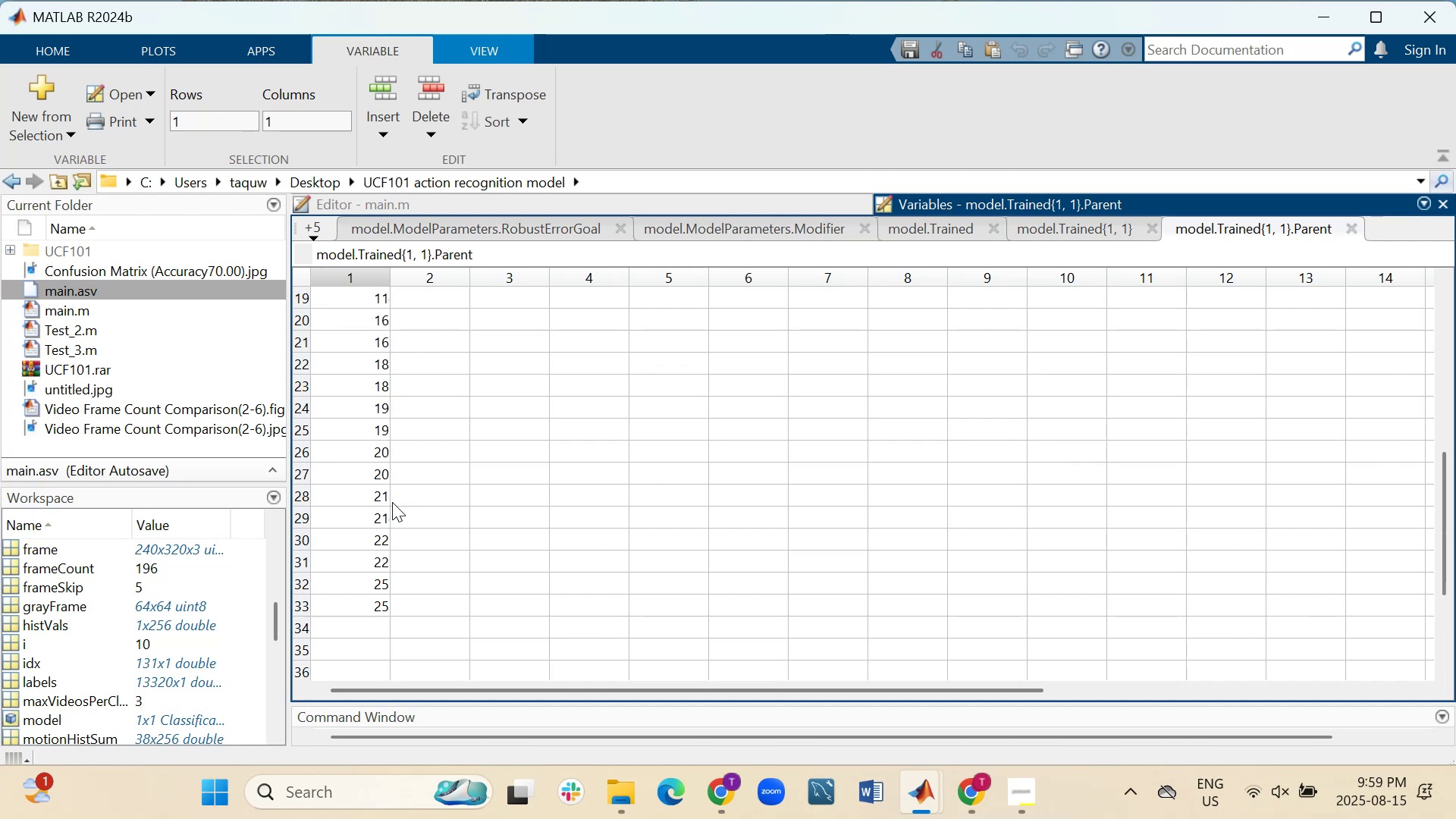 
scroll: coordinate [392, 502], scroll_direction: up, amount: 2.0
 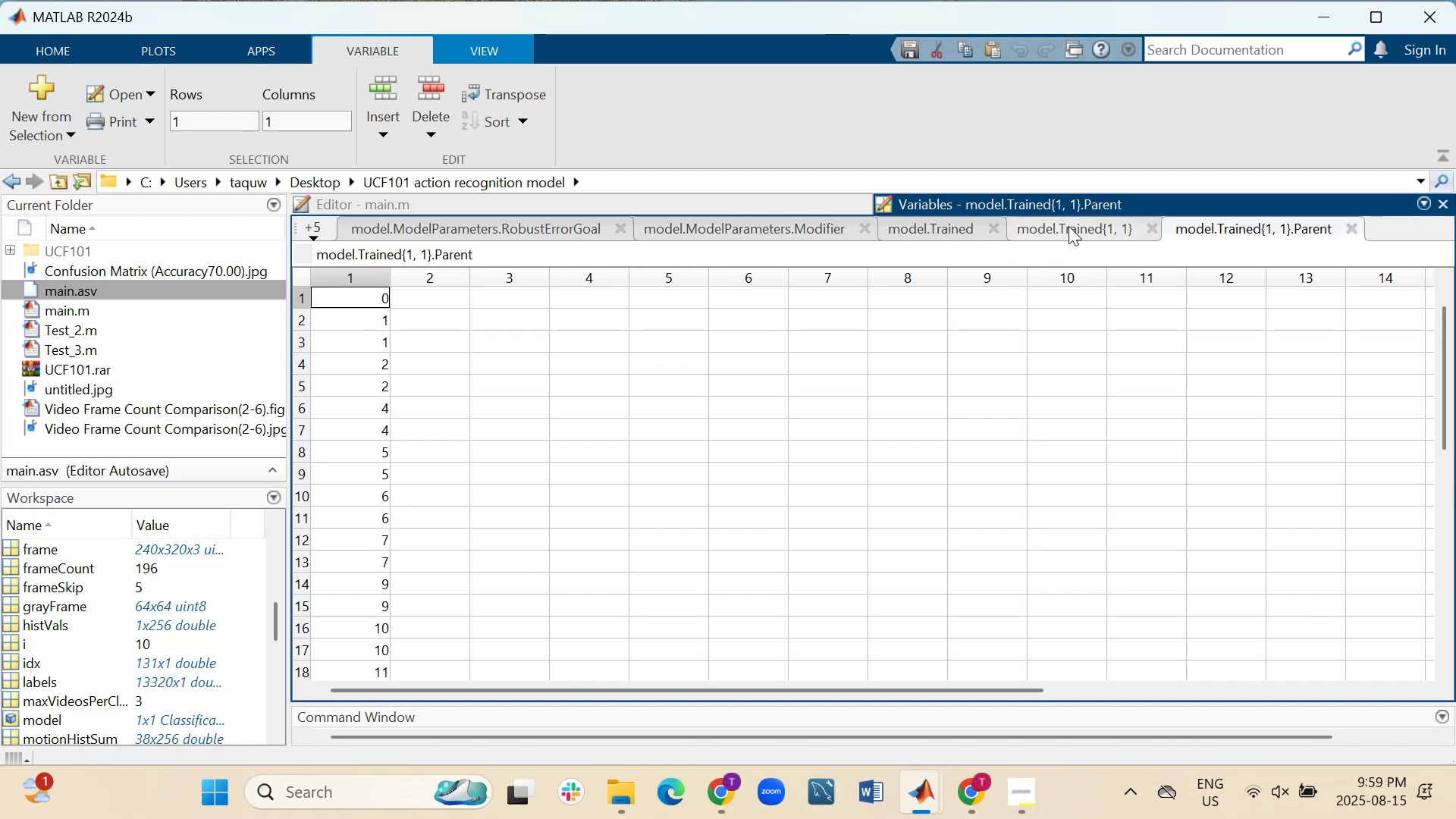 
left_click([1068, 226])
 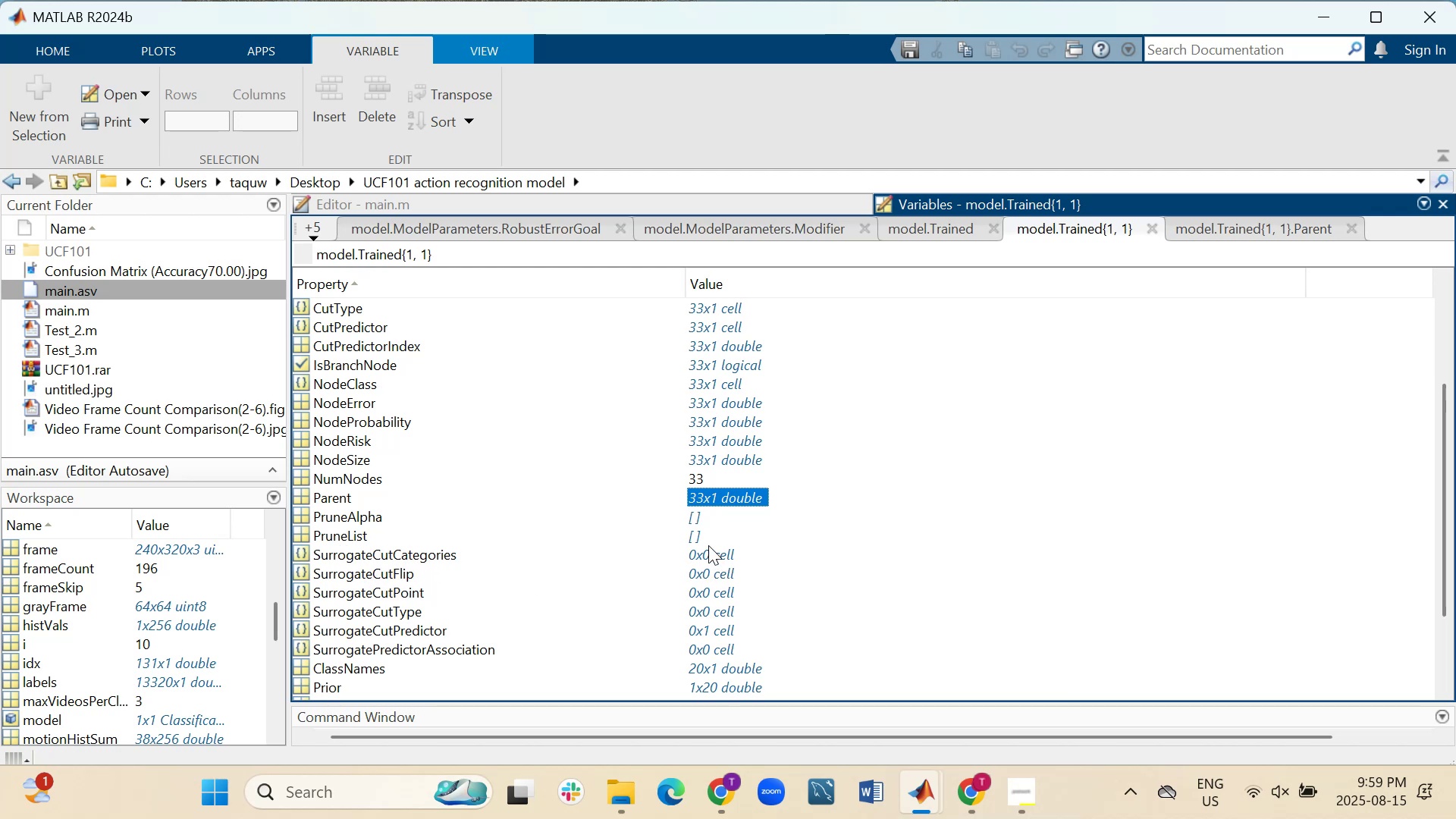 
wait(13.57)
 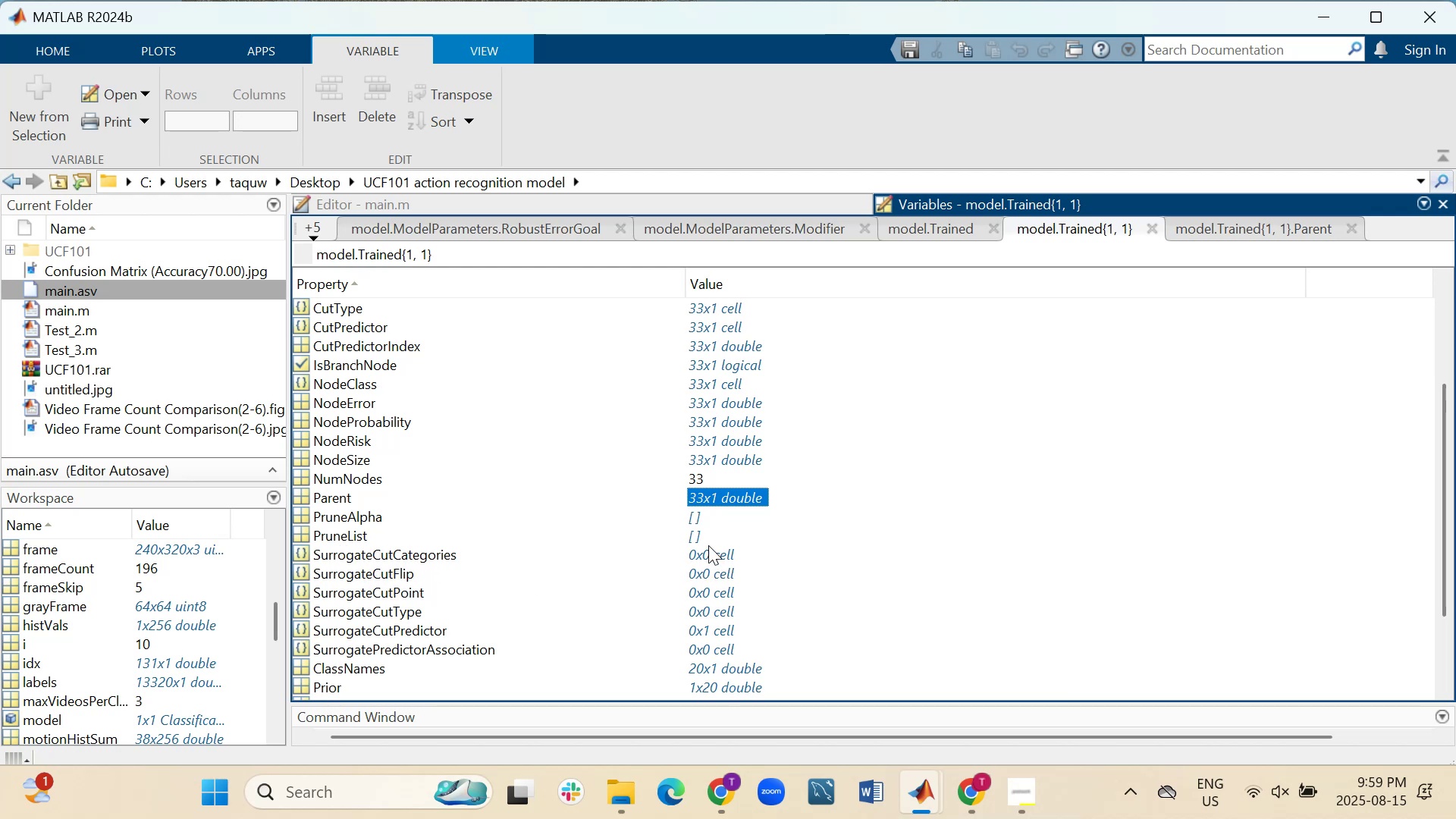 
double_click([710, 648])
 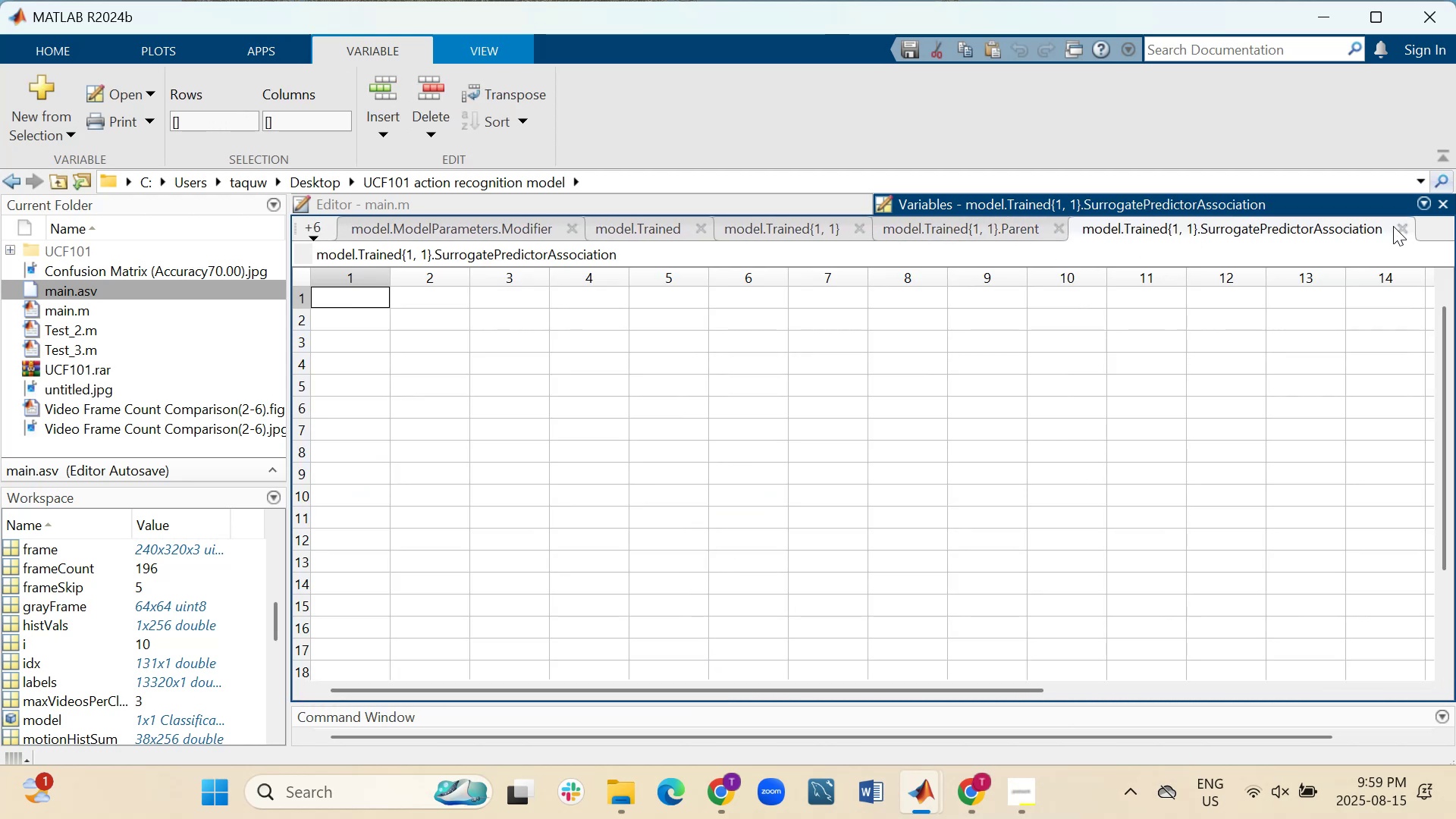 
left_click([1395, 226])
 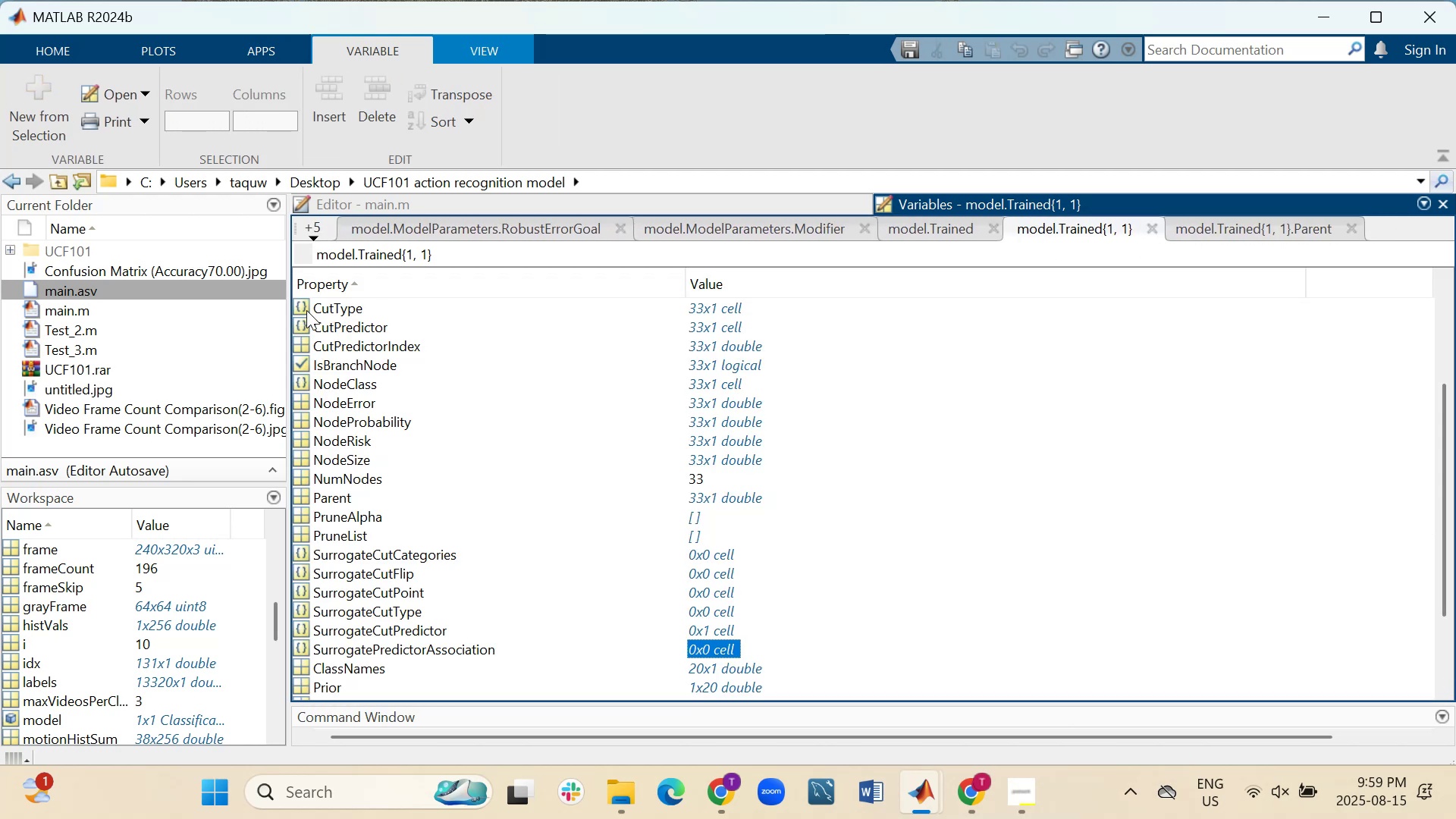 
scroll: coordinate [429, 385], scroll_direction: down, amount: 4.0
 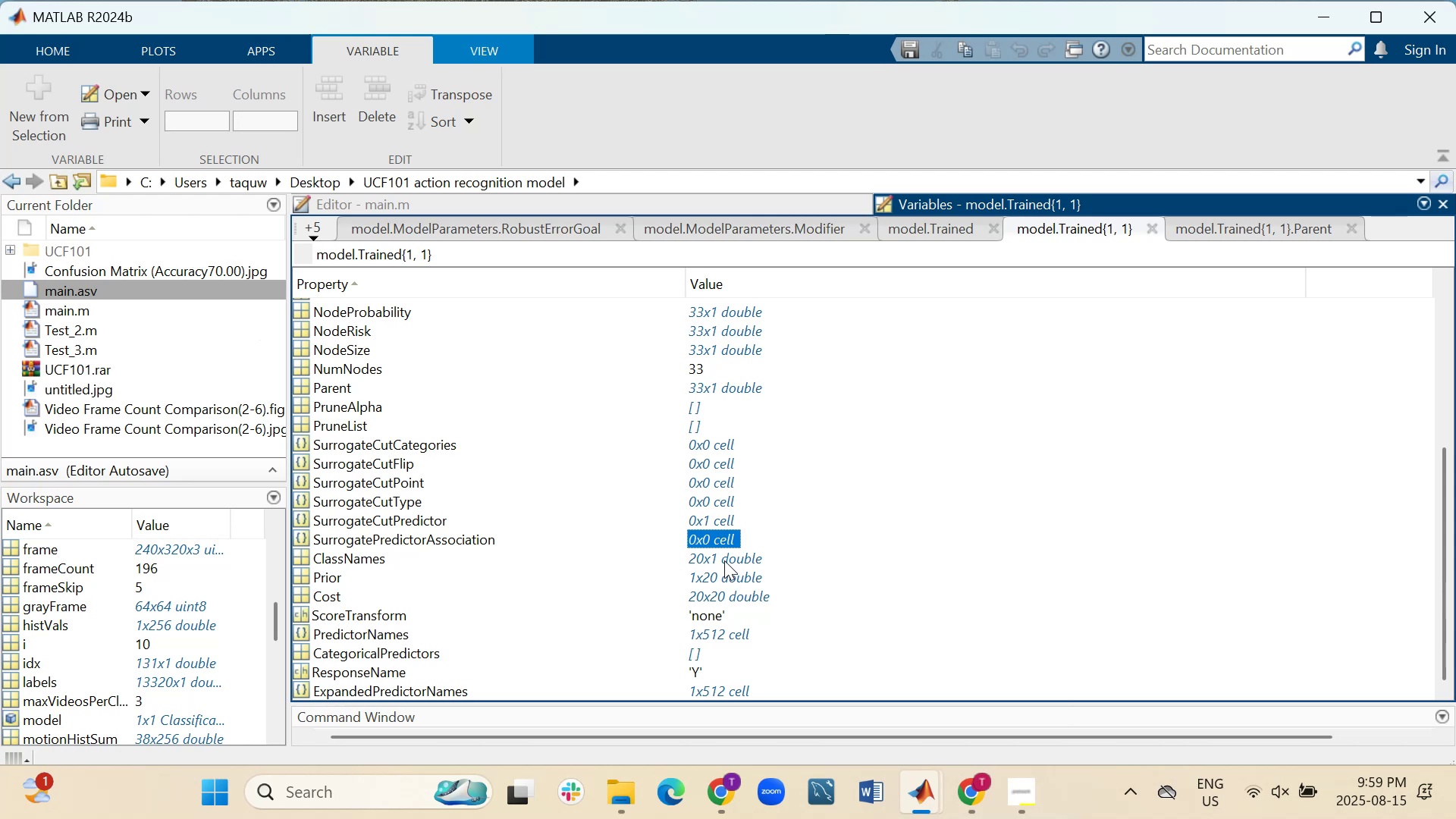 
double_click([724, 560])
 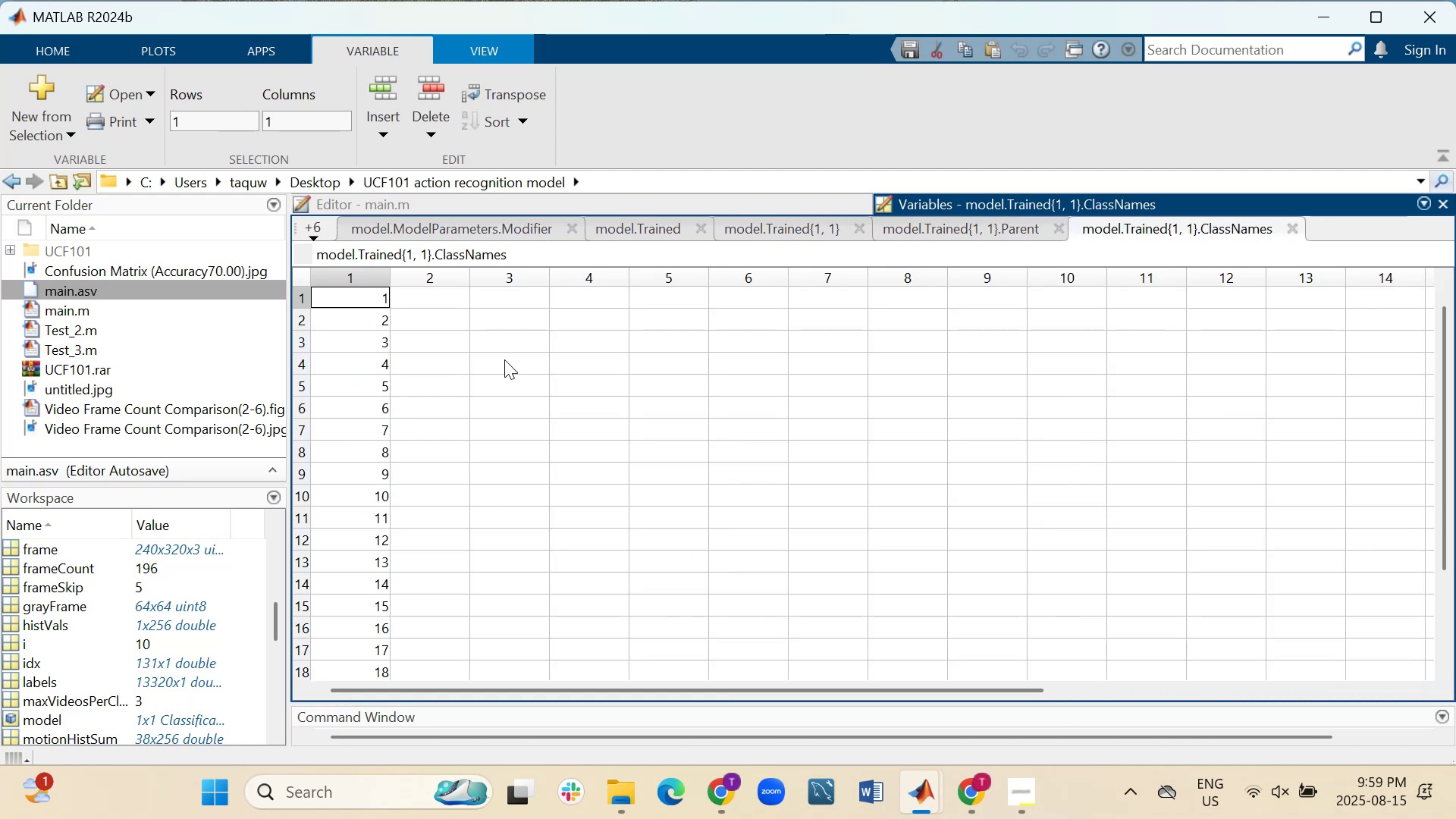 
scroll: coordinate [504, 359], scroll_direction: down, amount: 2.0
 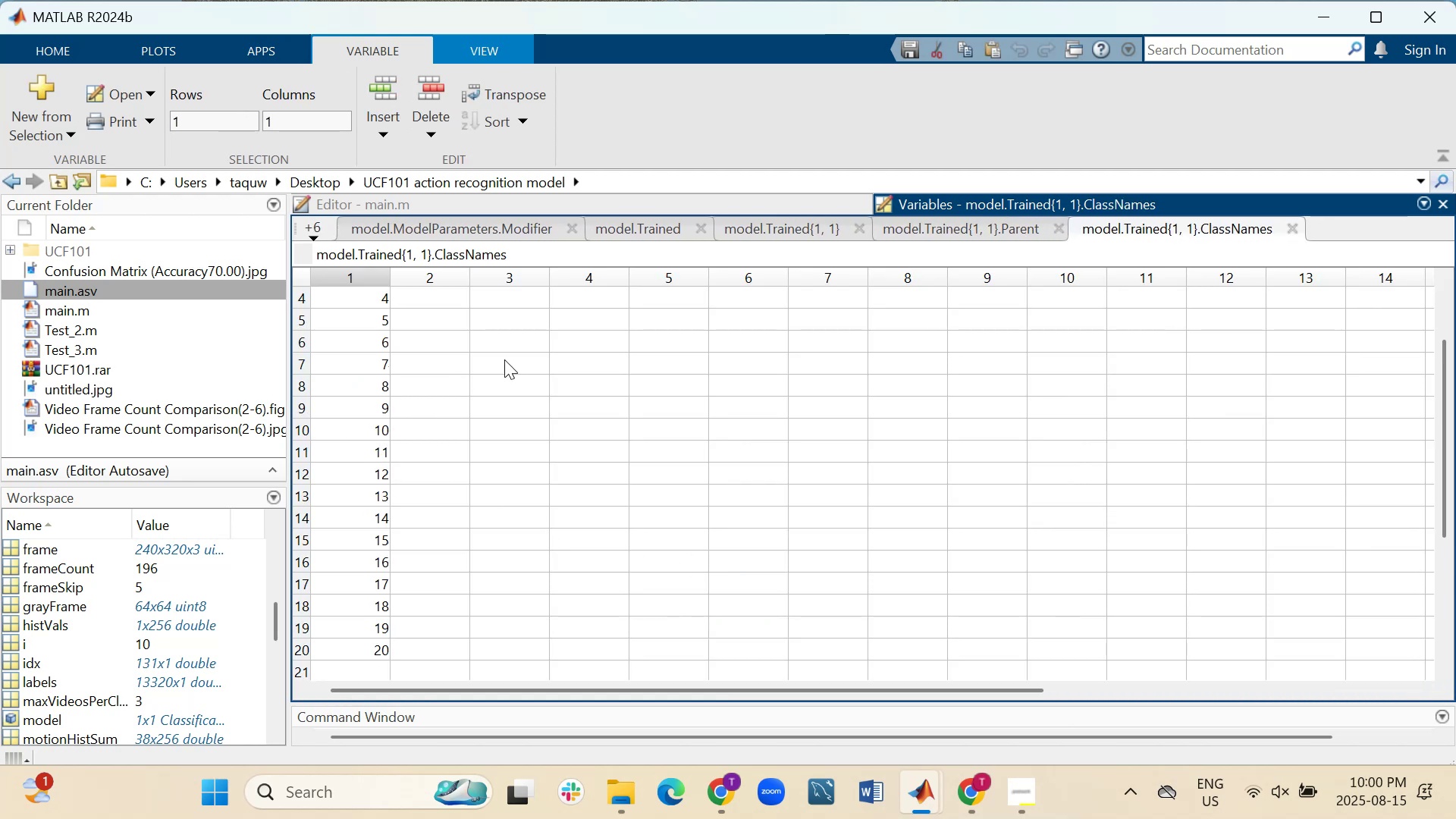 
scroll: coordinate [504, 359], scroll_direction: up, amount: 3.0
 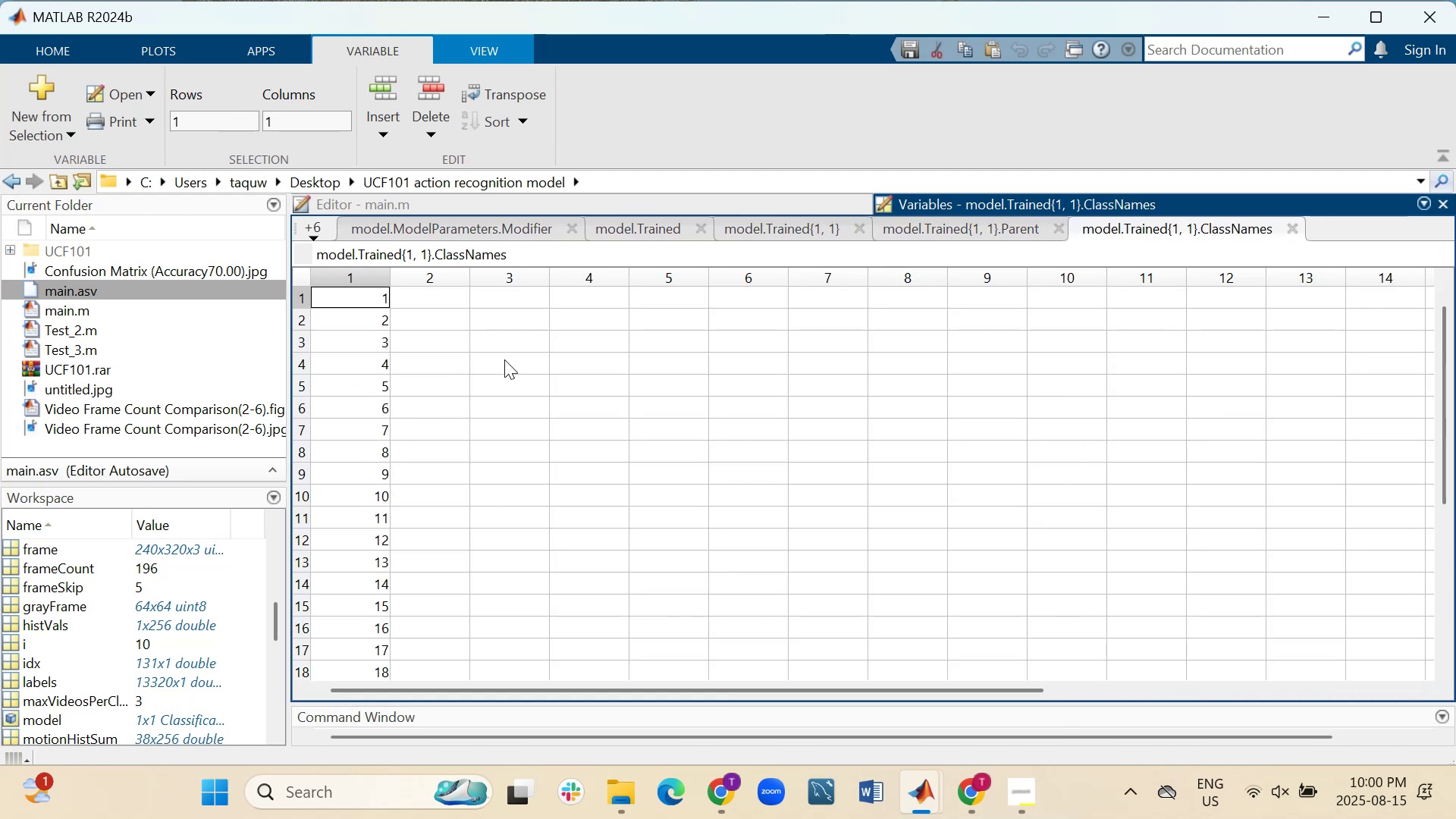 
scroll: coordinate [504, 359], scroll_direction: down, amount: 1.0
 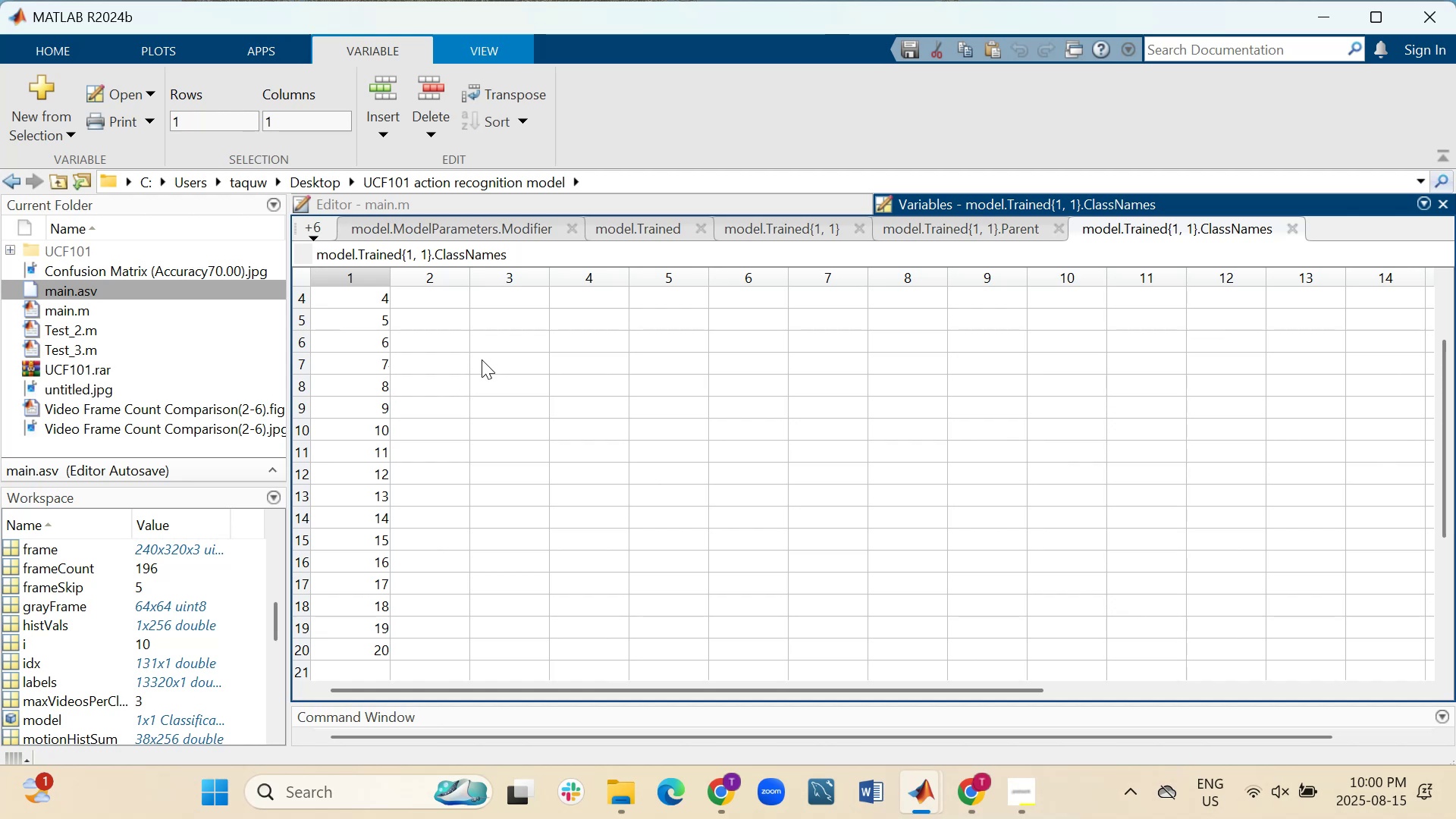 
wait(11.3)
 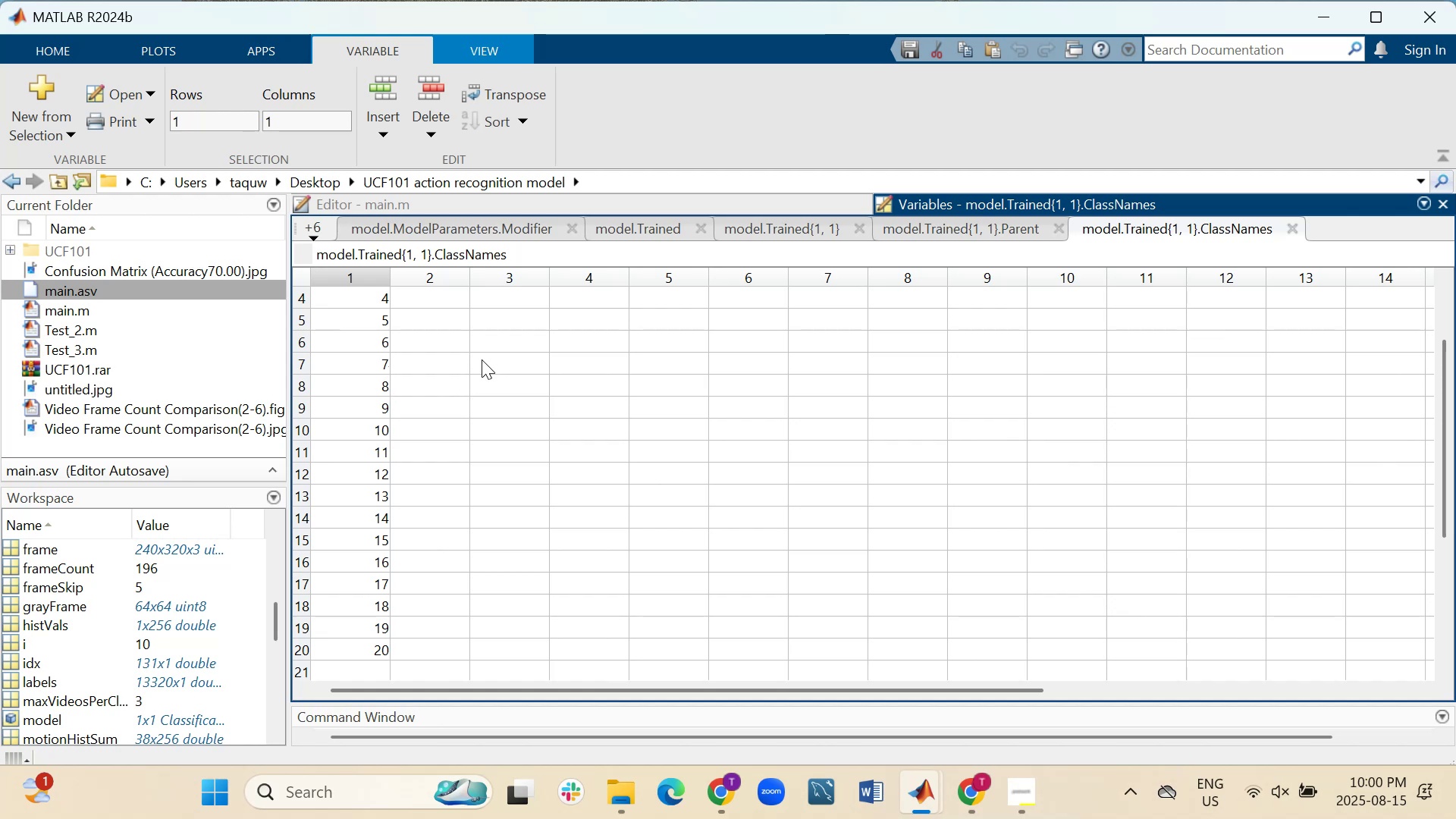 
scroll: coordinate [482, 359], scroll_direction: up, amount: 2.0
 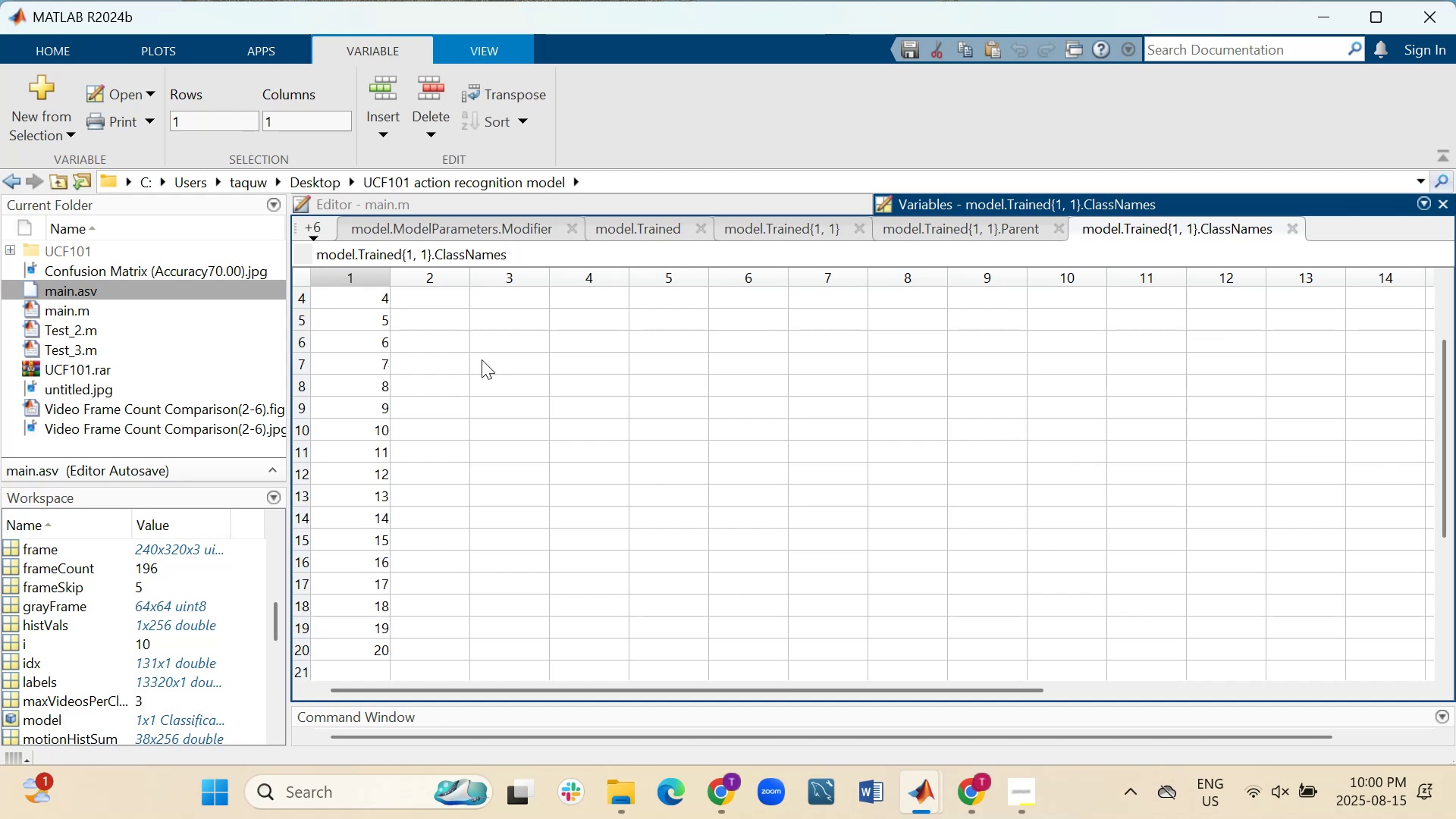 
scroll: coordinate [482, 359], scroll_direction: down, amount: 1.0
 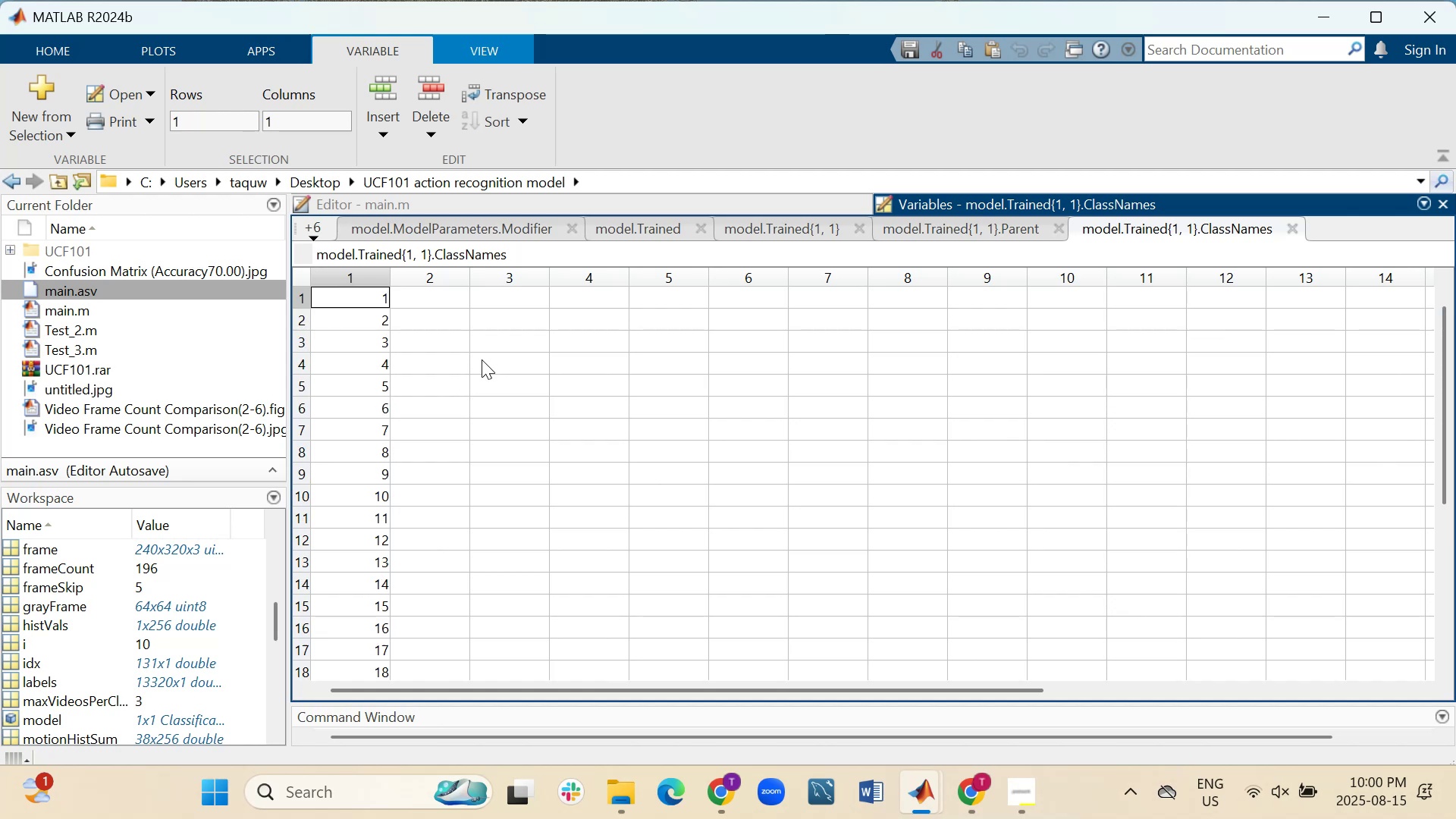 
scroll: coordinate [482, 359], scroll_direction: up, amount: 1.0
 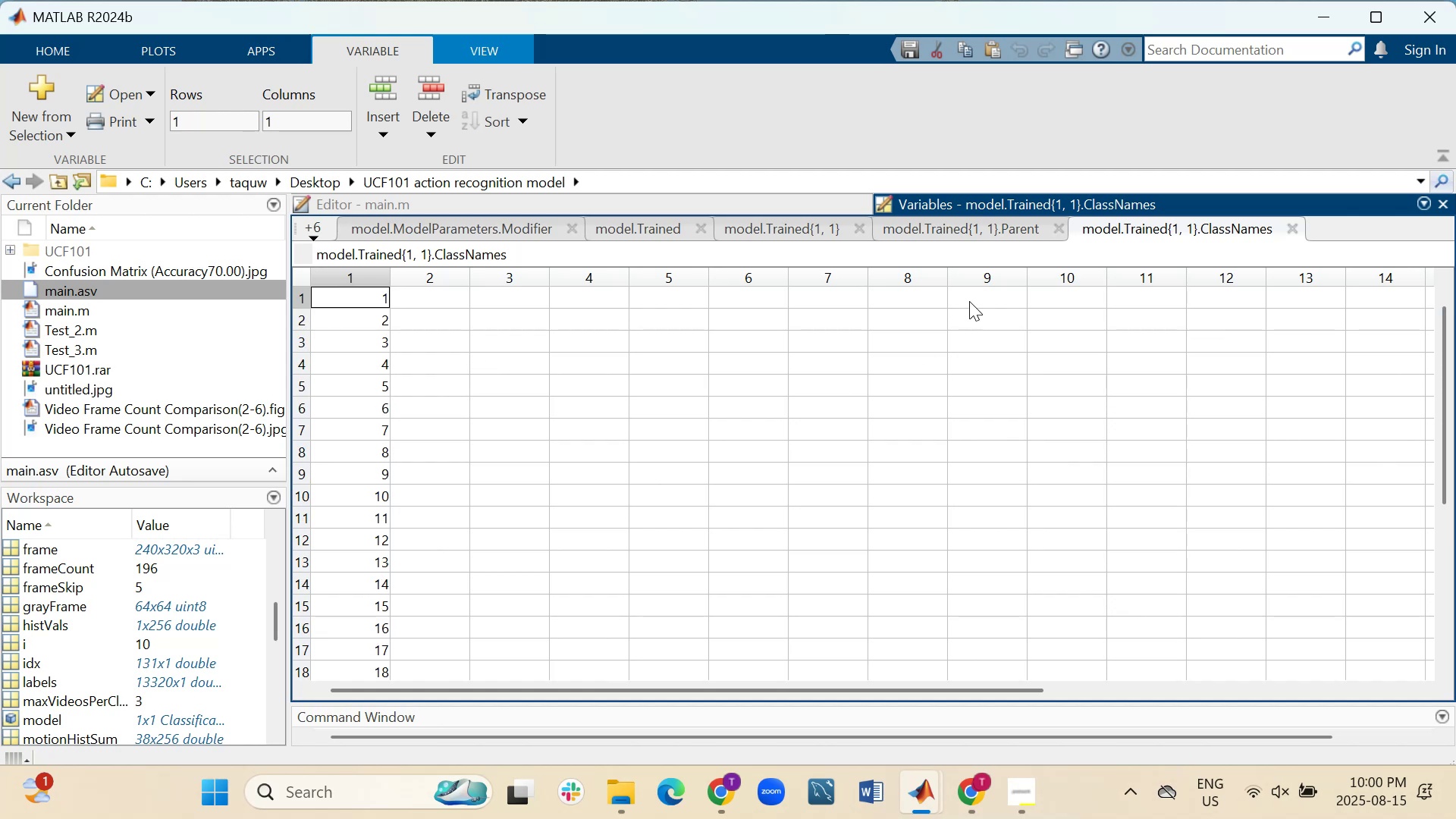 
wait(10.85)
 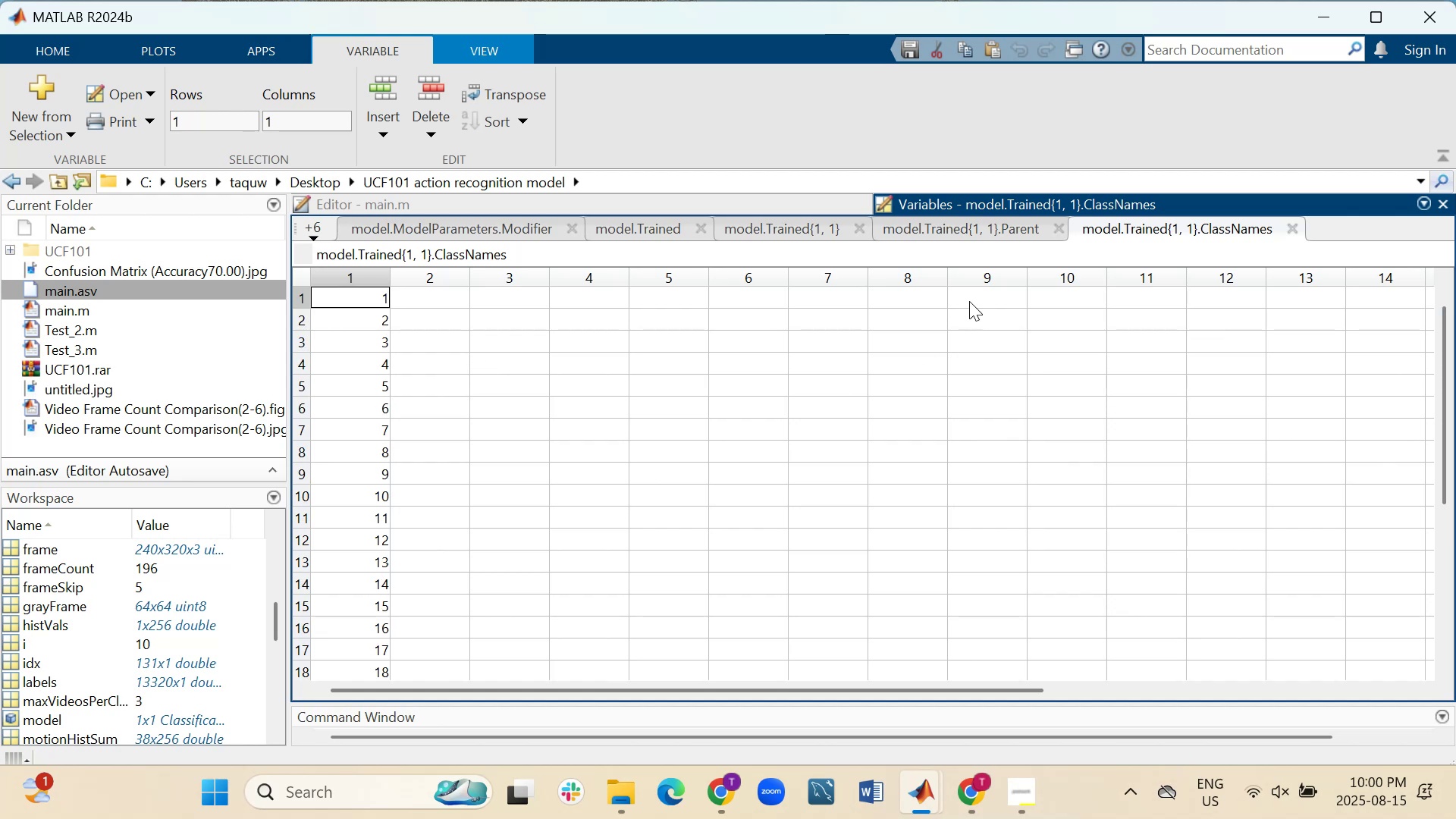 
scroll: coordinate [396, 469], scroll_direction: down, amount: 1.0
 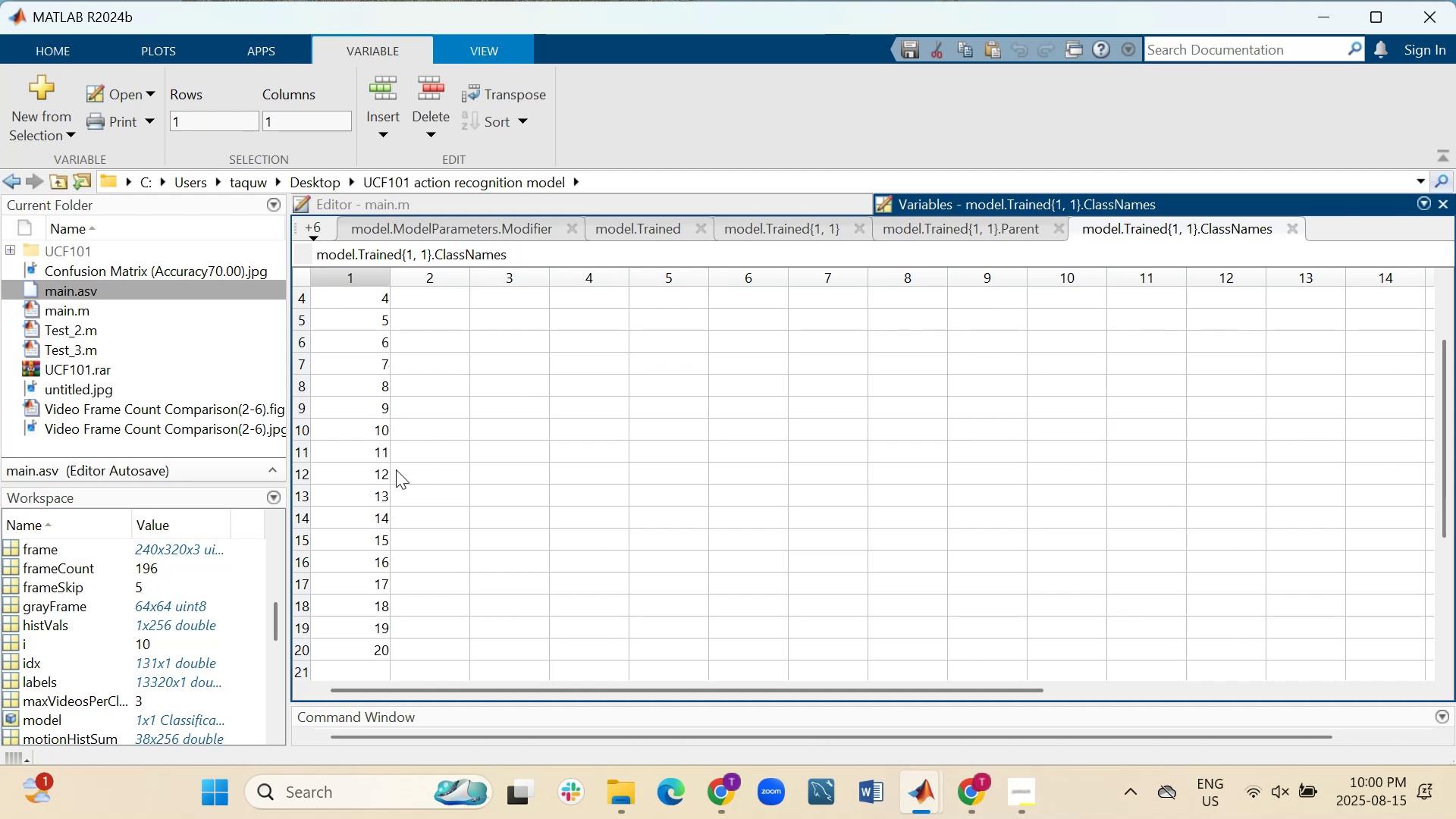 
scroll: coordinate [396, 469], scroll_direction: up, amount: 1.0
 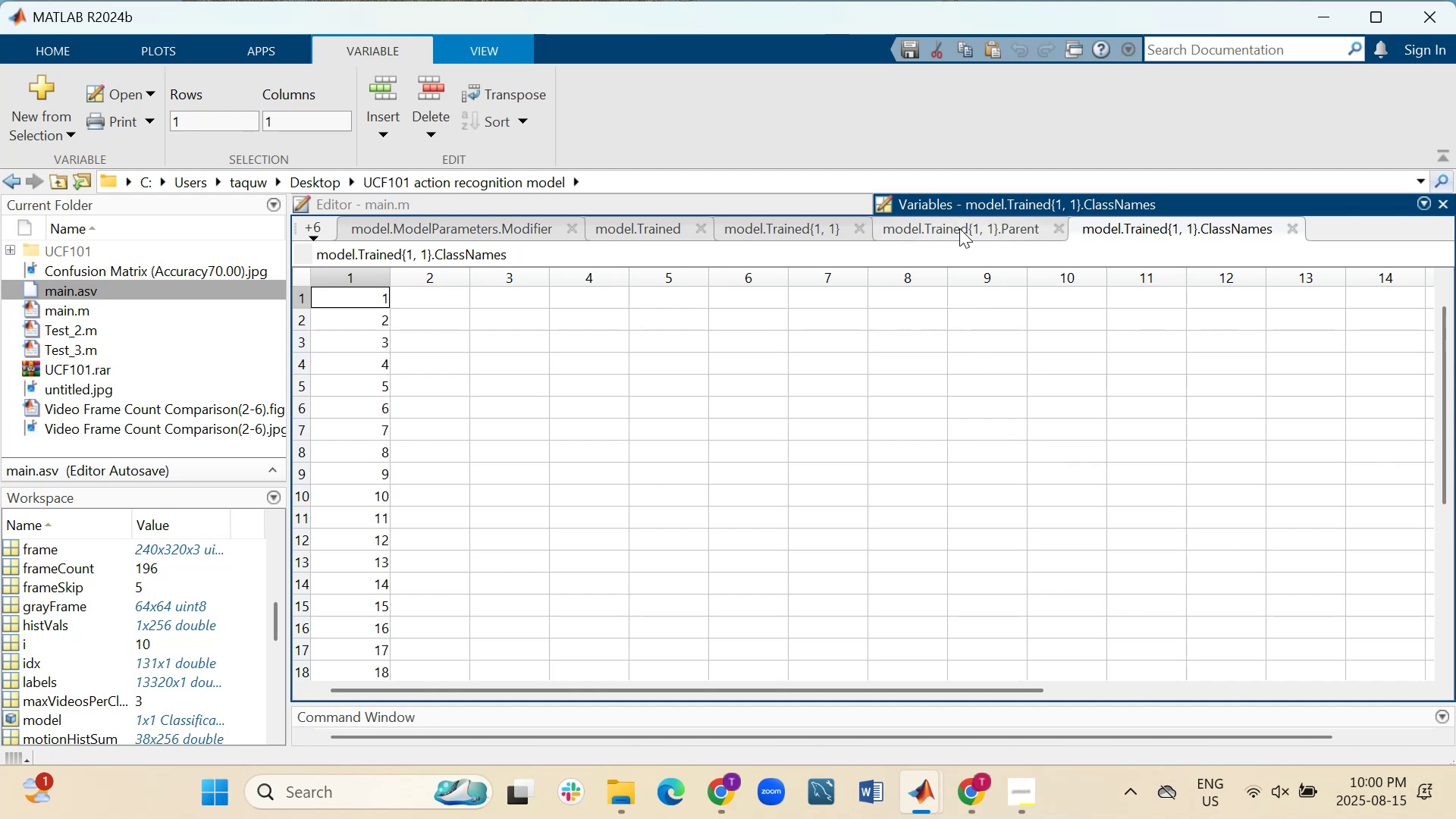 
left_click([959, 228])
 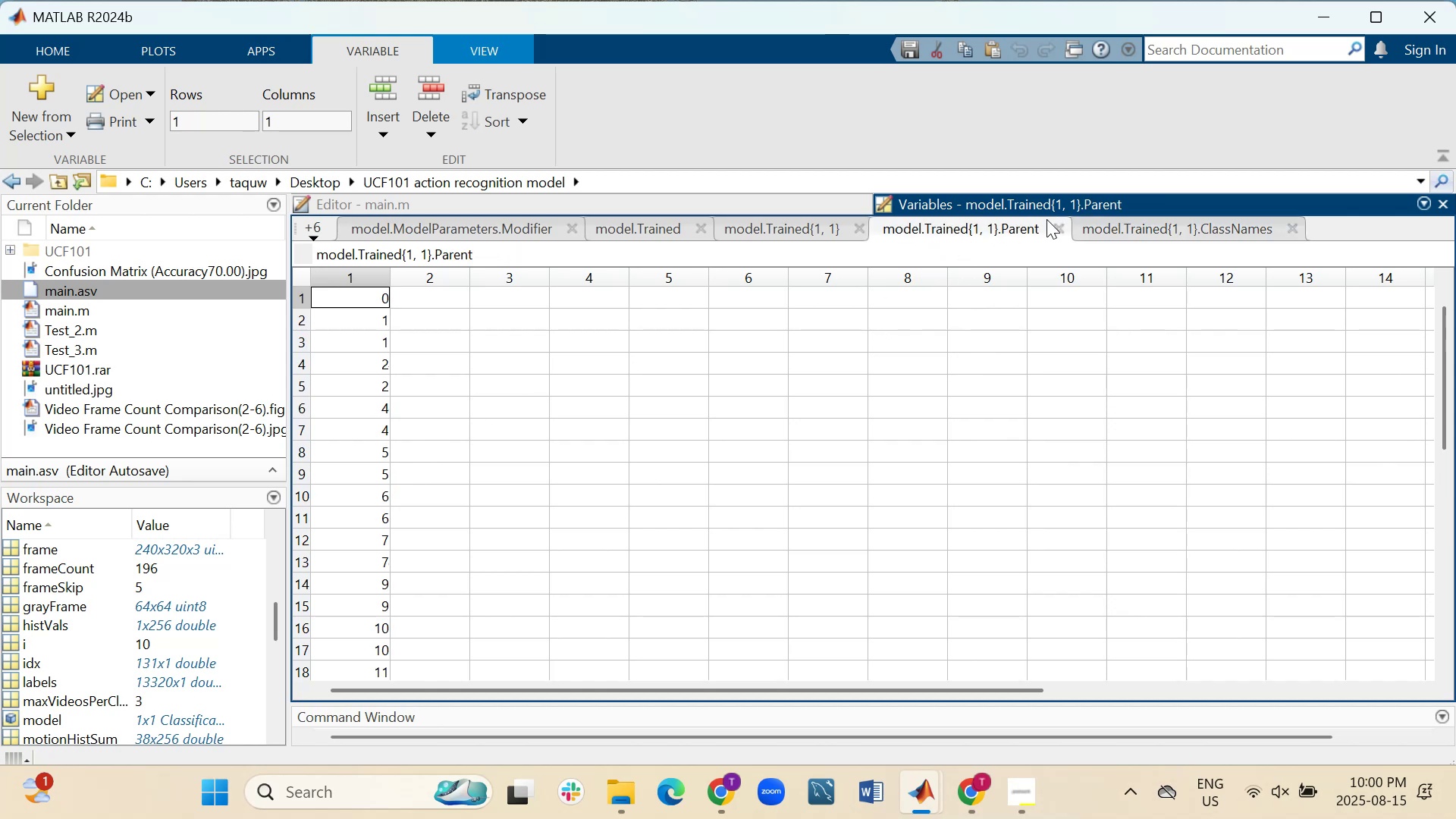 
mouse_move([1087, 227])
 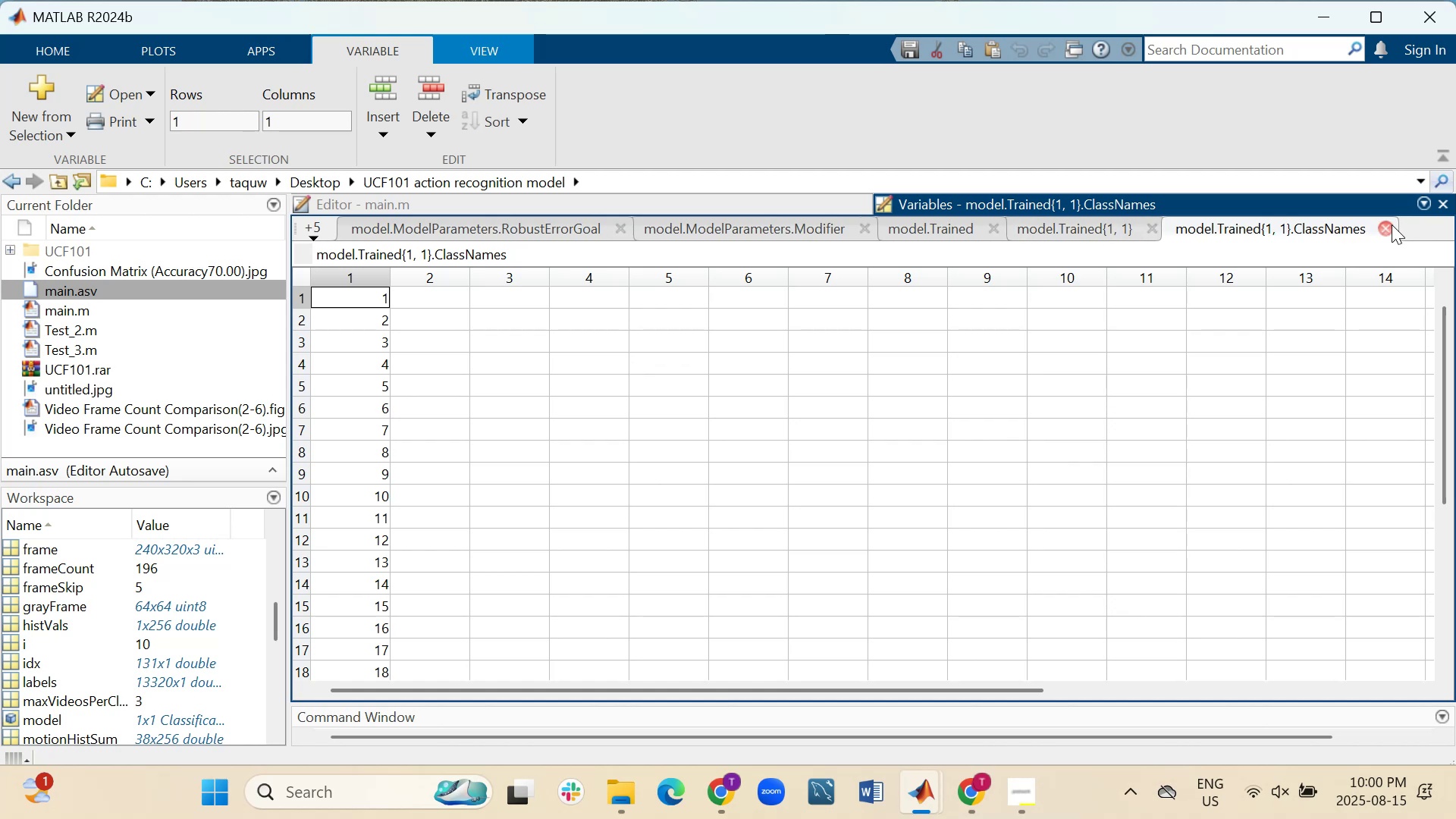 
left_click([1392, 224])
 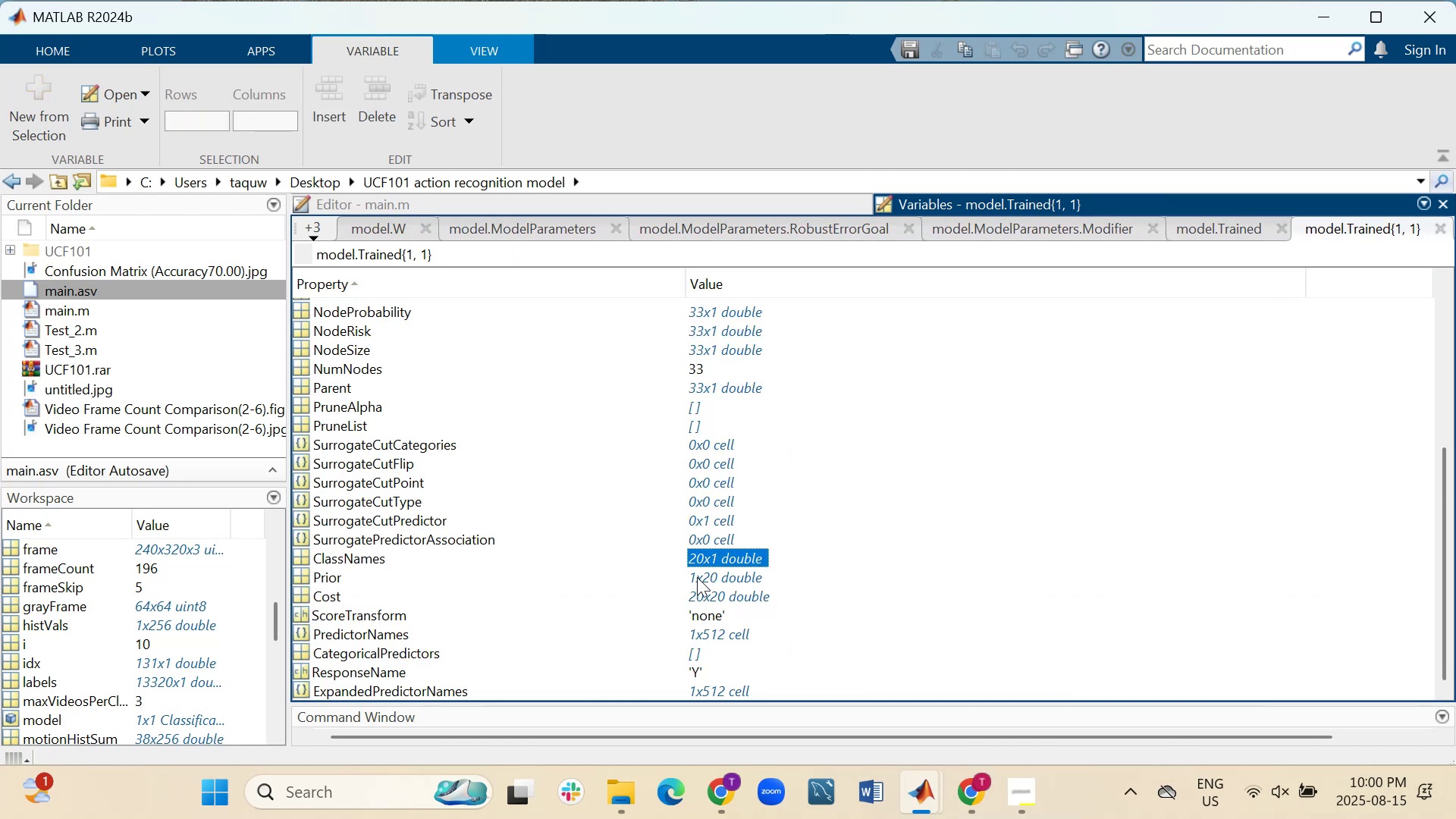 
double_click([697, 577])
 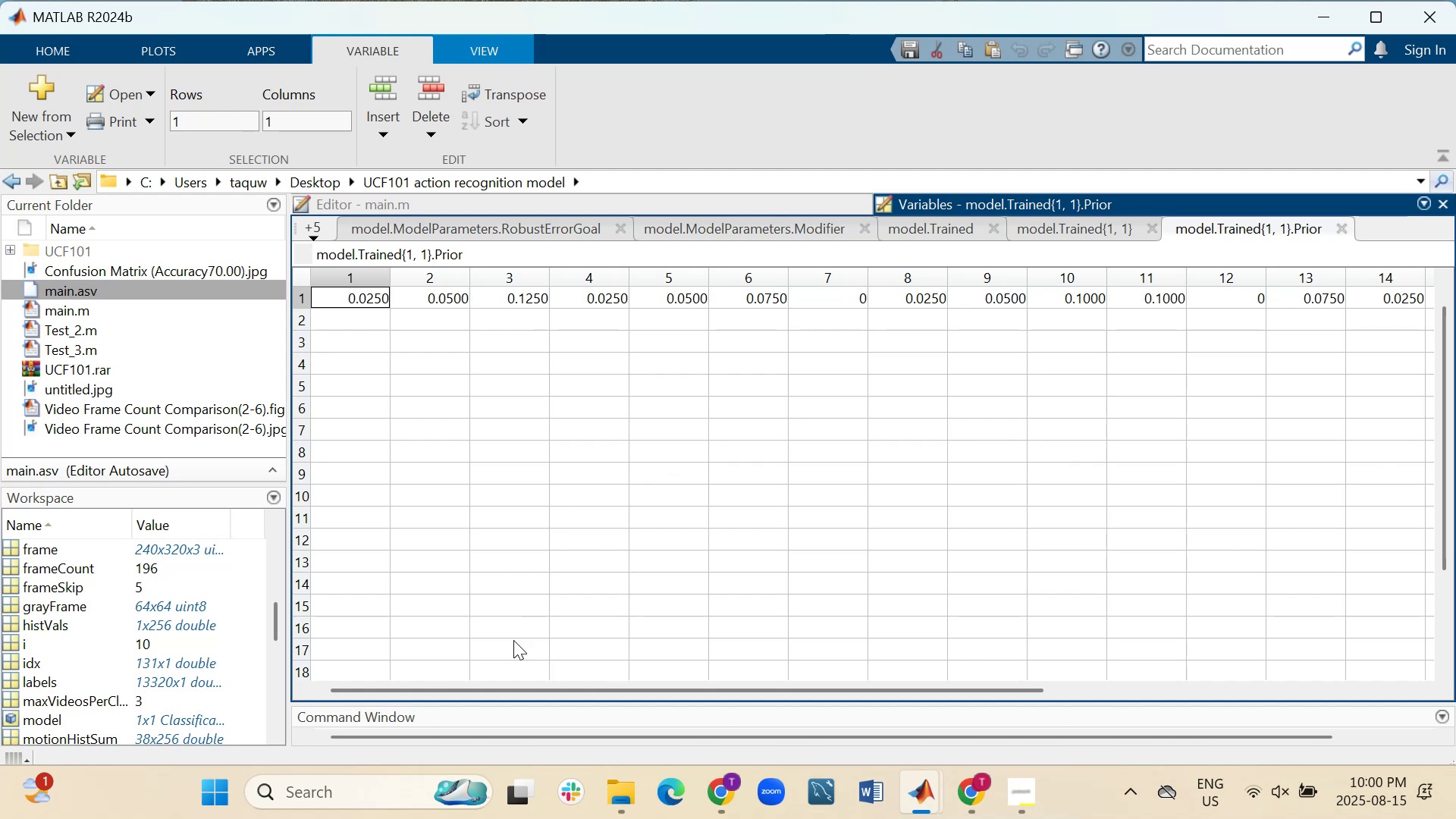 
wait(25.41)
 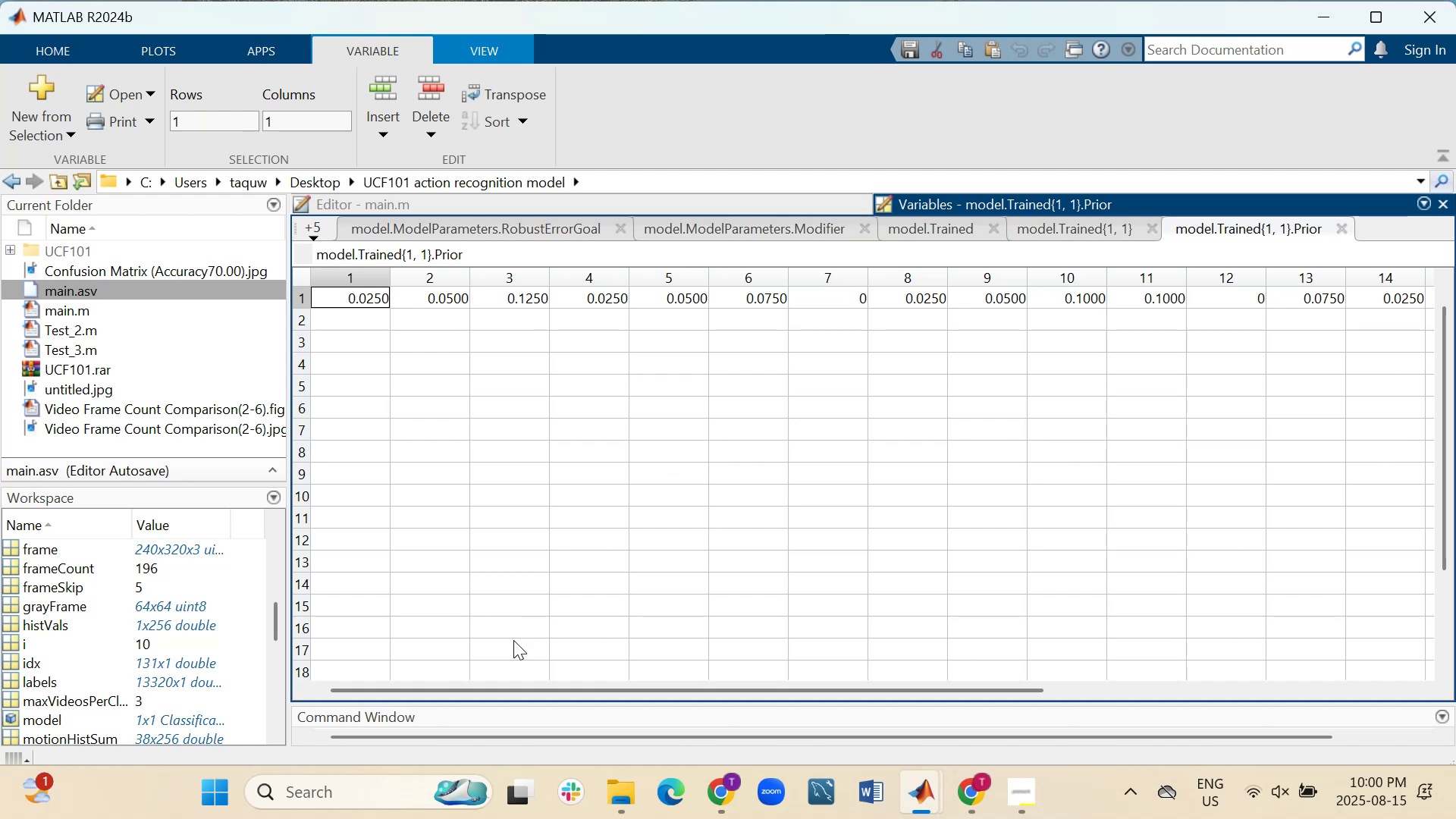 
left_click_drag(start_coordinate=[493, 686], to_coordinate=[483, 676])
 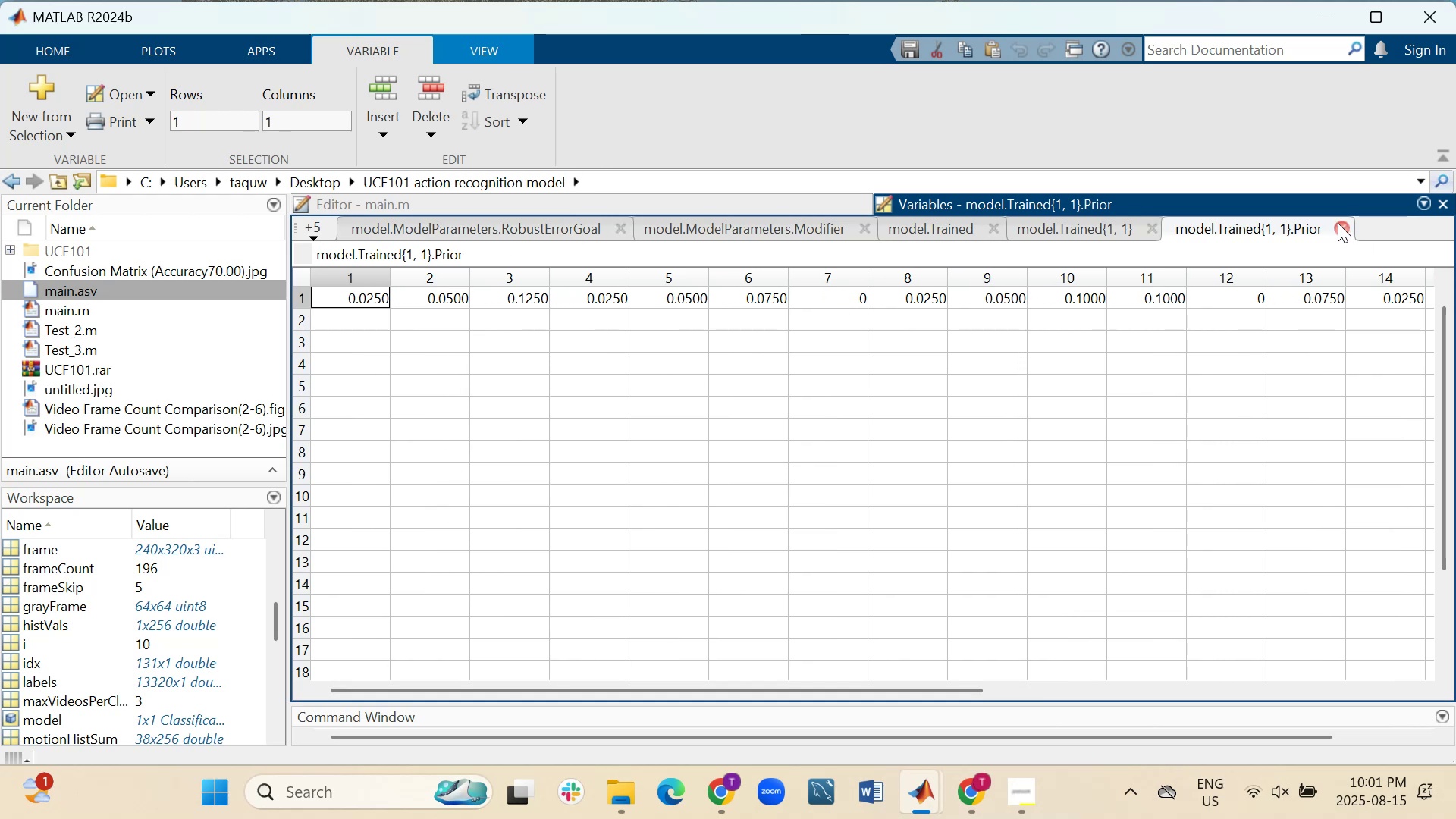 
left_click([1338, 223])
 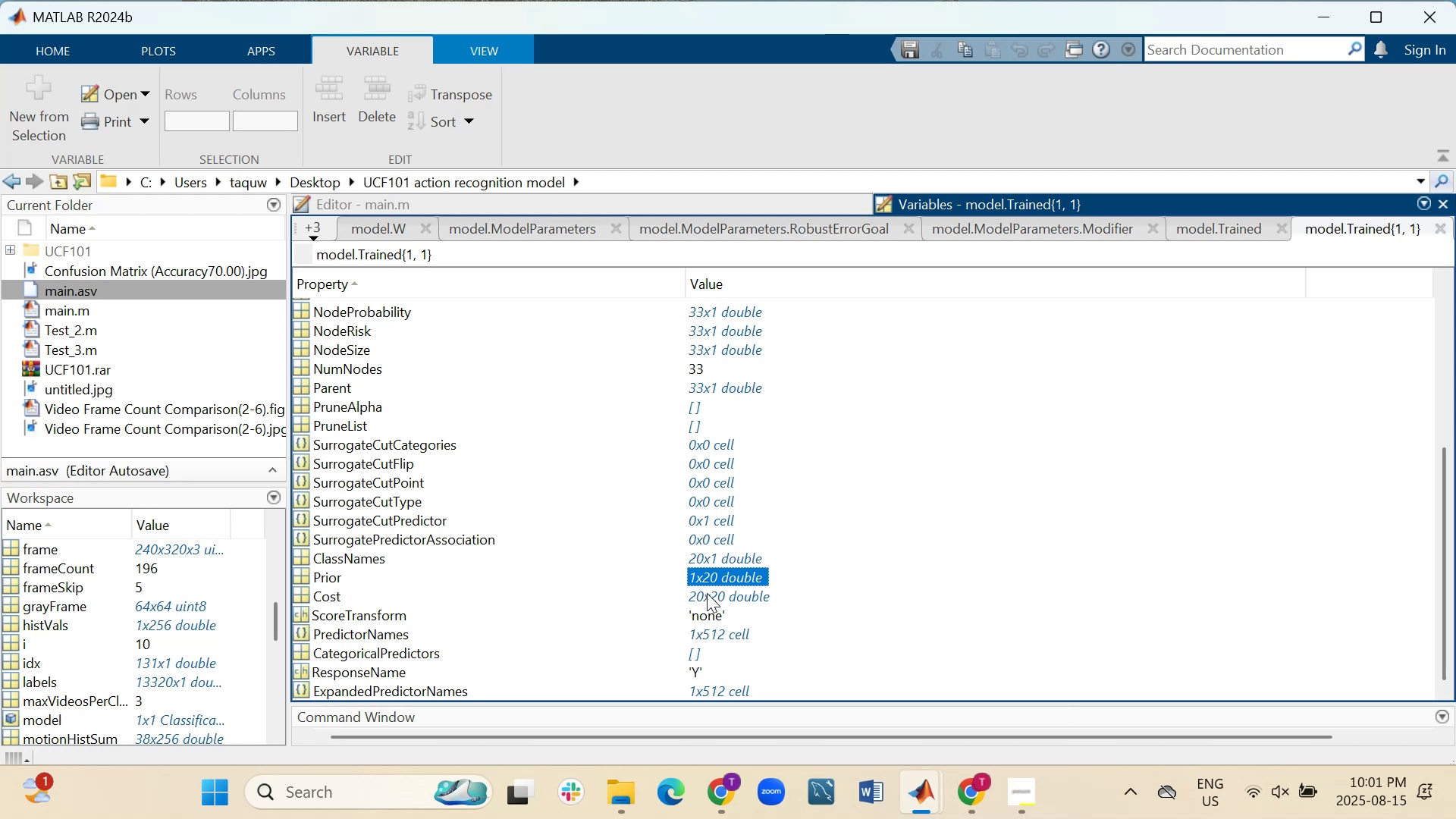 
double_click([707, 593])
 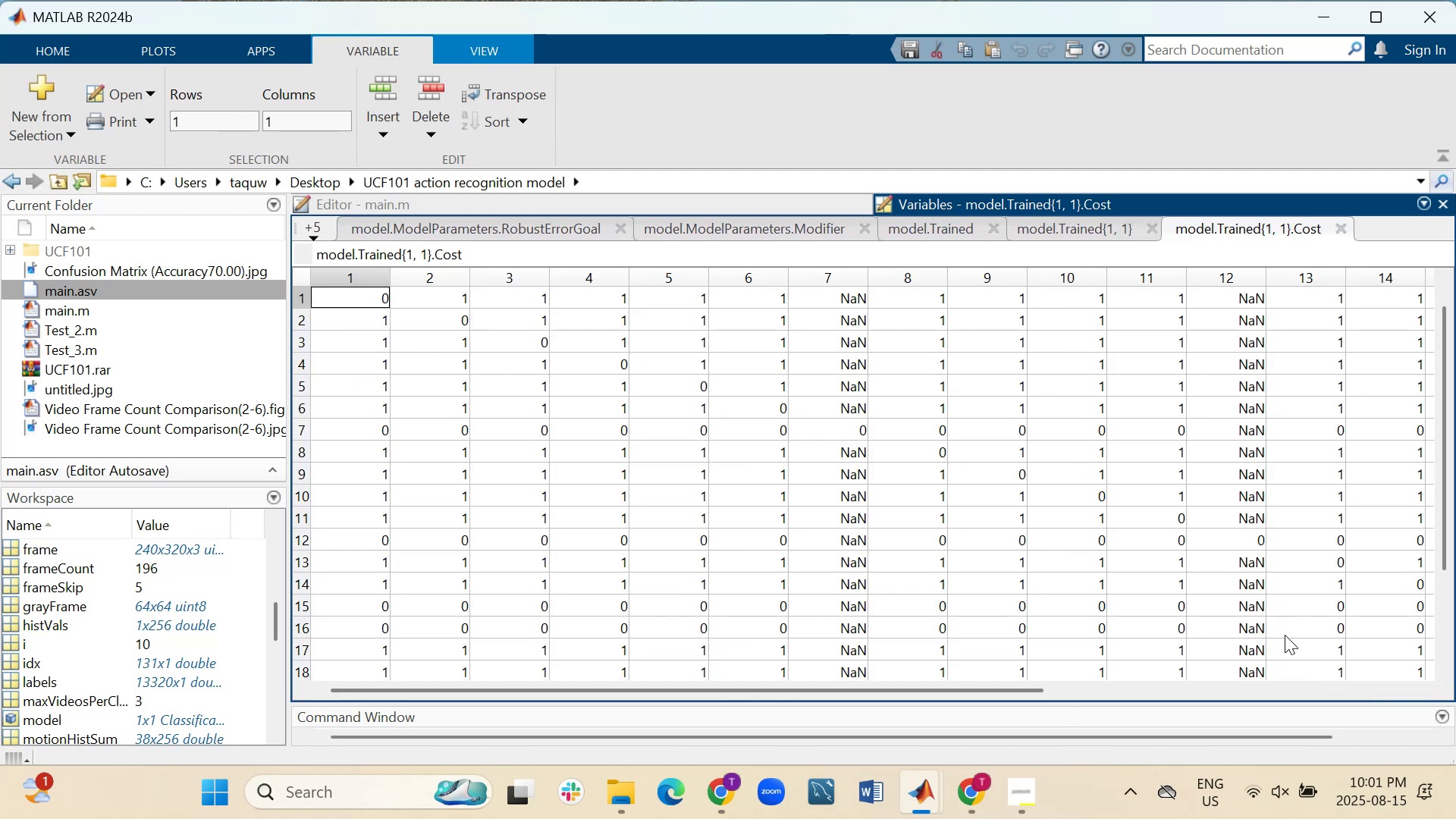 
wait(12.64)
 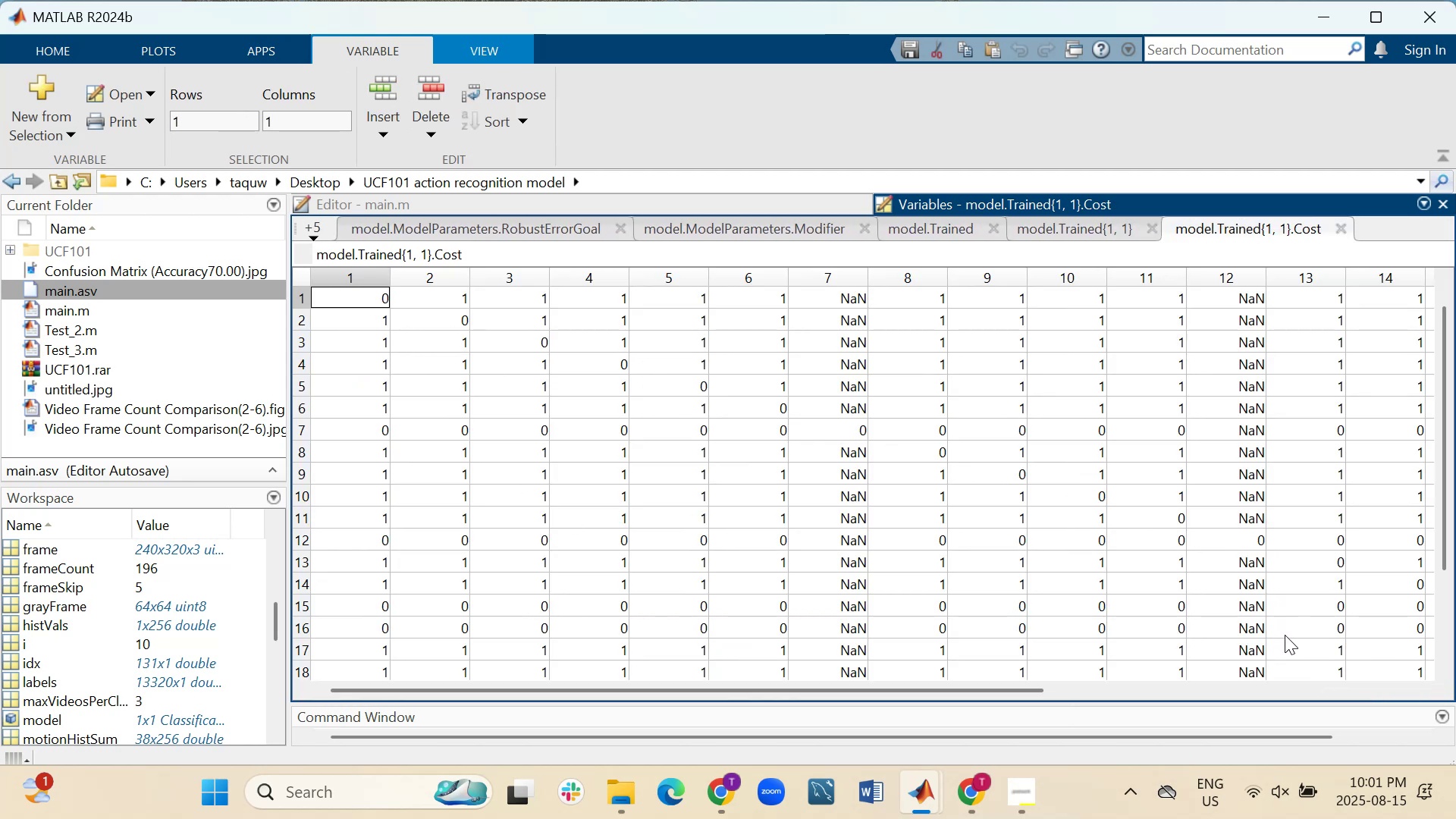 
scroll: coordinate [771, 510], scroll_direction: down, amount: 1.0
 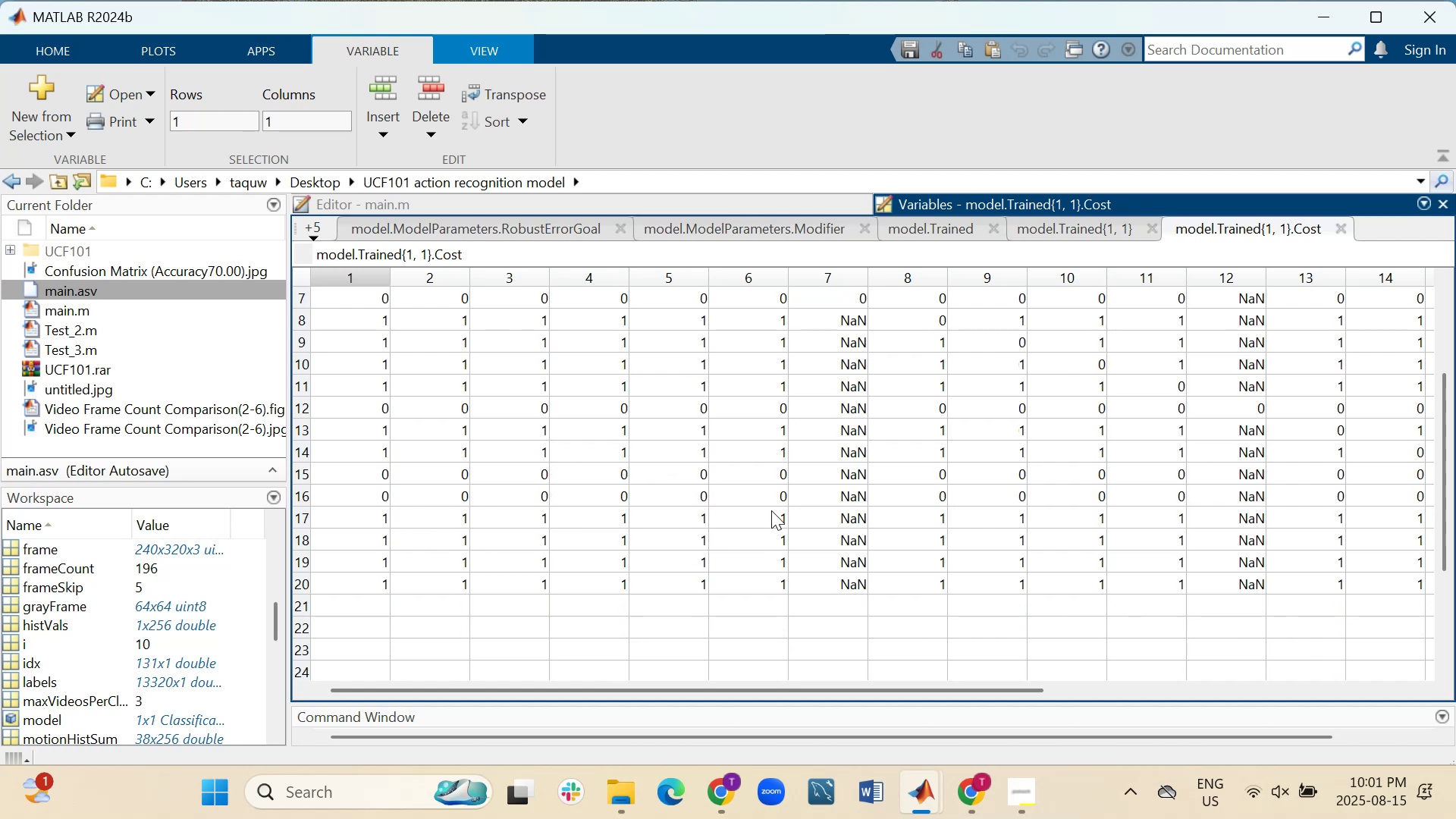 
scroll: coordinate [771, 510], scroll_direction: up, amount: 2.0
 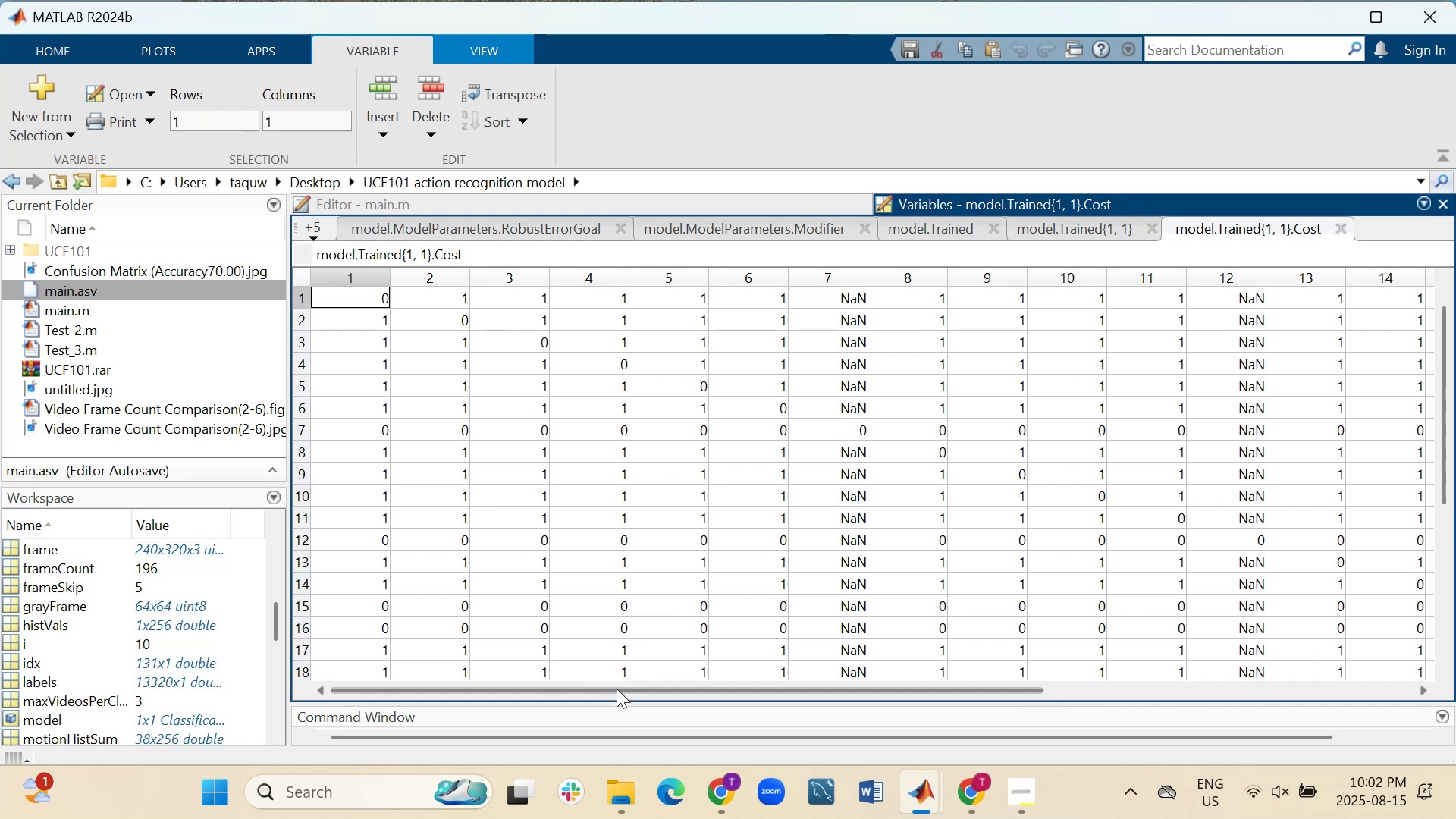 
left_click_drag(start_coordinate=[617, 688], to_coordinate=[849, 688])
 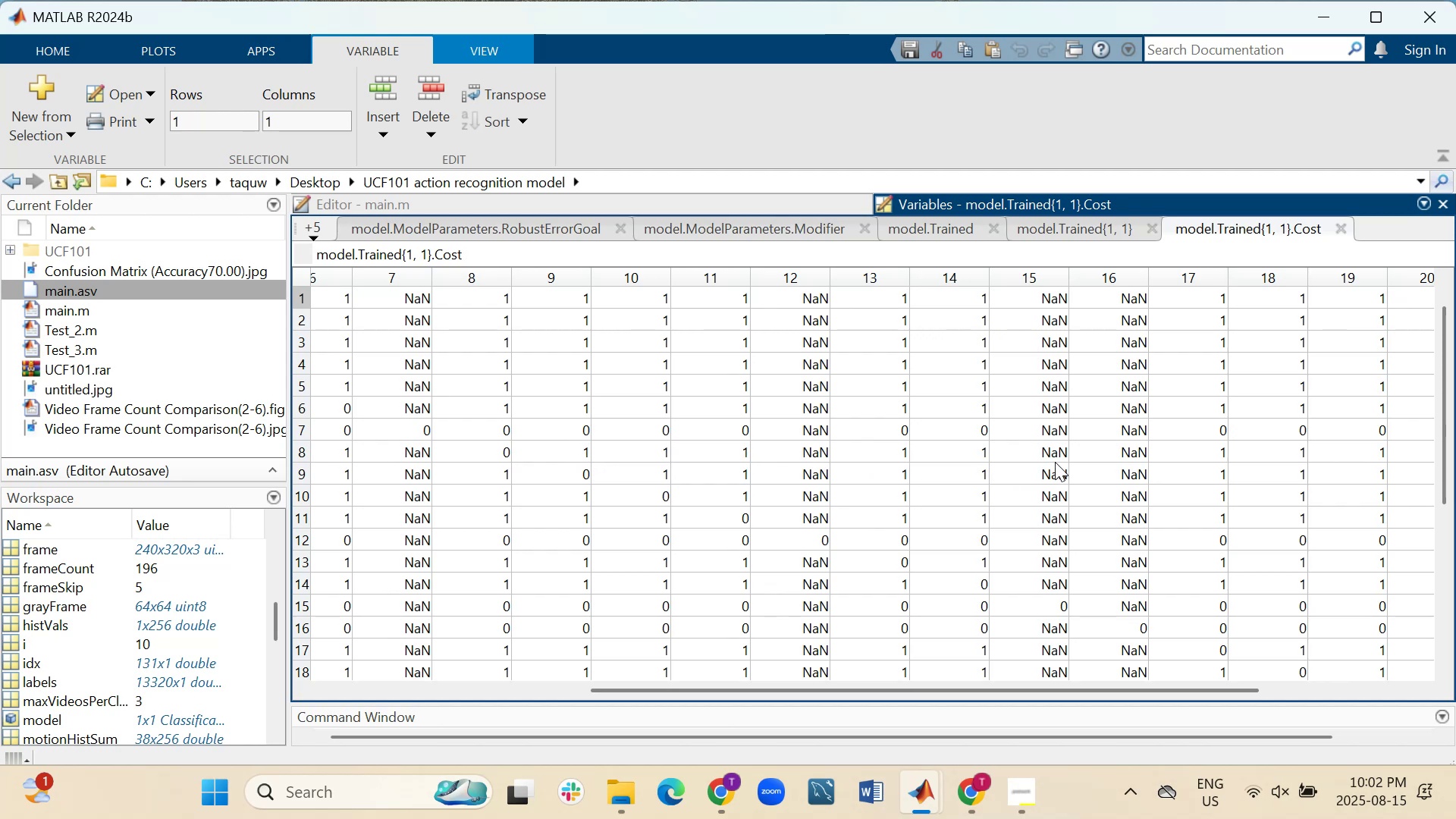 
wait(17.65)
 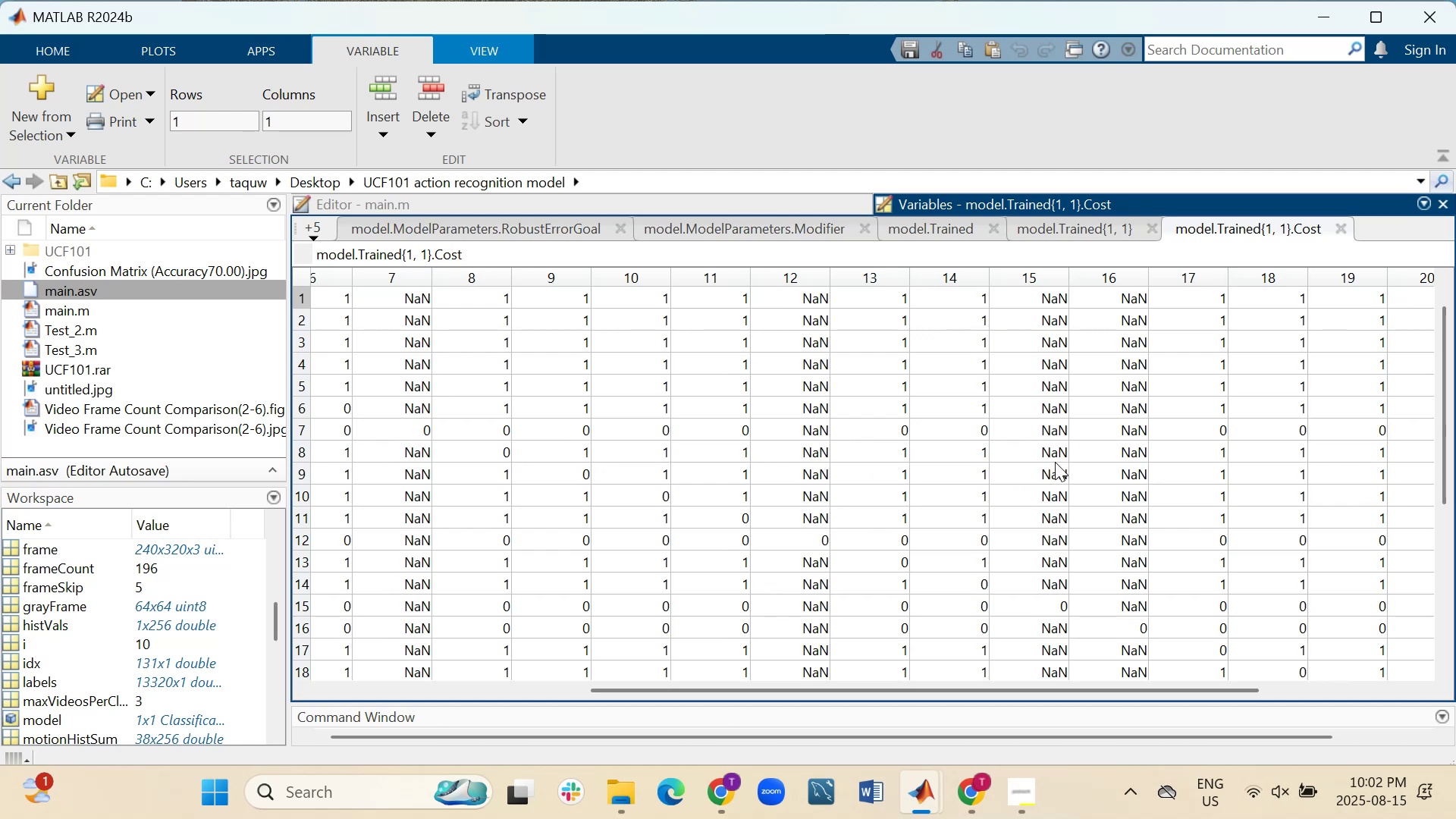 
left_click([1093, 232])
 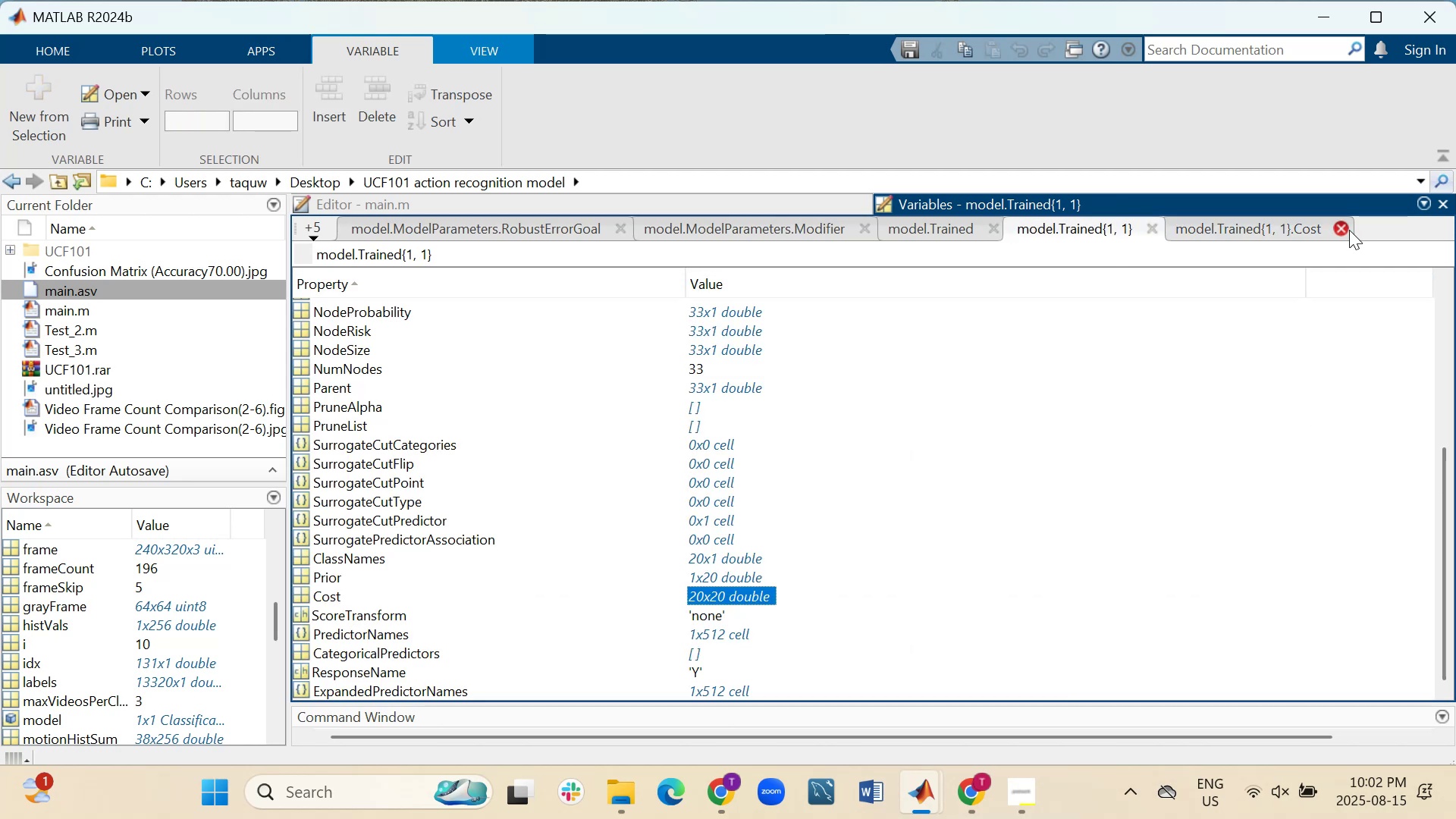 
left_click([1349, 230])
 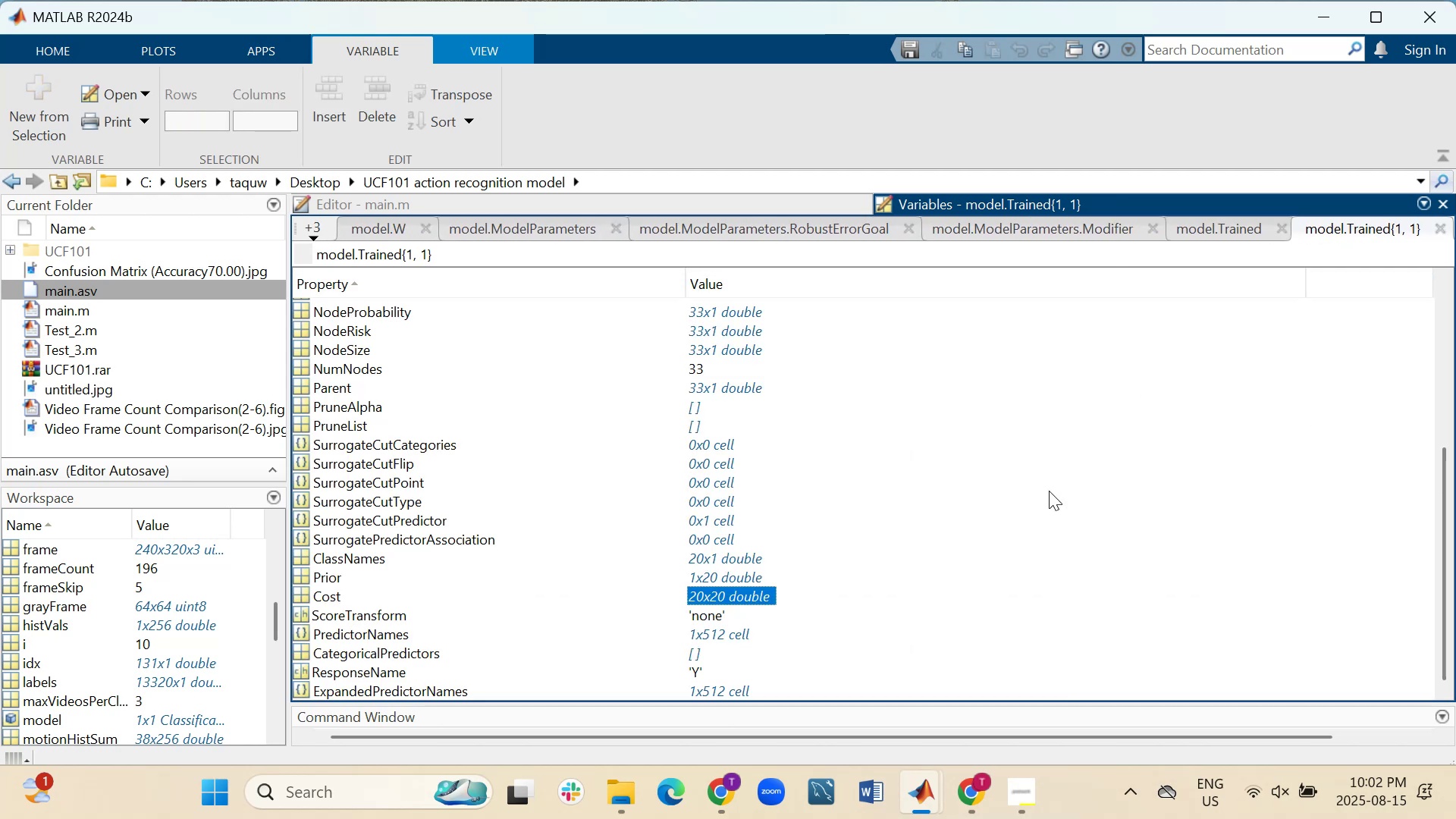 
scroll: coordinate [1049, 491], scroll_direction: down, amount: 2.0
 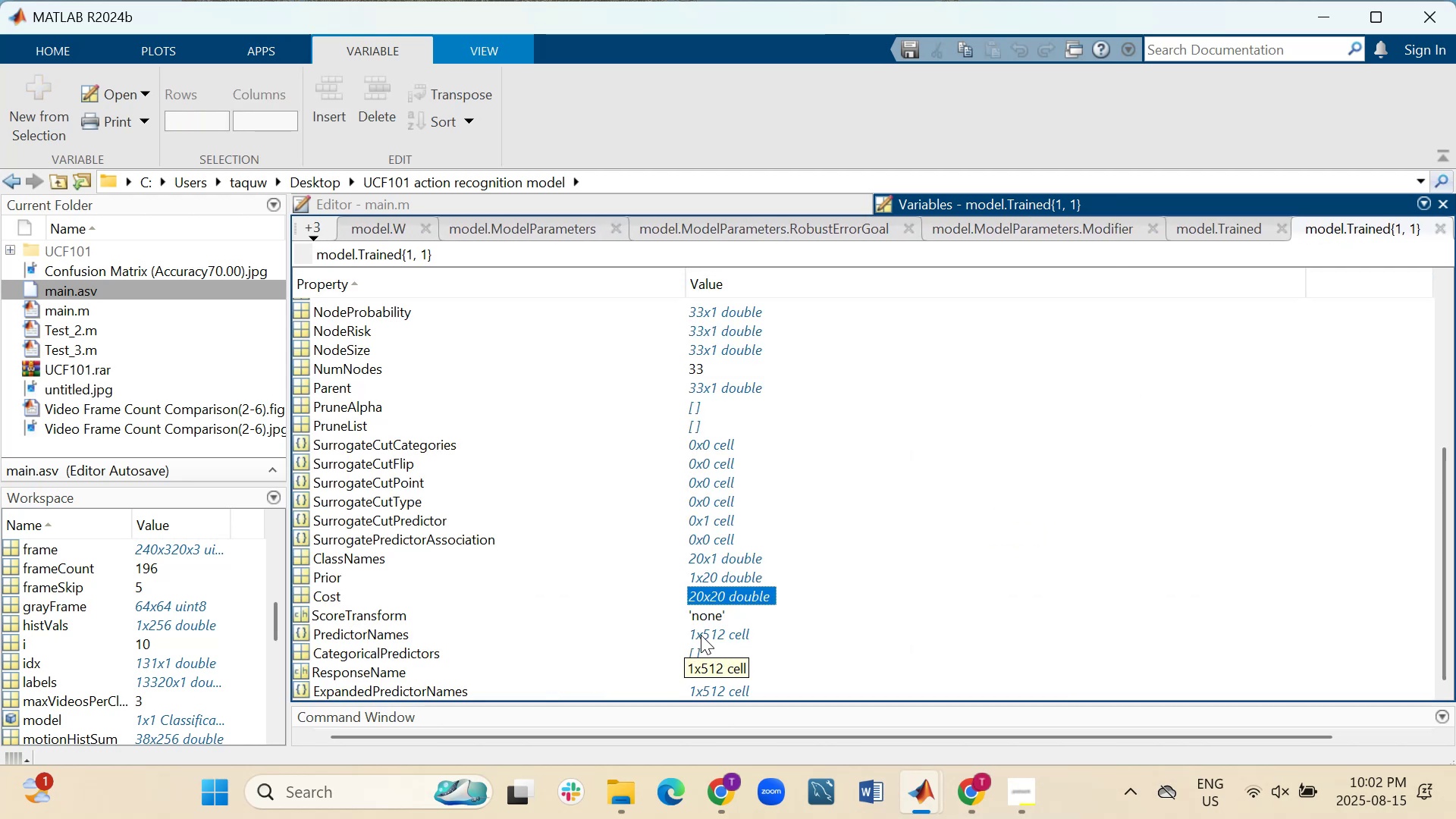 
double_click([701, 635])
 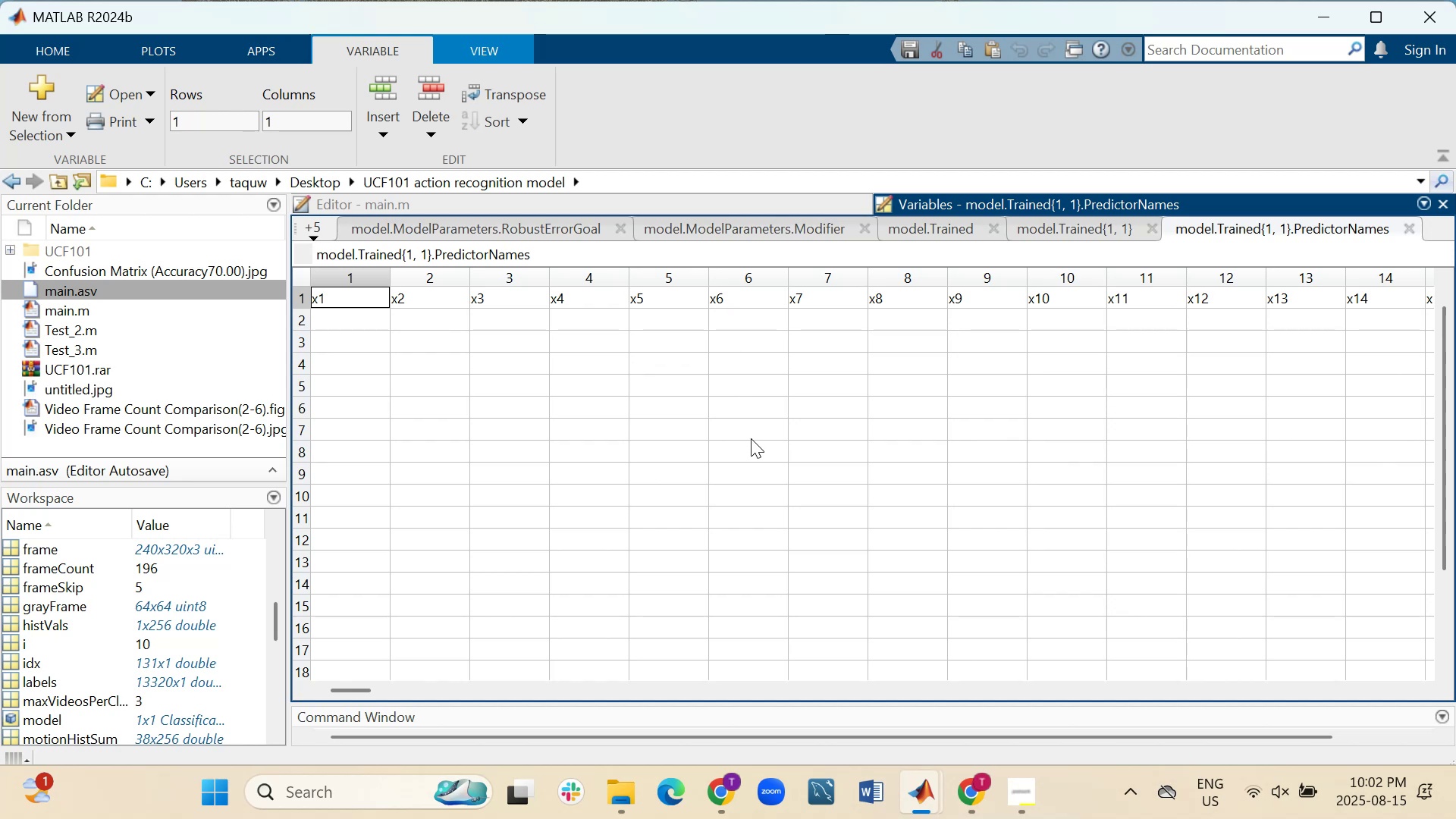 
wait(22.23)
 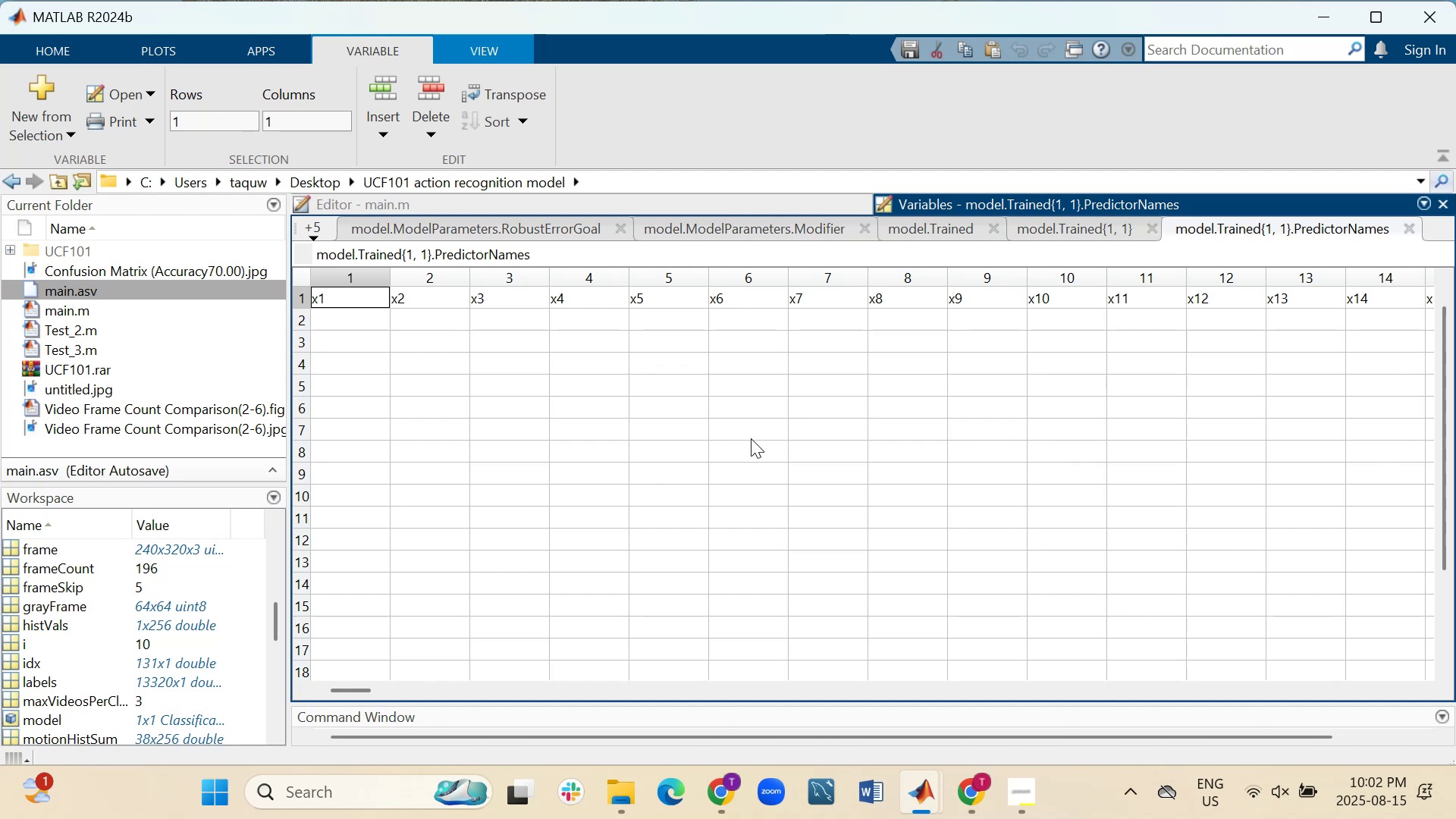 
left_click_drag(start_coordinate=[352, 689], to_coordinate=[1332, 718])
 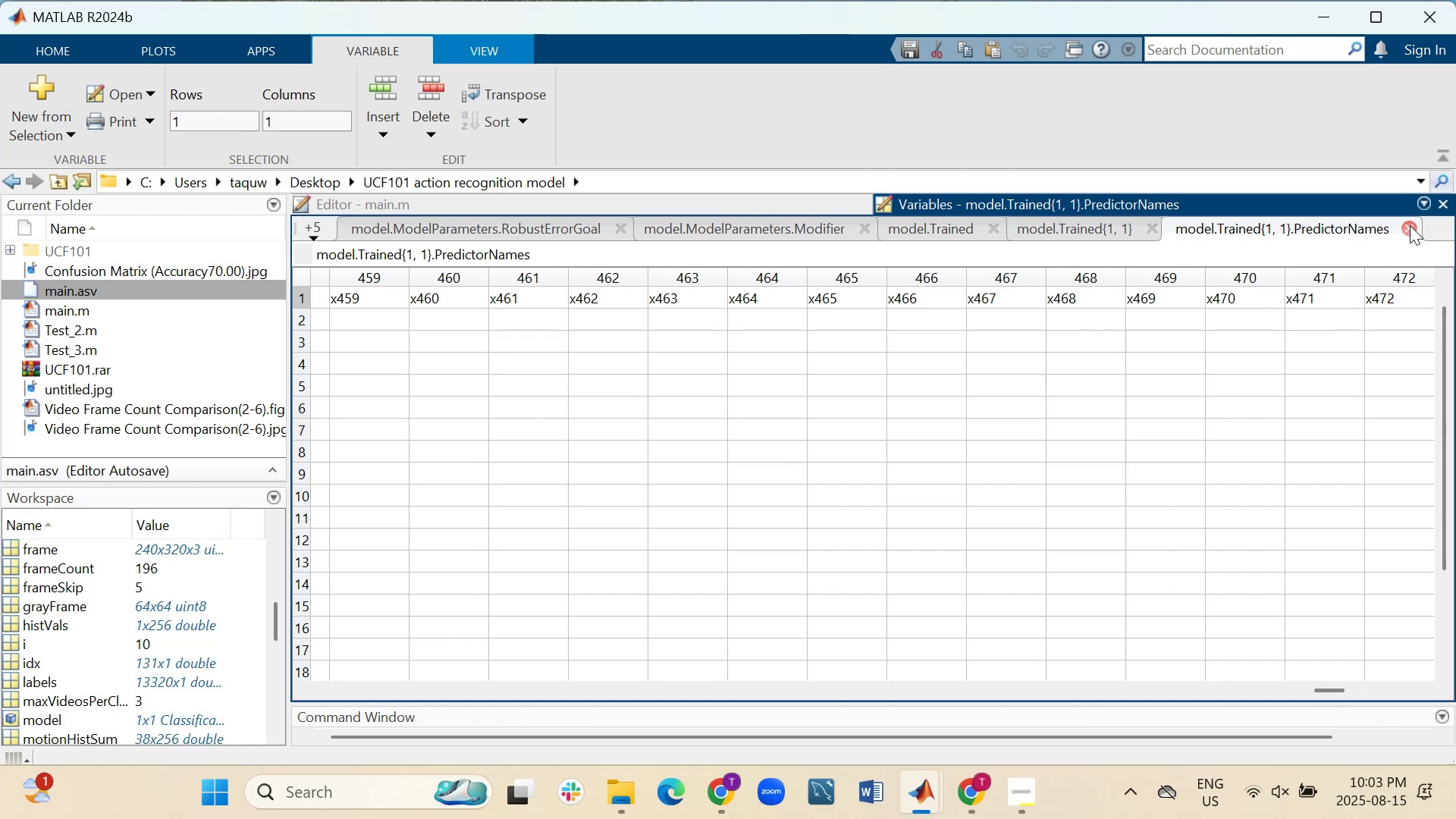 
left_click([1410, 225])
 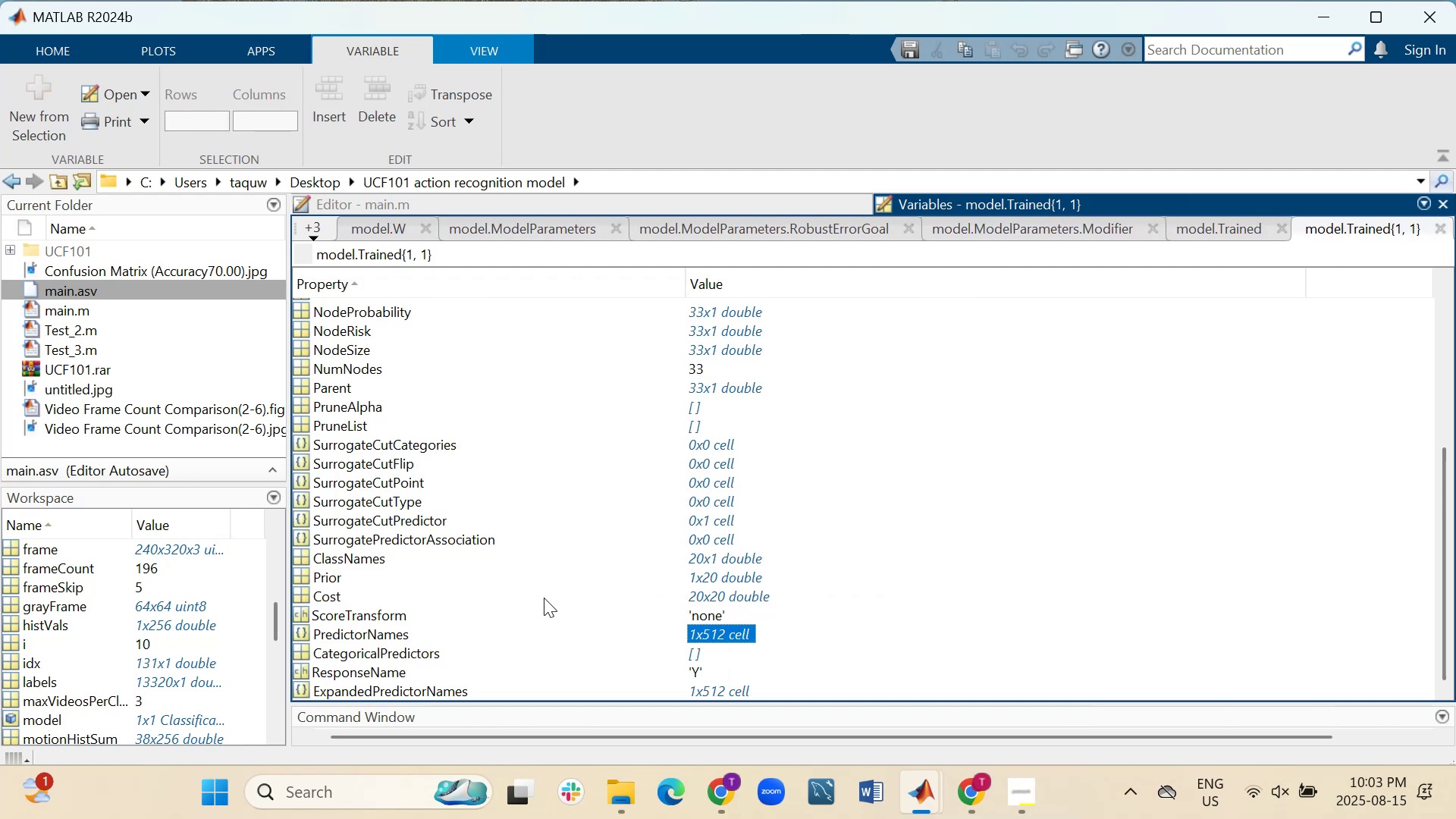 
scroll: coordinate [544, 598], scroll_direction: down, amount: 1.0
 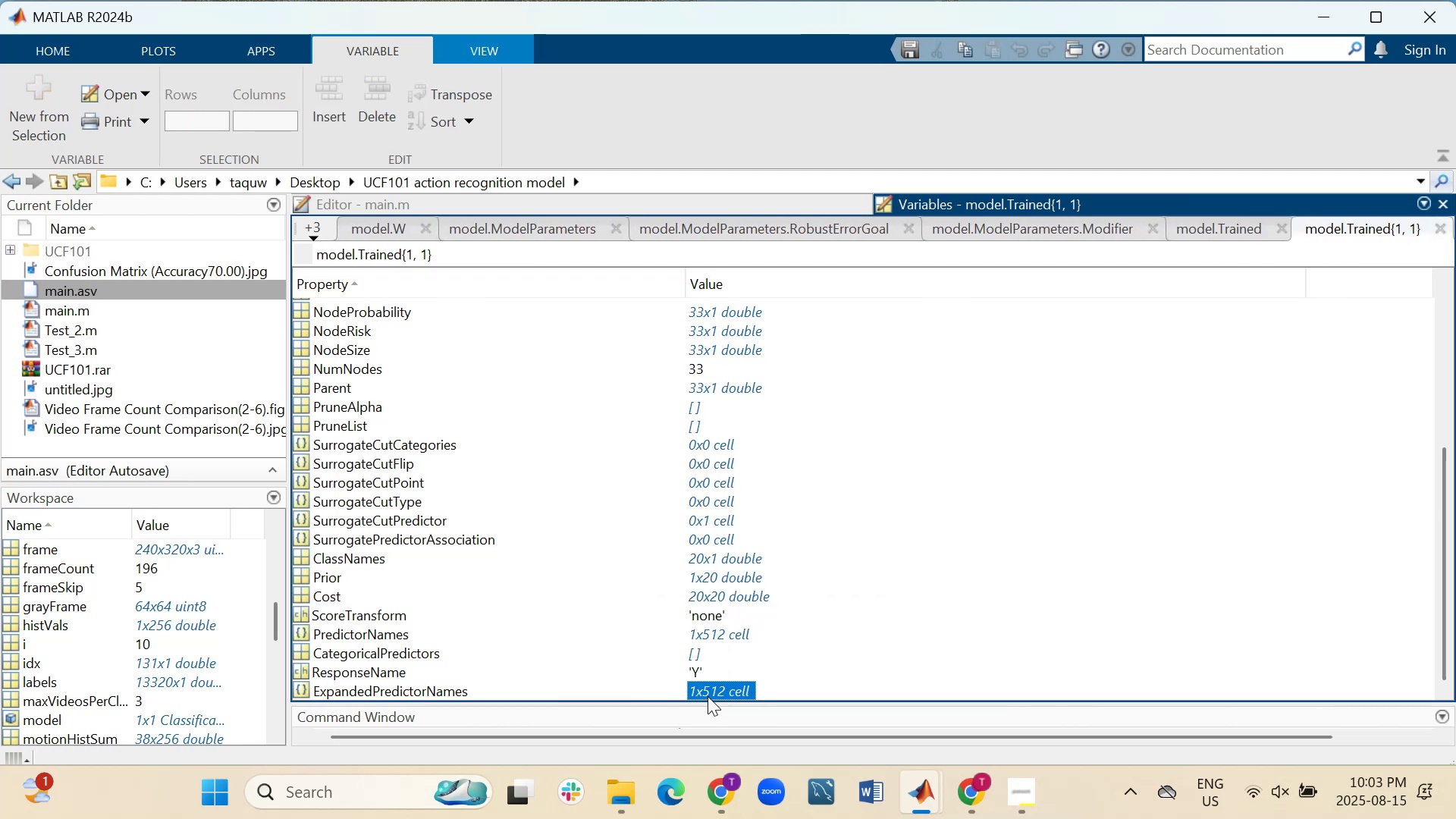 
double_click([708, 696])
 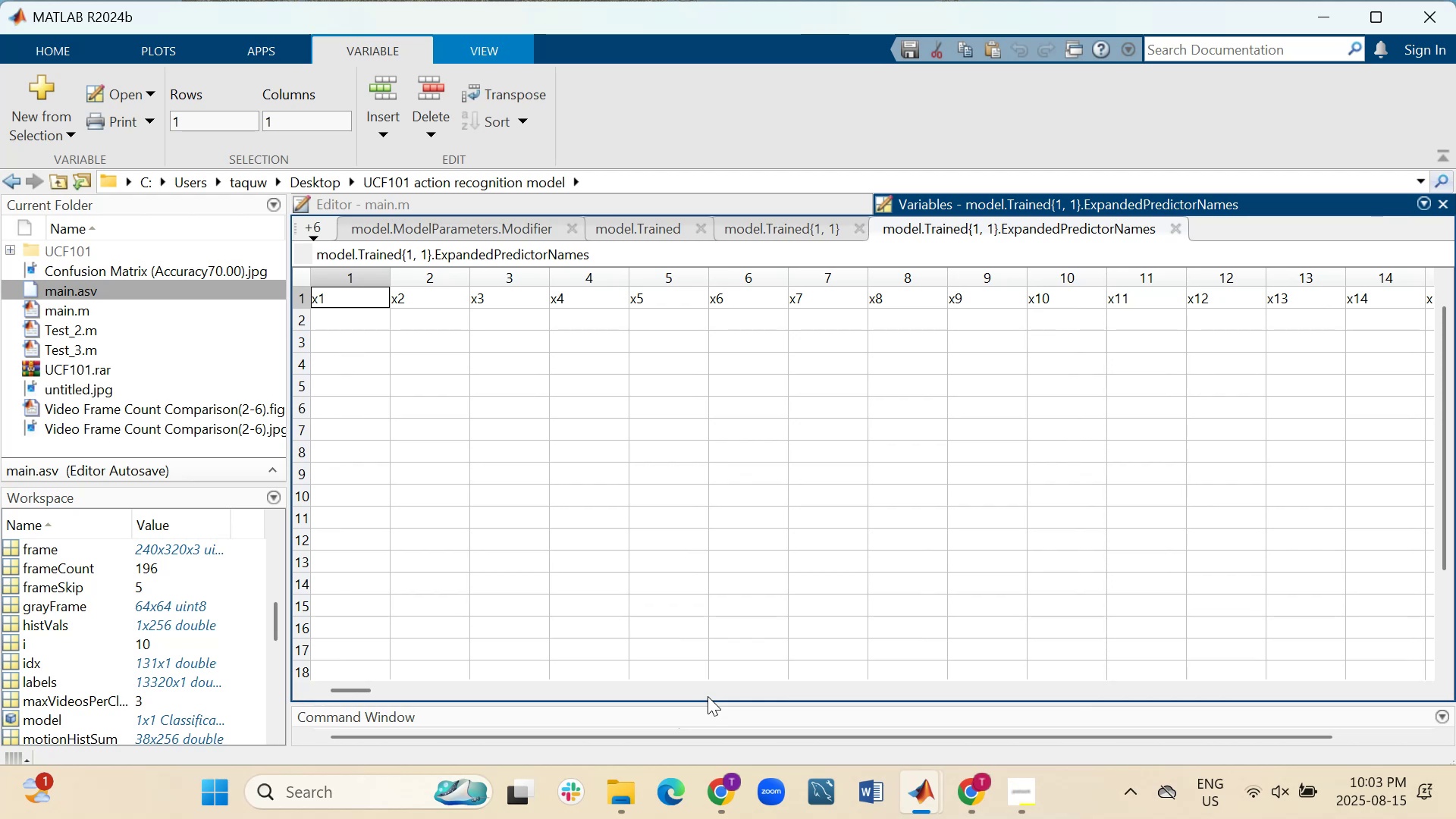 
wait(12.12)
 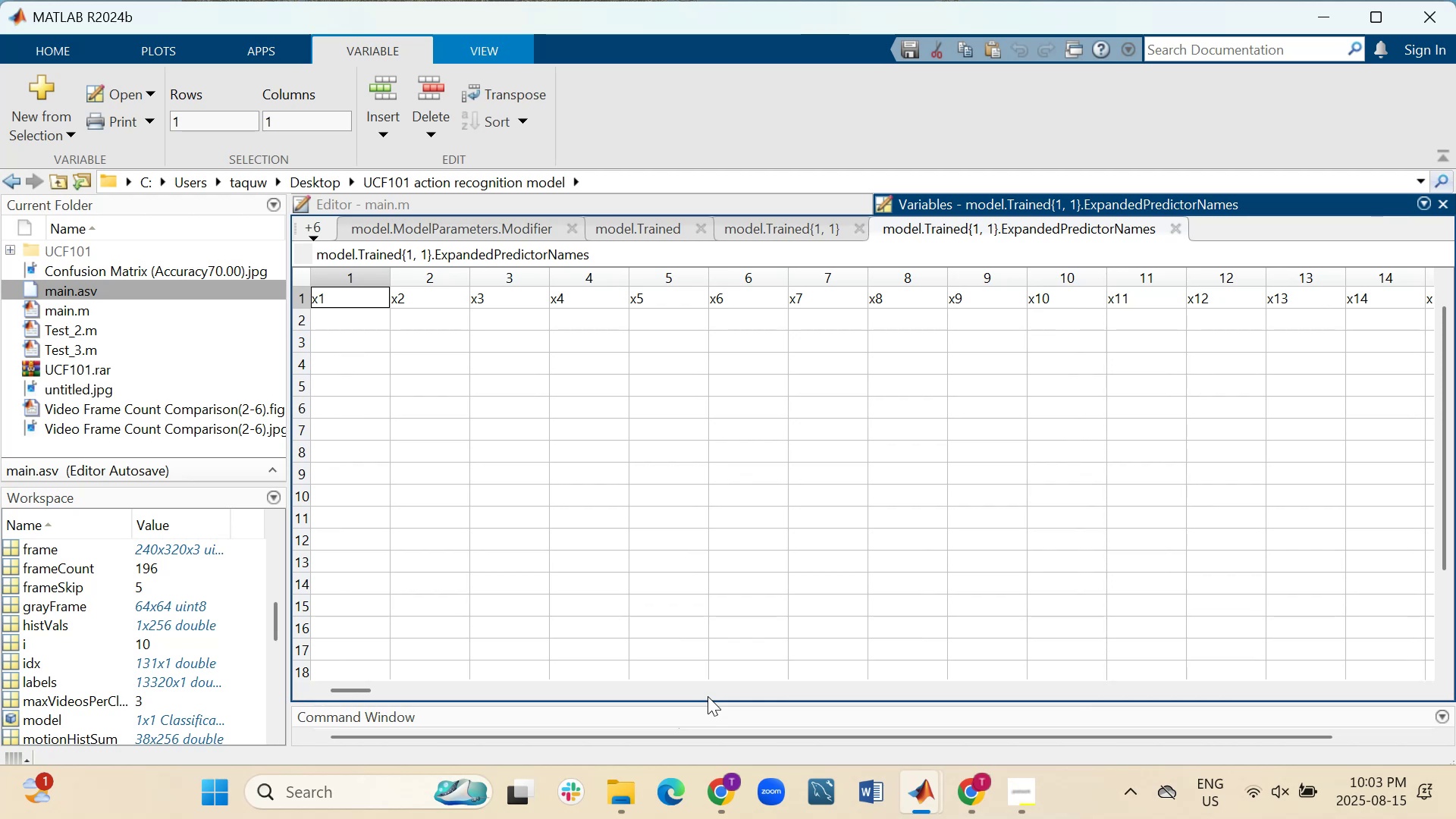 
left_click_drag(start_coordinate=[362, 689], to_coordinate=[1182, 726])
 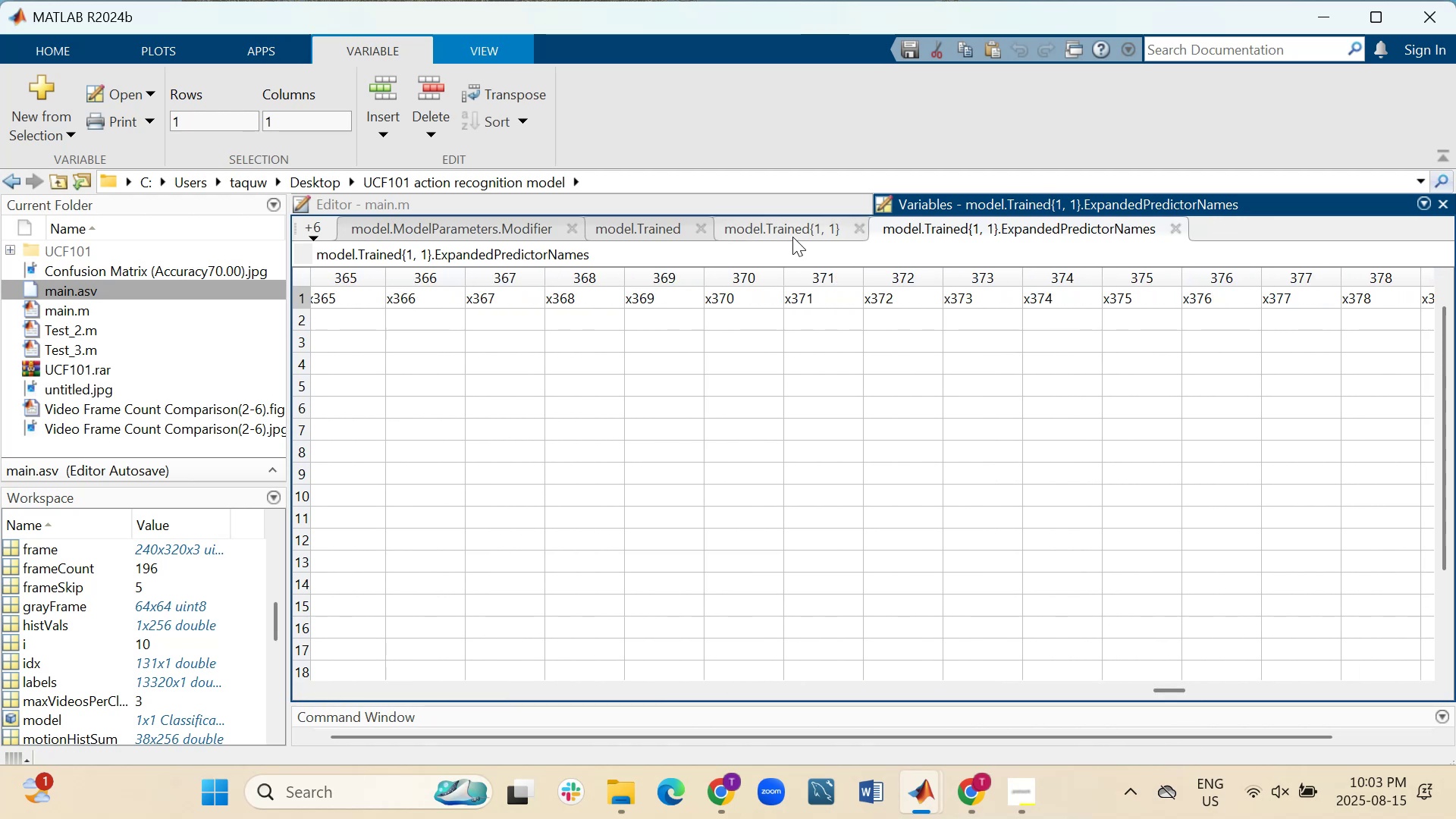 
left_click([792, 237])
 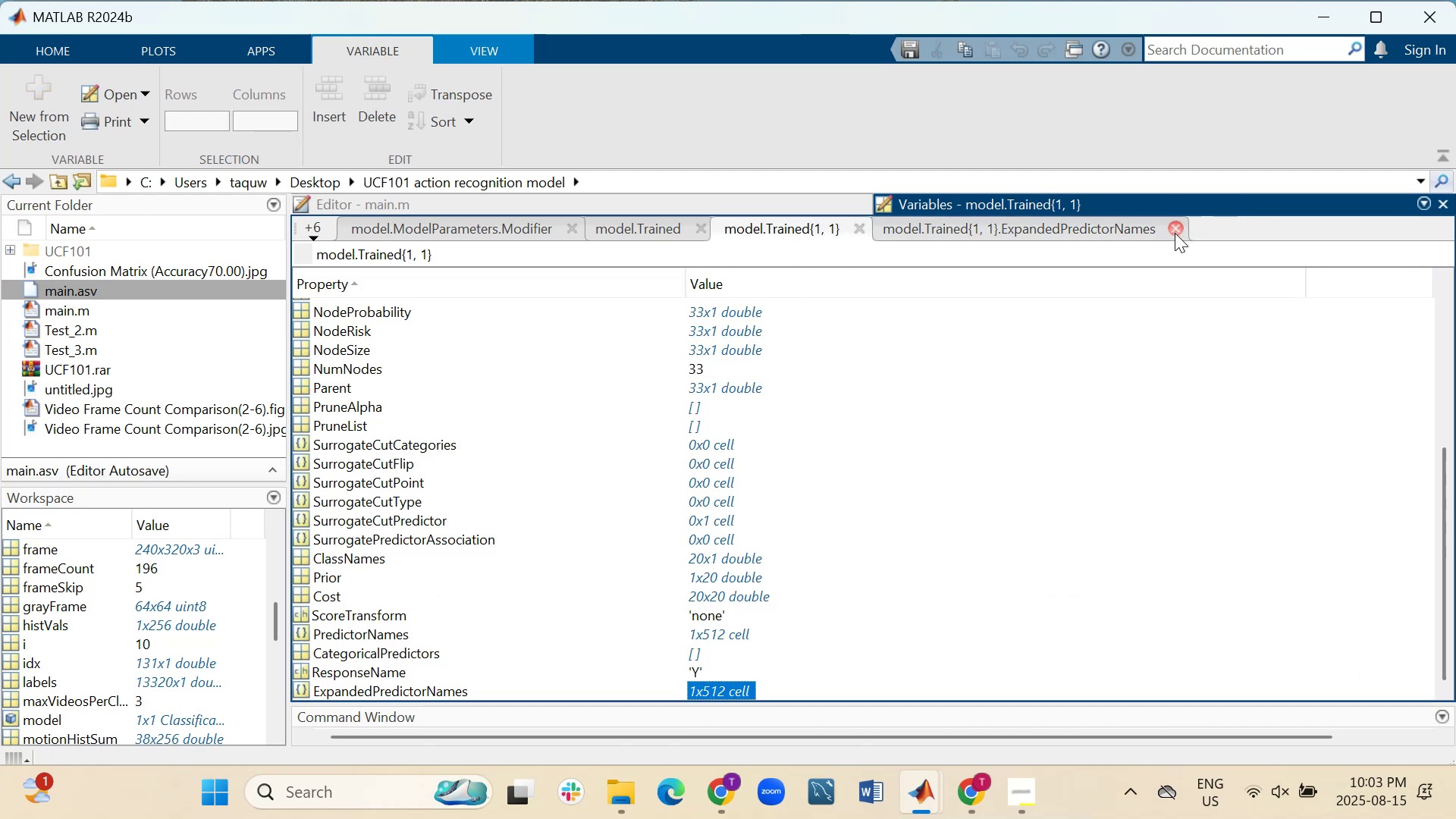 
left_click([1175, 233])
 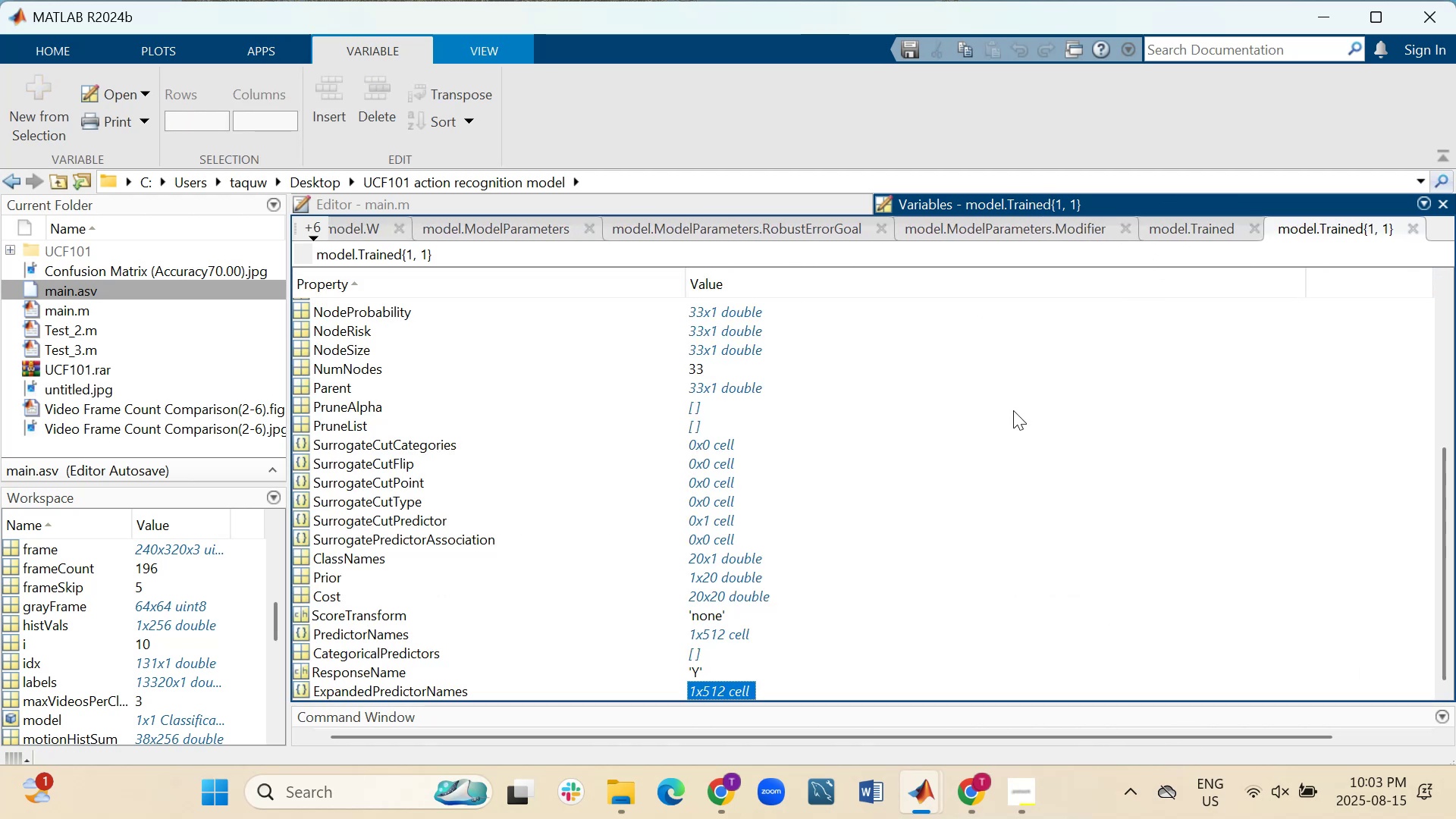 
scroll: coordinate [1013, 410], scroll_direction: down, amount: 1.0
 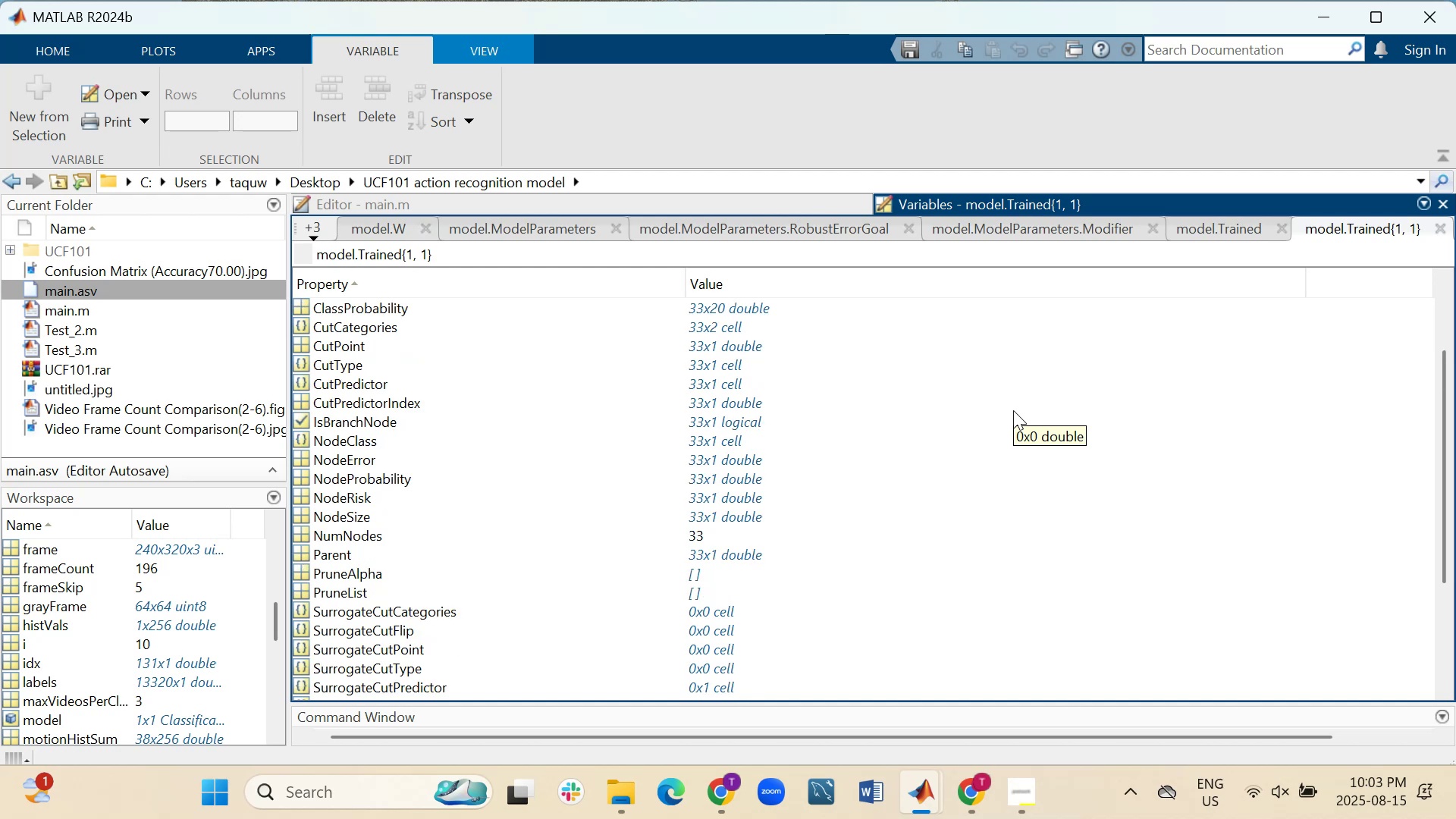 
scroll: coordinate [1013, 410], scroll_direction: up, amount: 1.0
 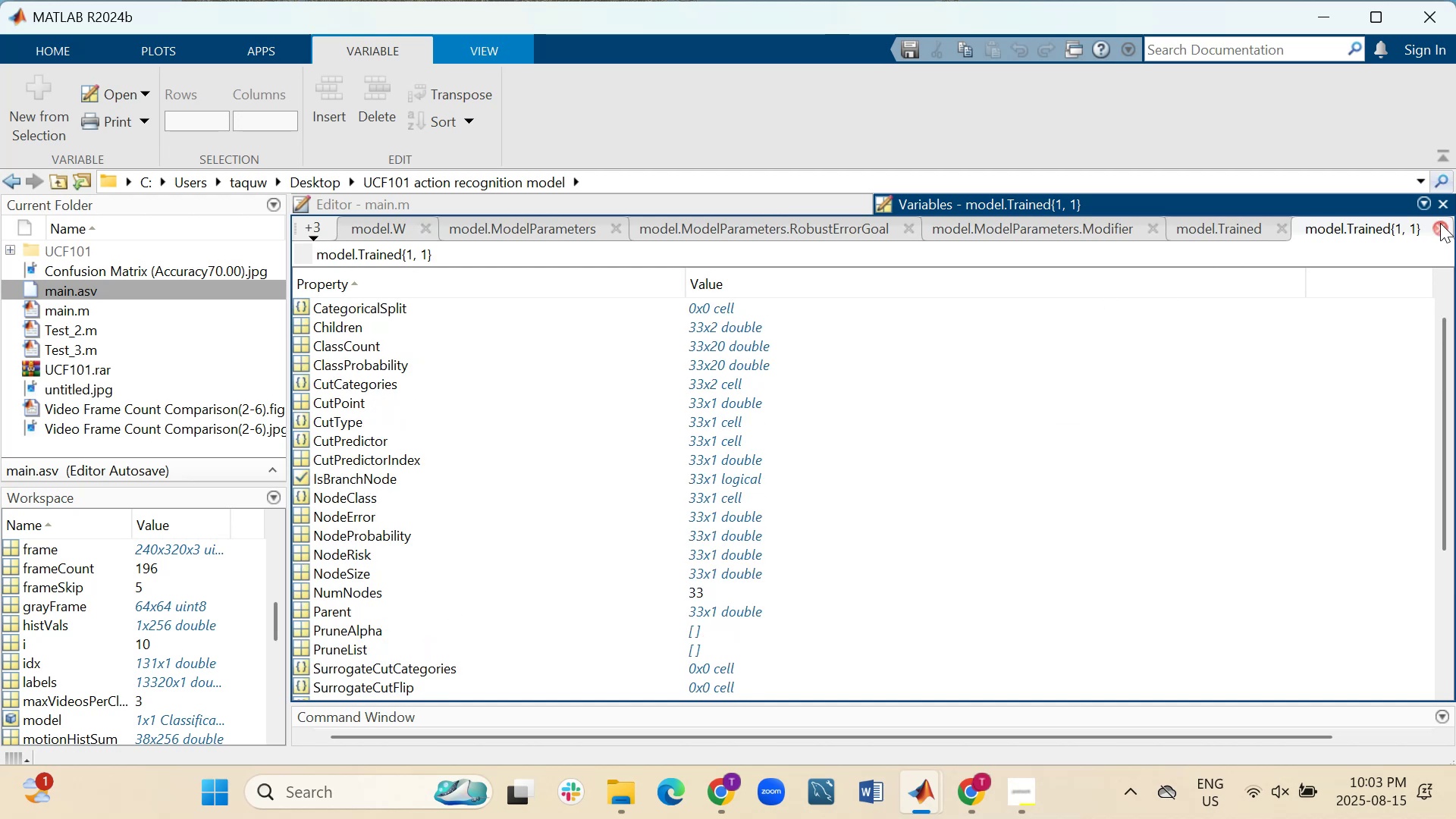 
left_click([1440, 223])
 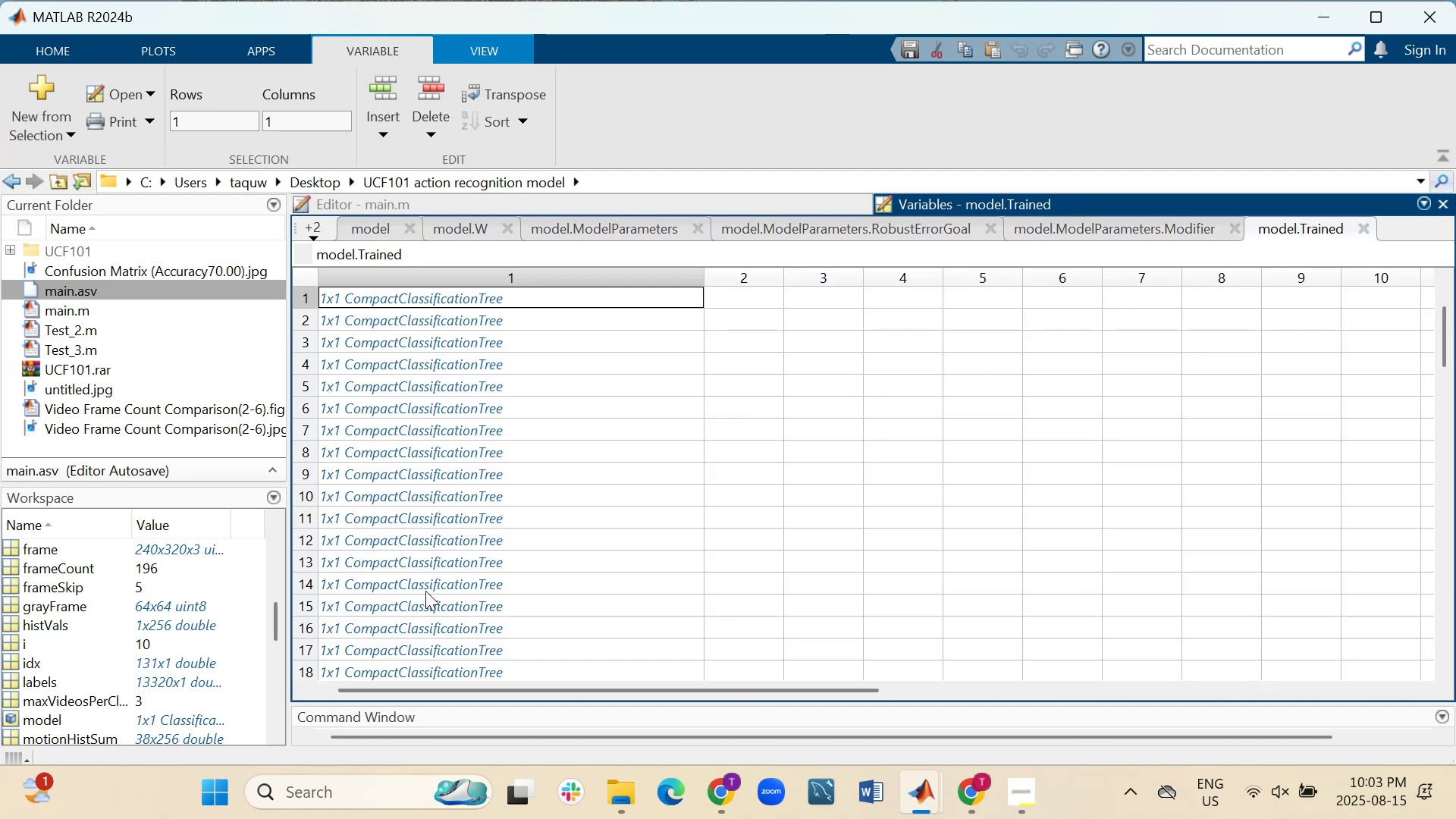 
scroll: coordinate [451, 501], scroll_direction: down, amount: 4.0
 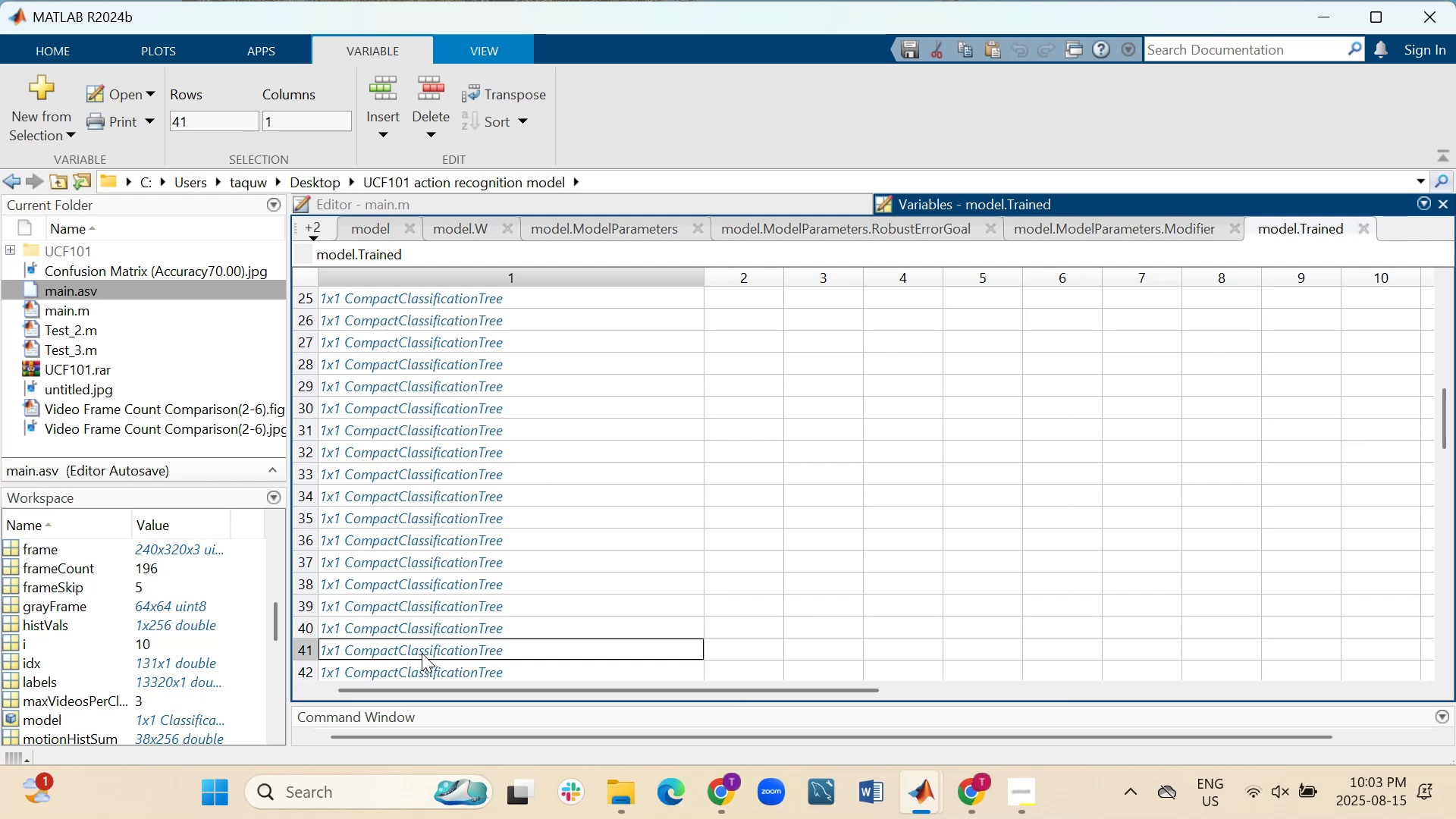 
double_click([422, 653])
 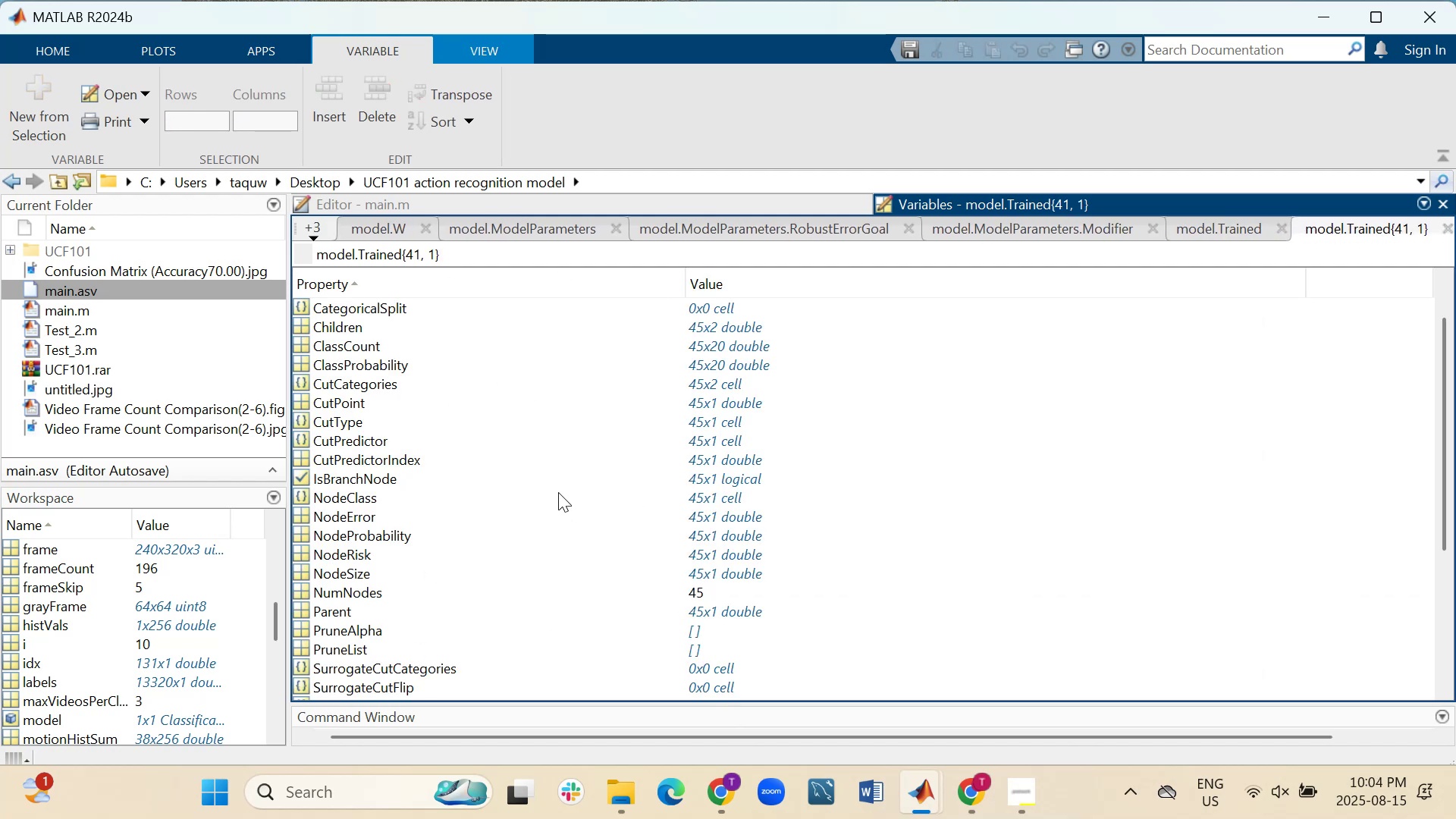 
wait(7.02)
 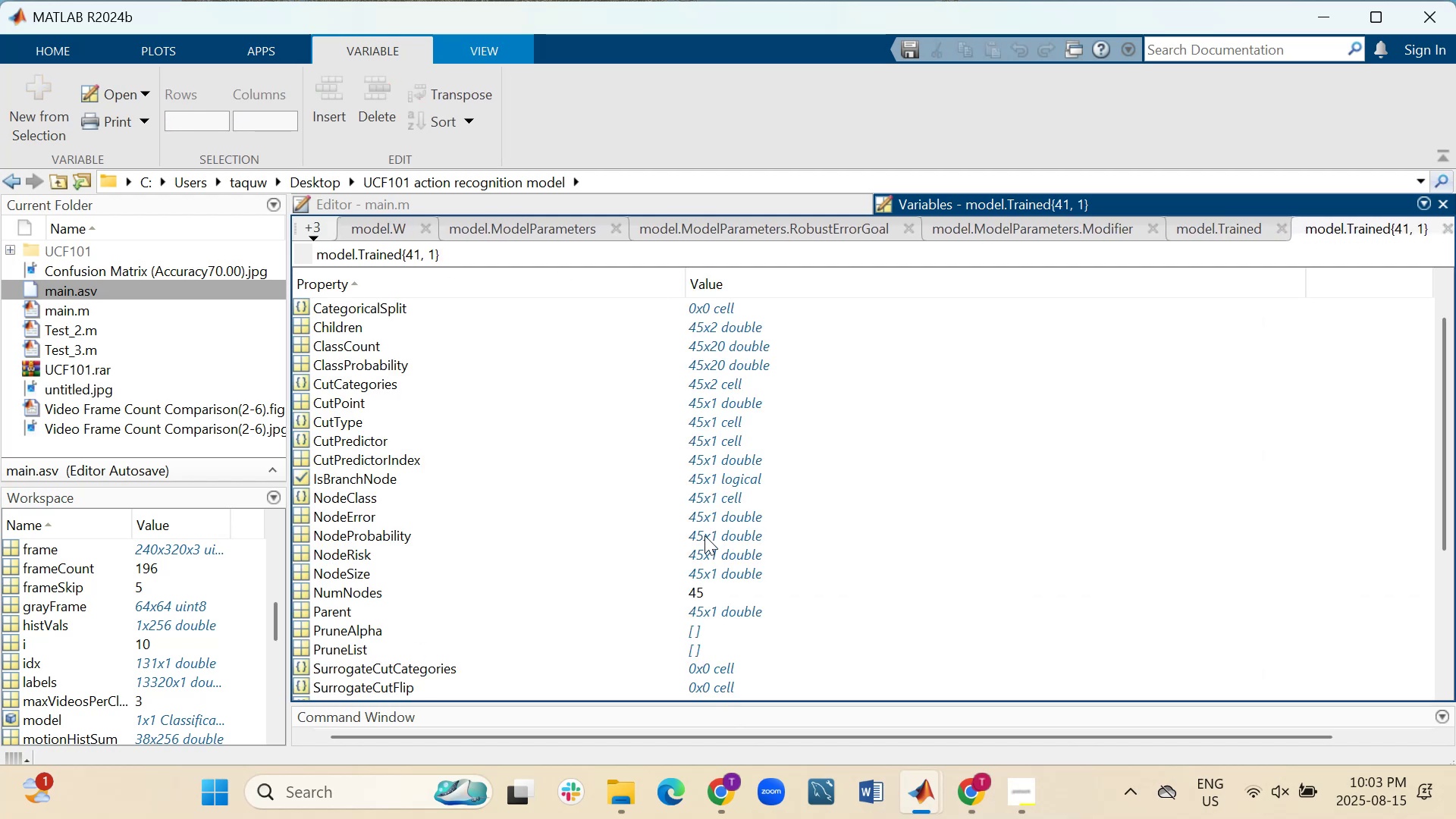 
scroll: coordinate [555, 486], scroll_direction: down, amount: 5.0
 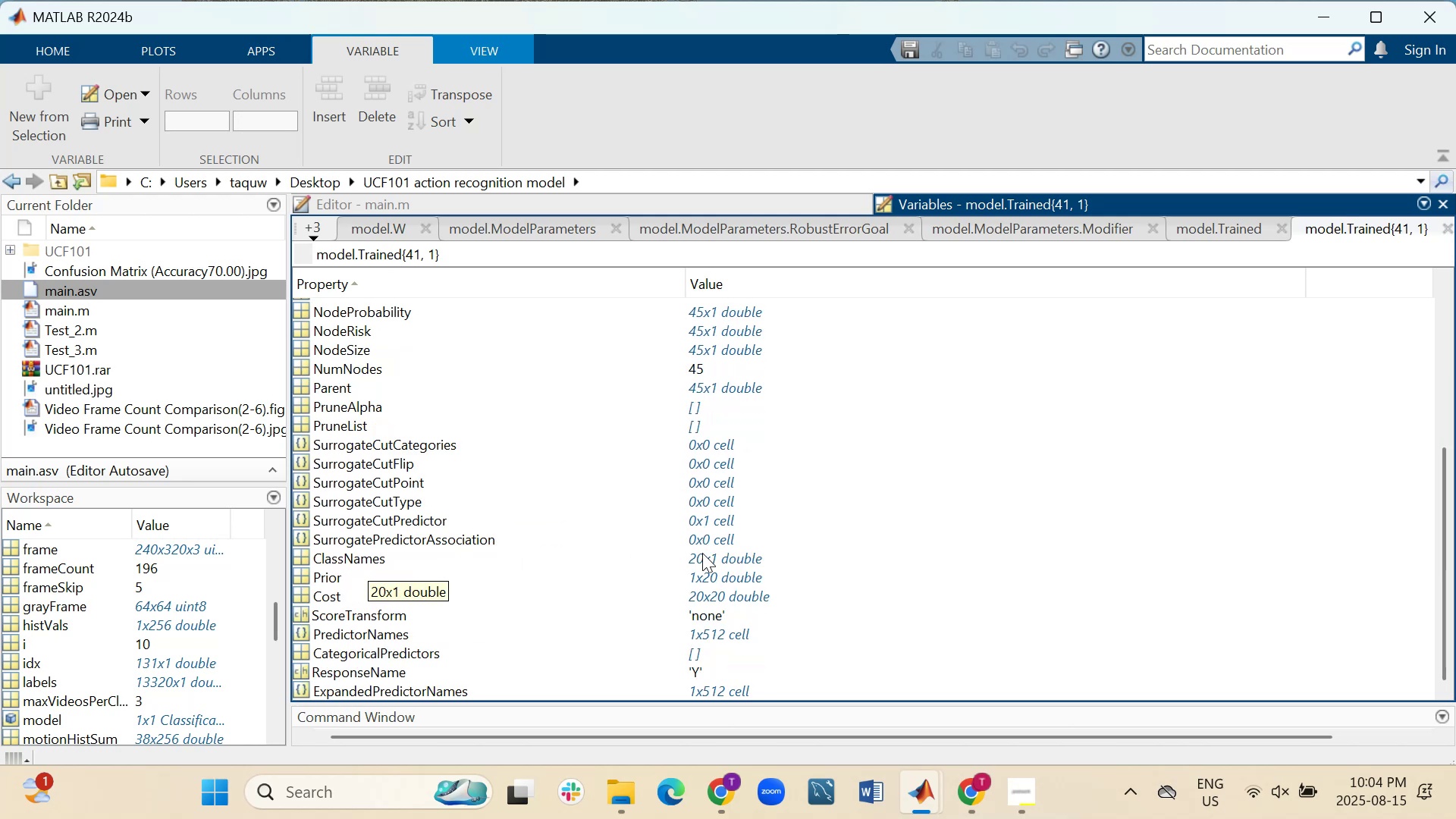 
wait(5.12)
 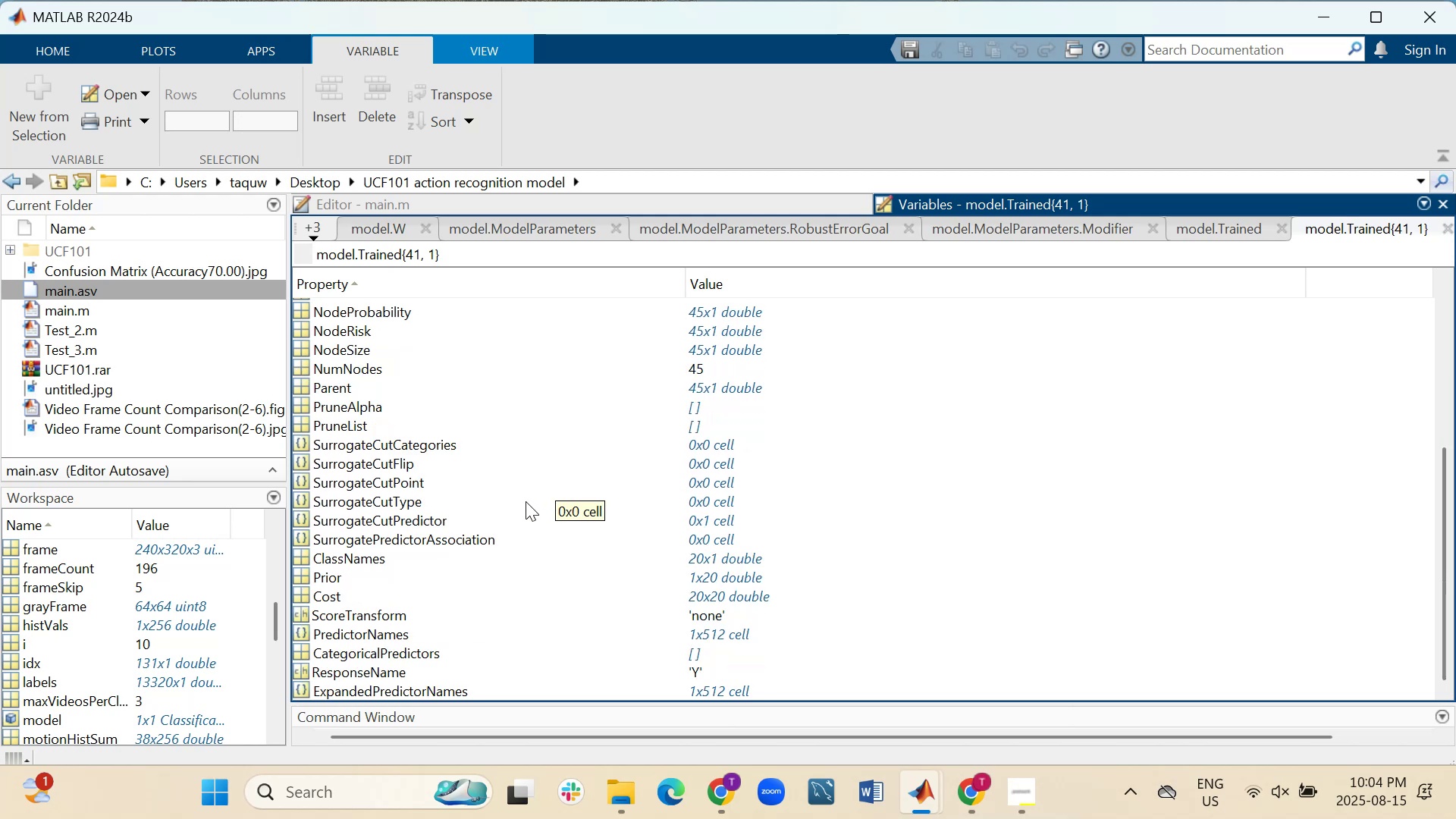 
double_click([704, 554])
 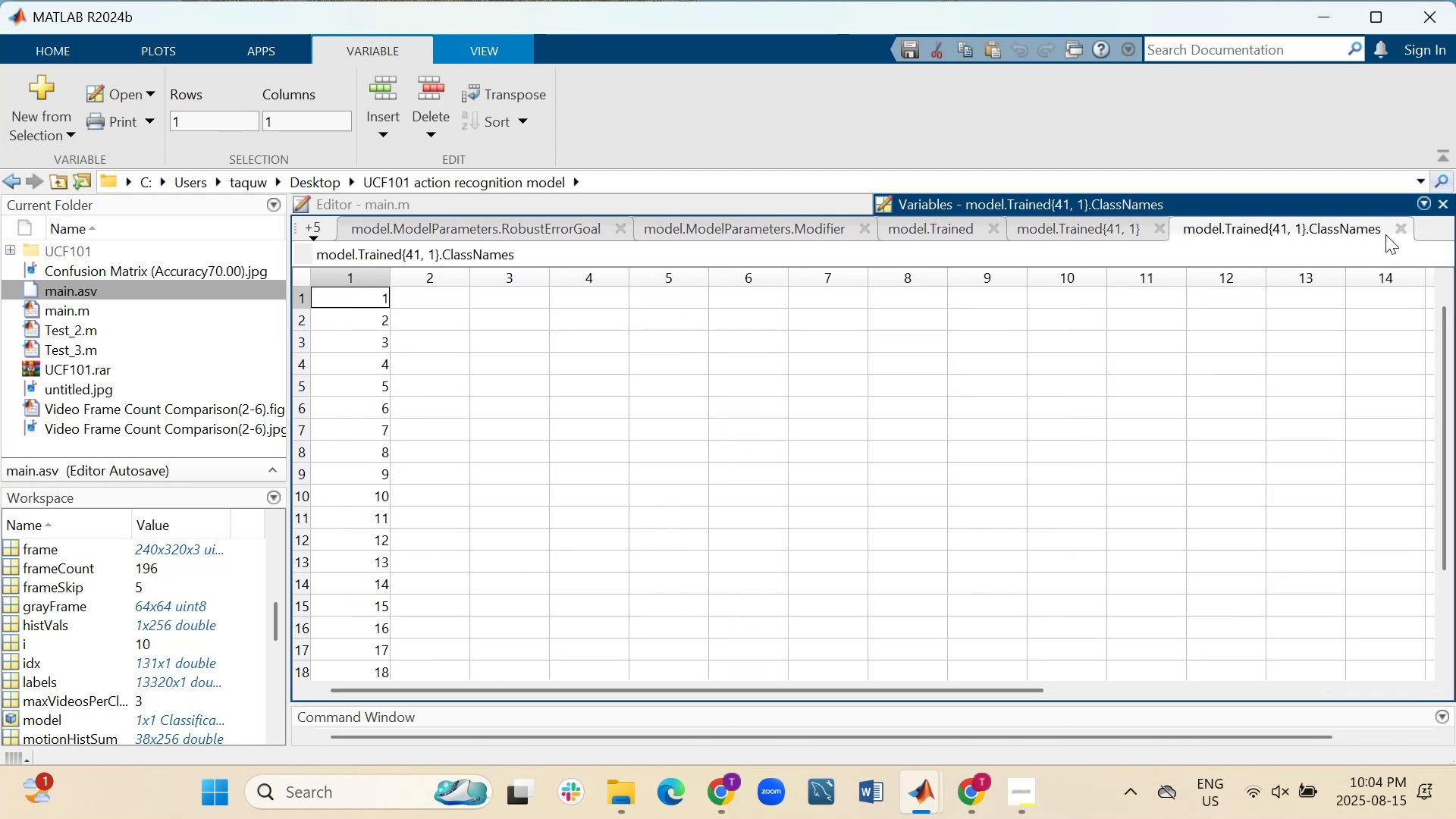 
left_click([1398, 228])
 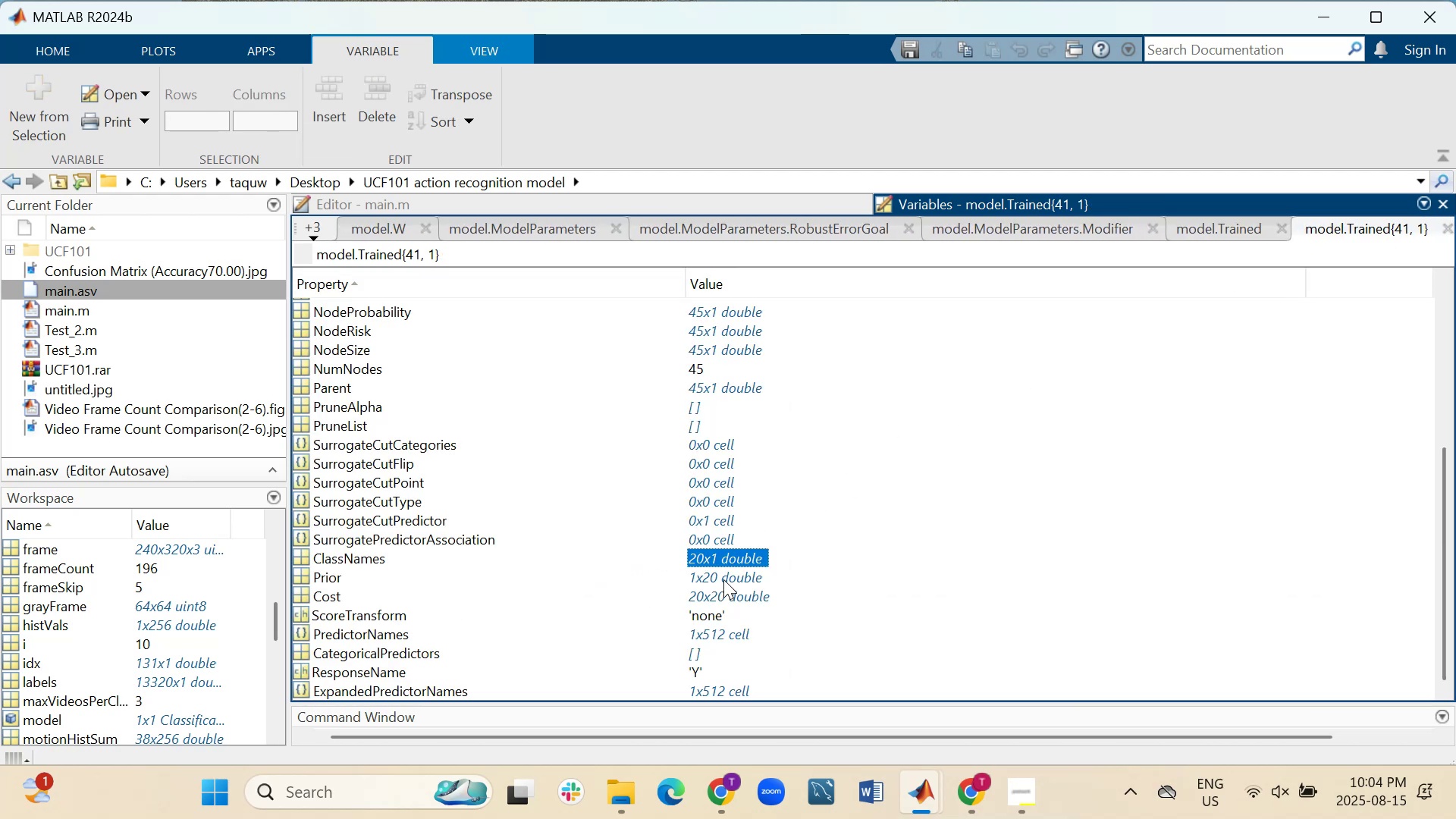 
wait(5.01)
 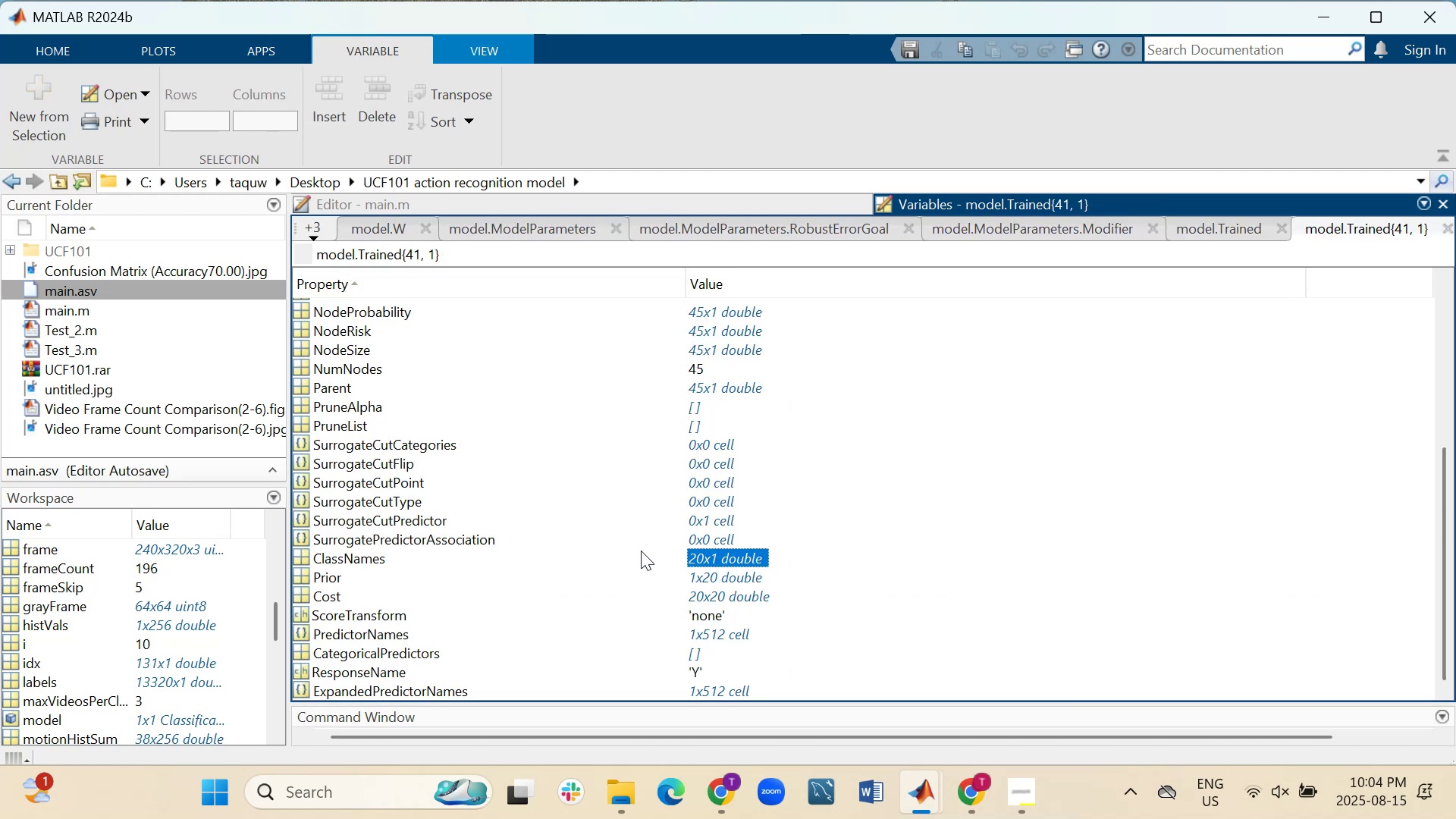 
double_click([723, 579])
 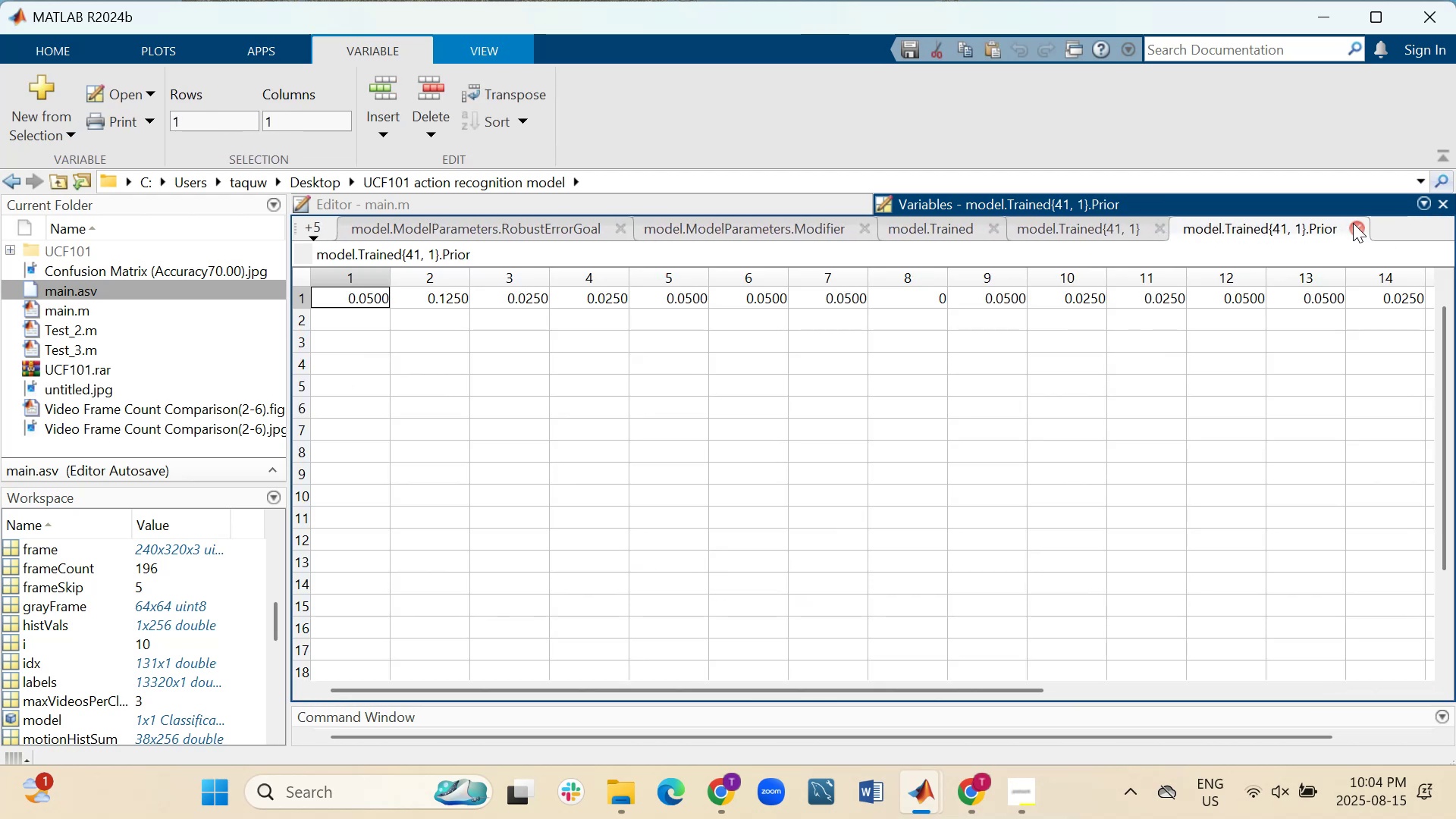 
left_click([1357, 229])
 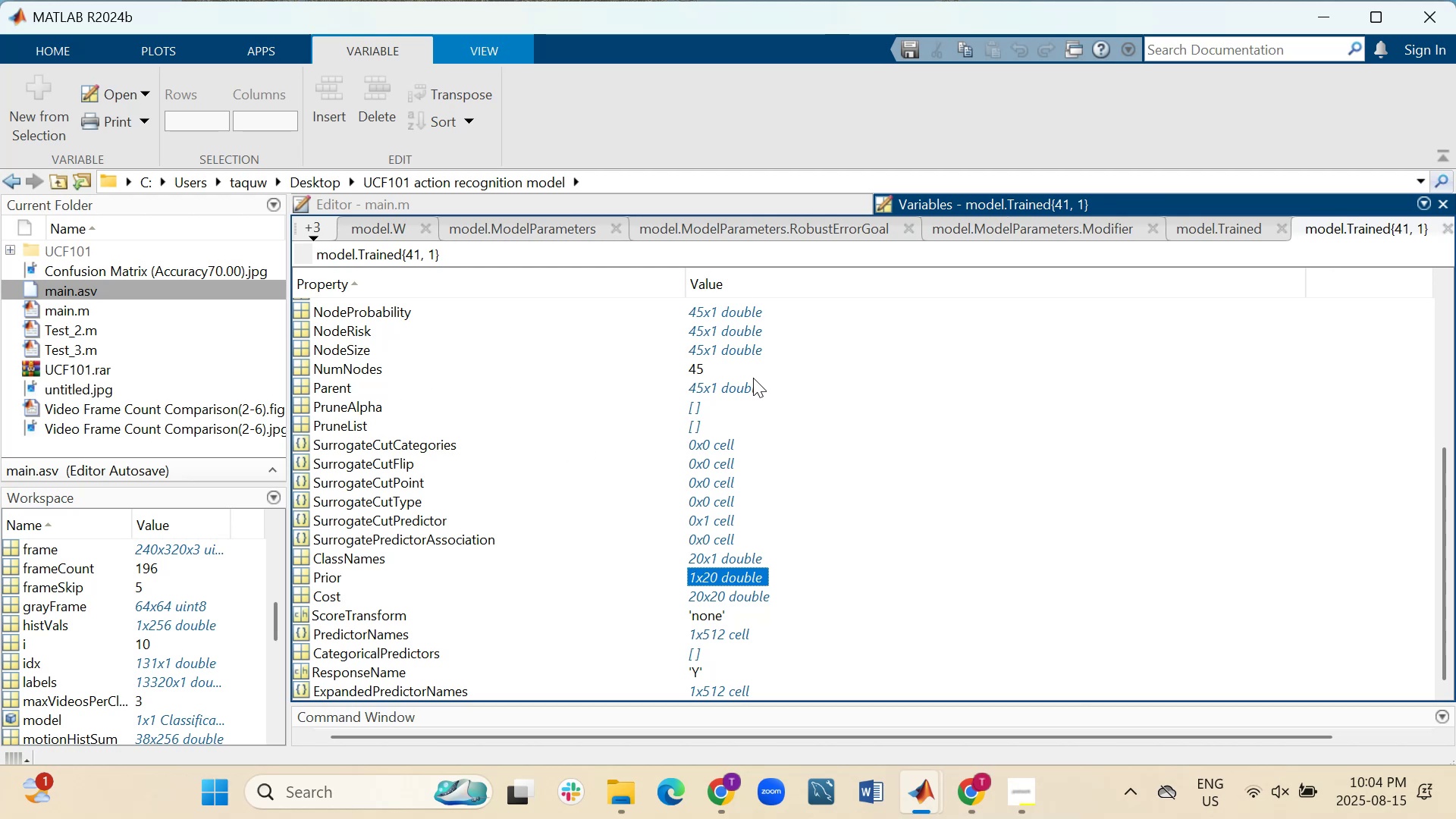 
wait(5.89)
 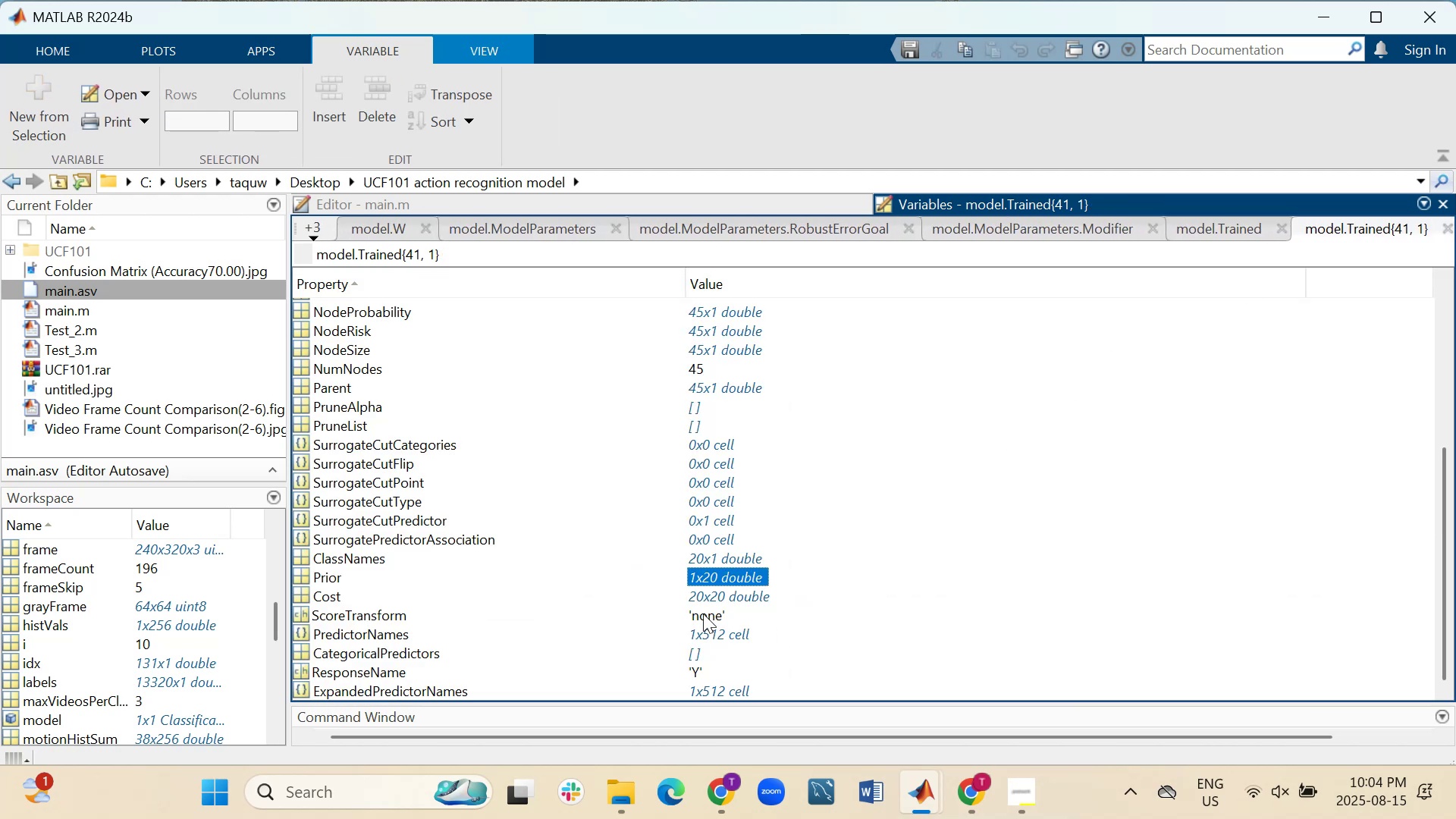 
double_click([741, 384])
 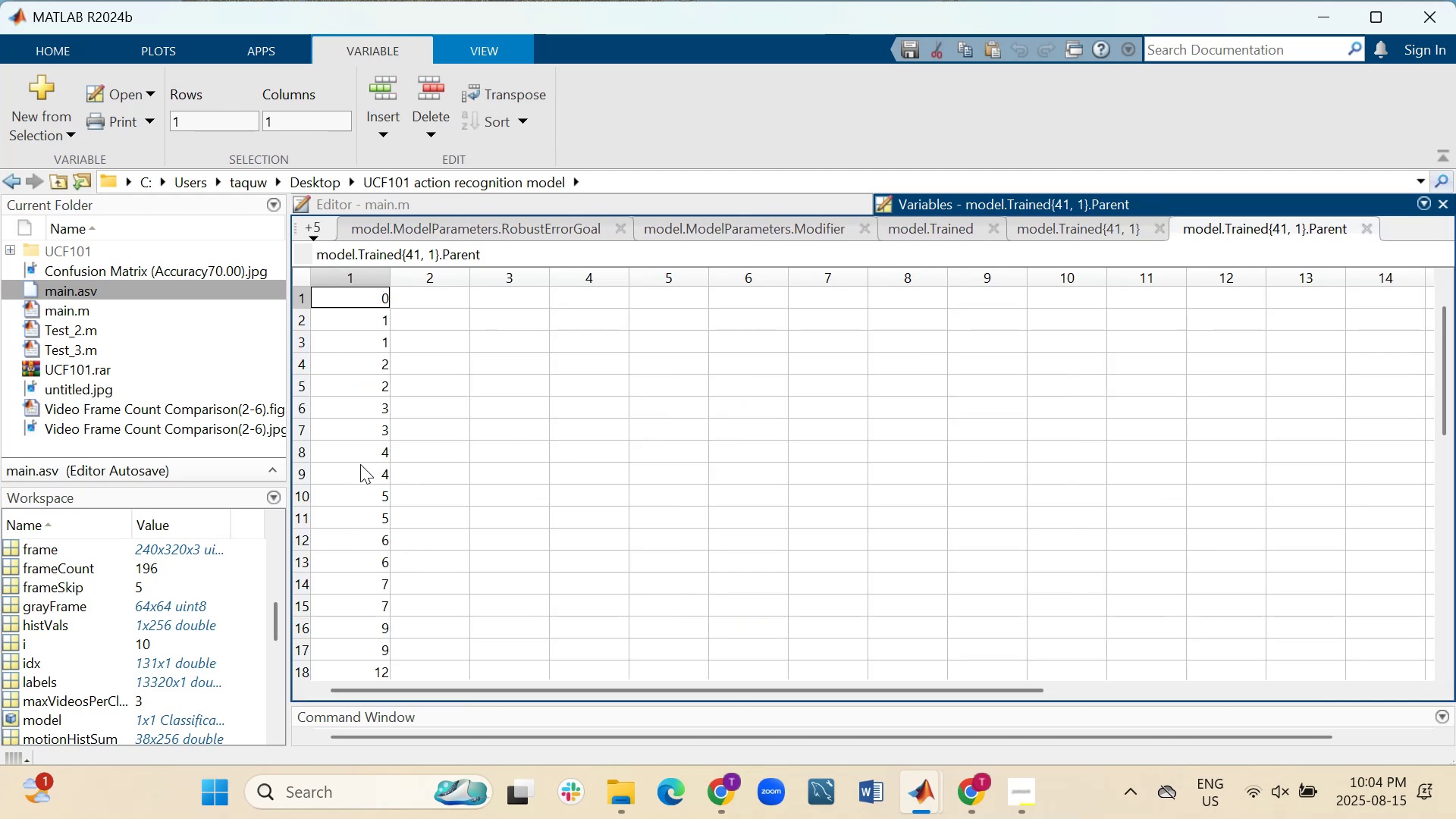 
scroll: coordinate [361, 516], scroll_direction: down, amount: 4.0
 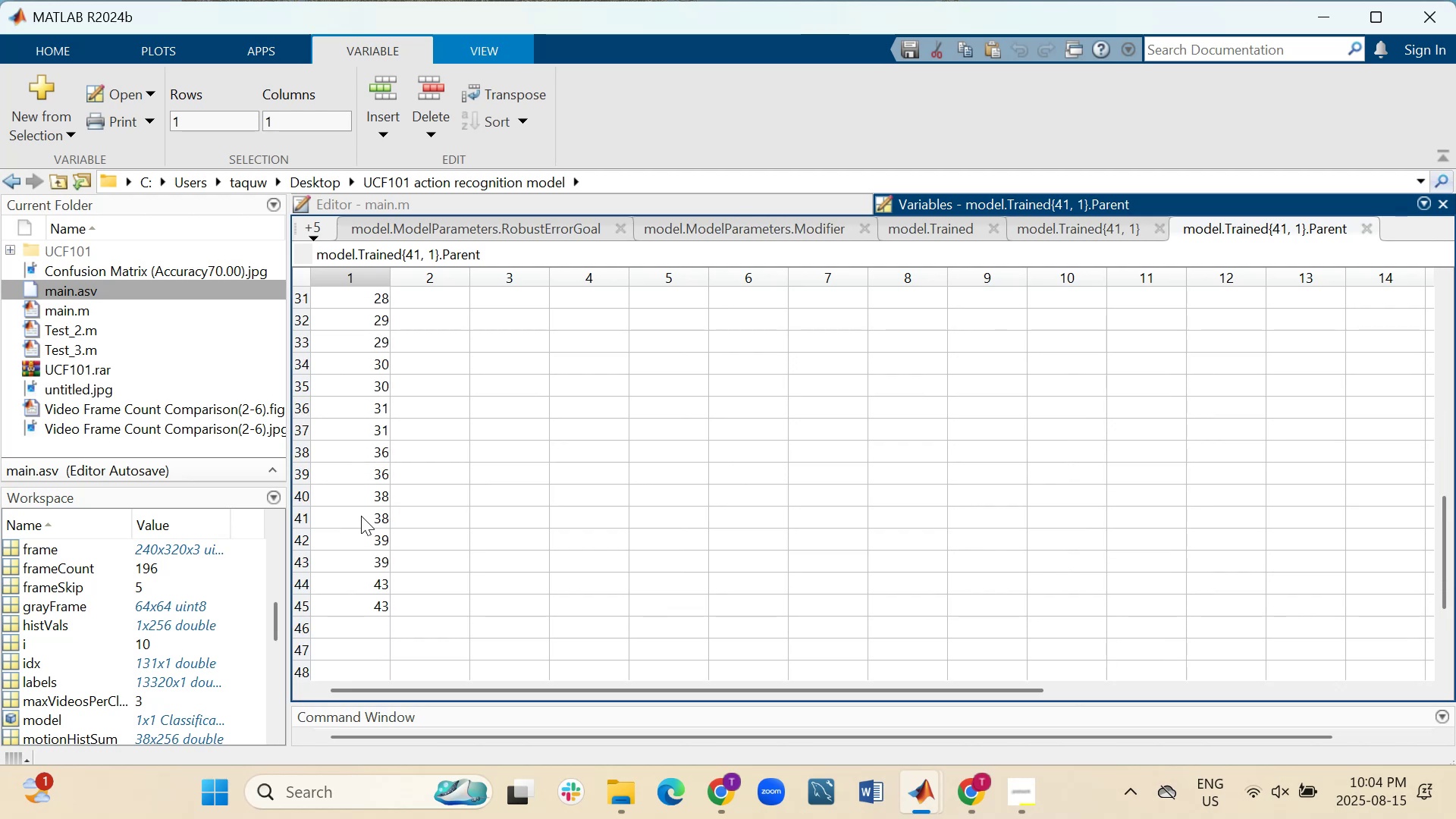 
scroll: coordinate [361, 516], scroll_direction: up, amount: 4.0
 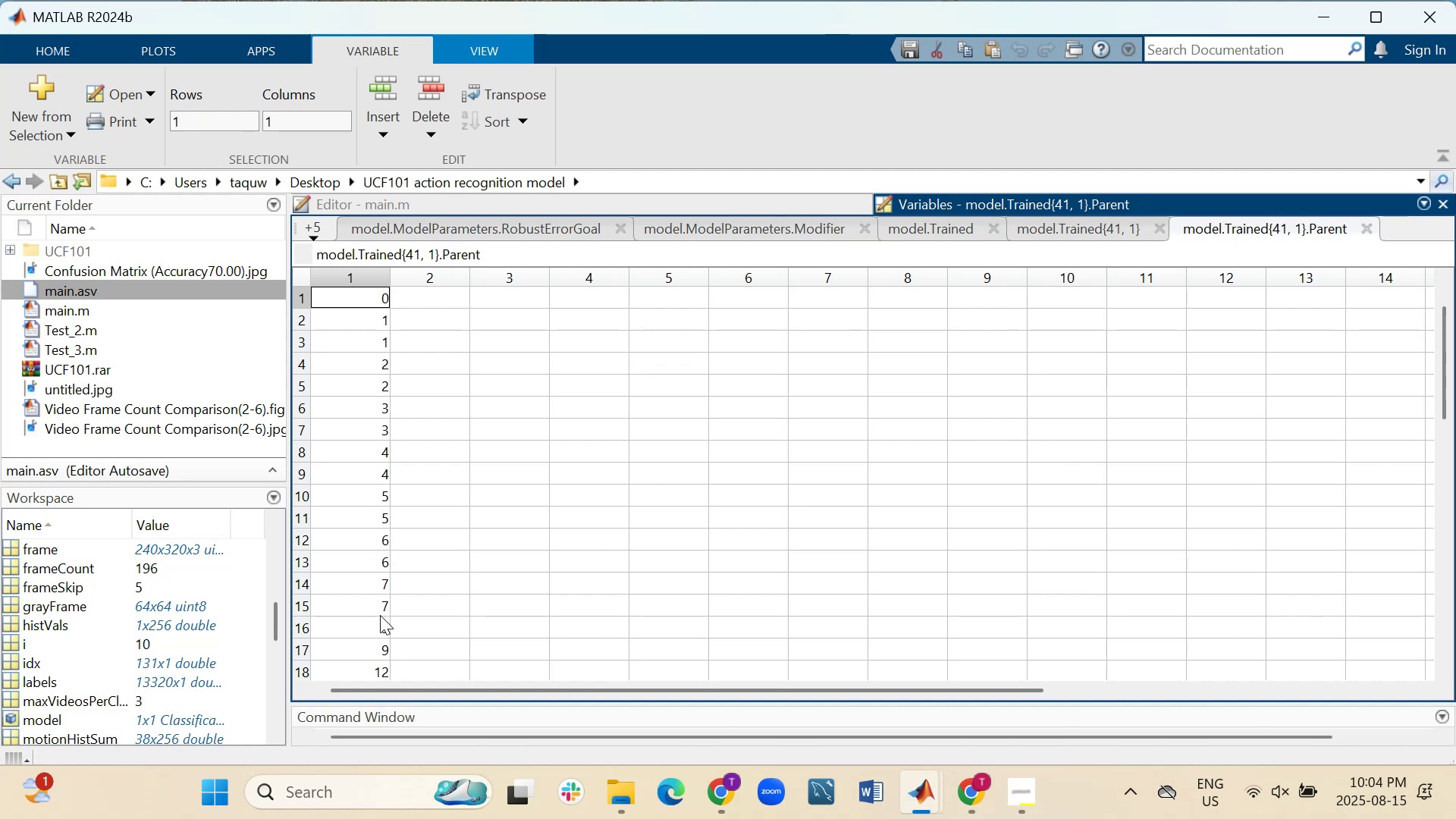 
wait(11.62)
 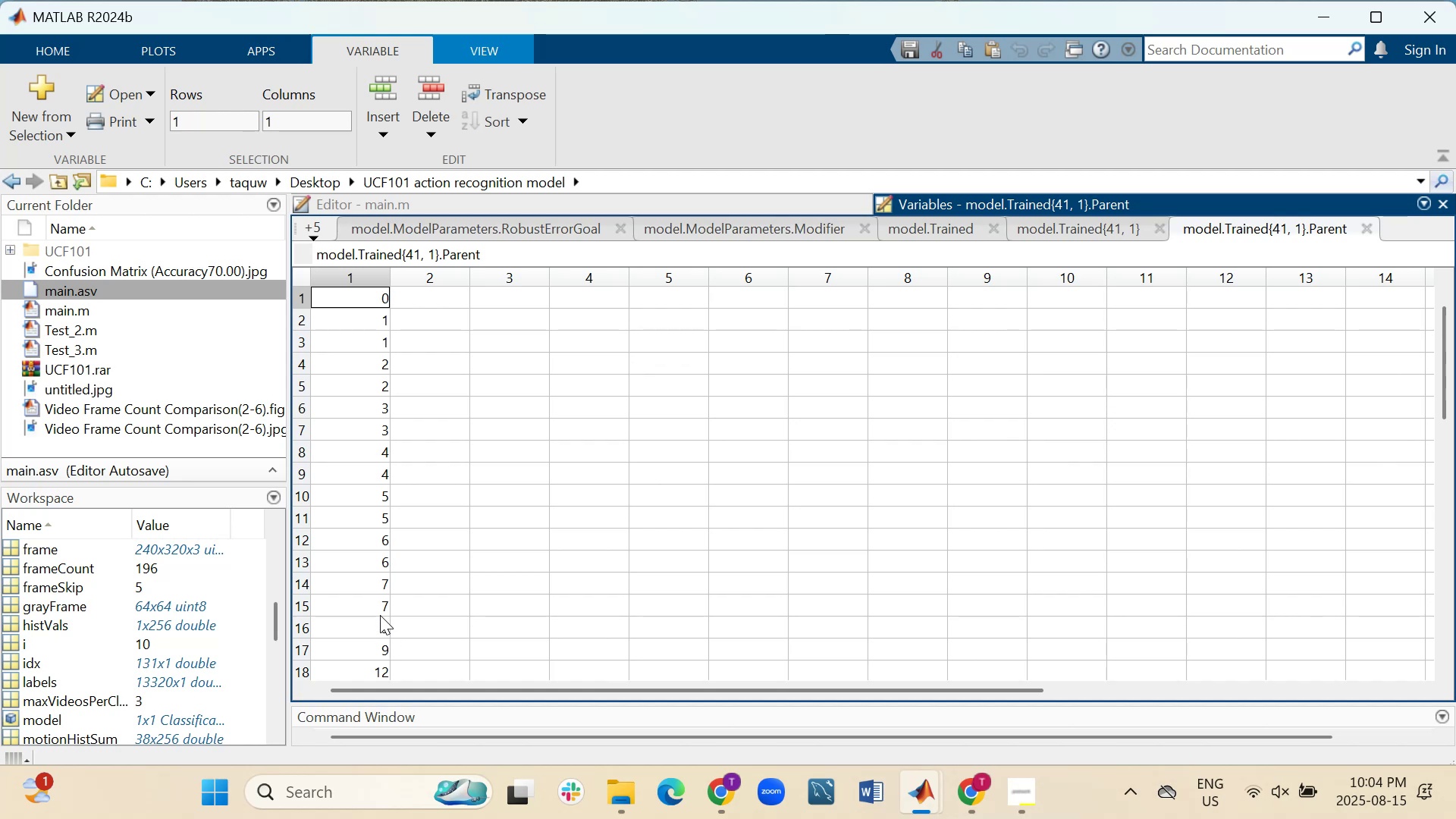 
left_click([1364, 230])
 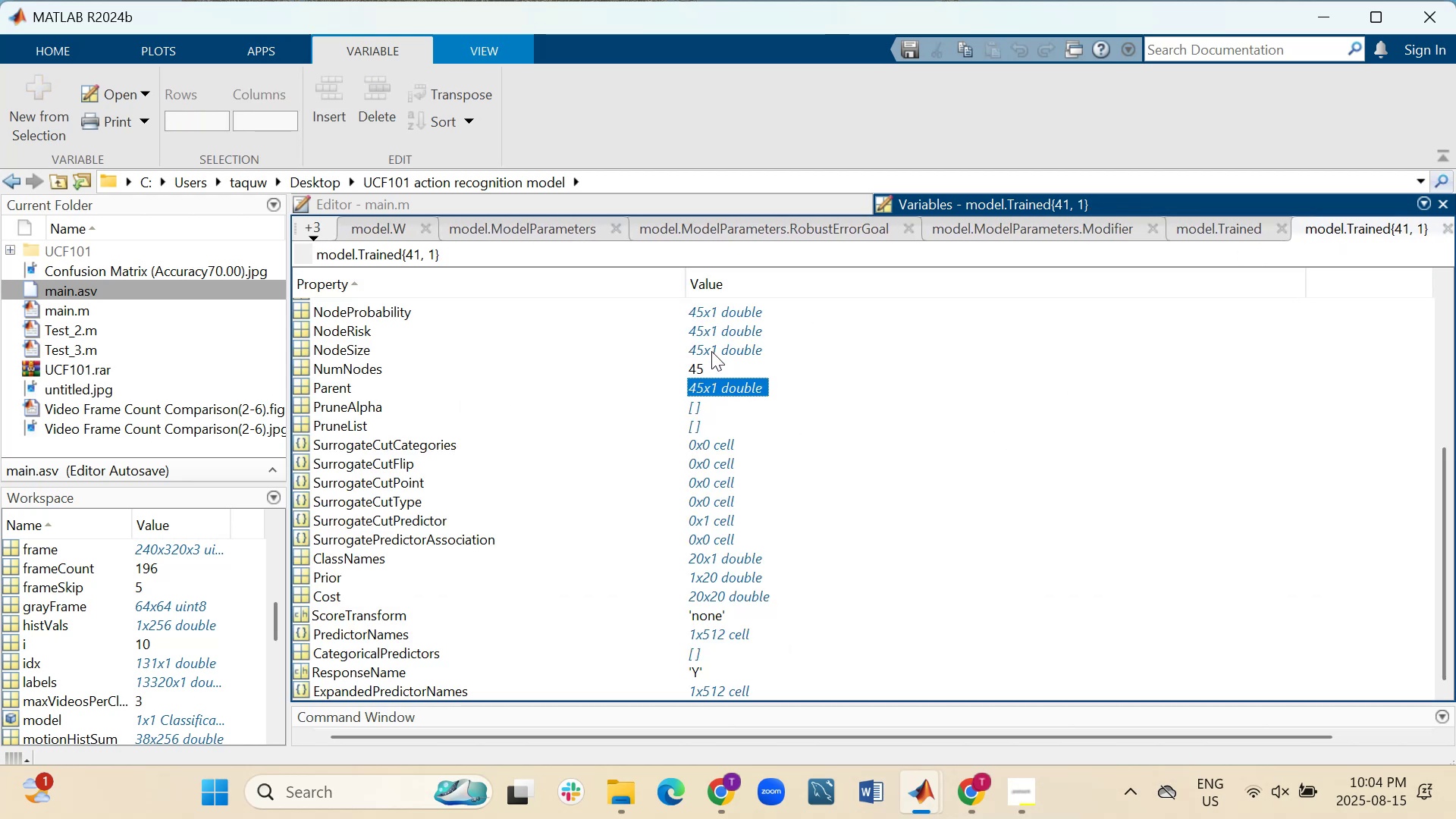 
double_click([711, 351])
 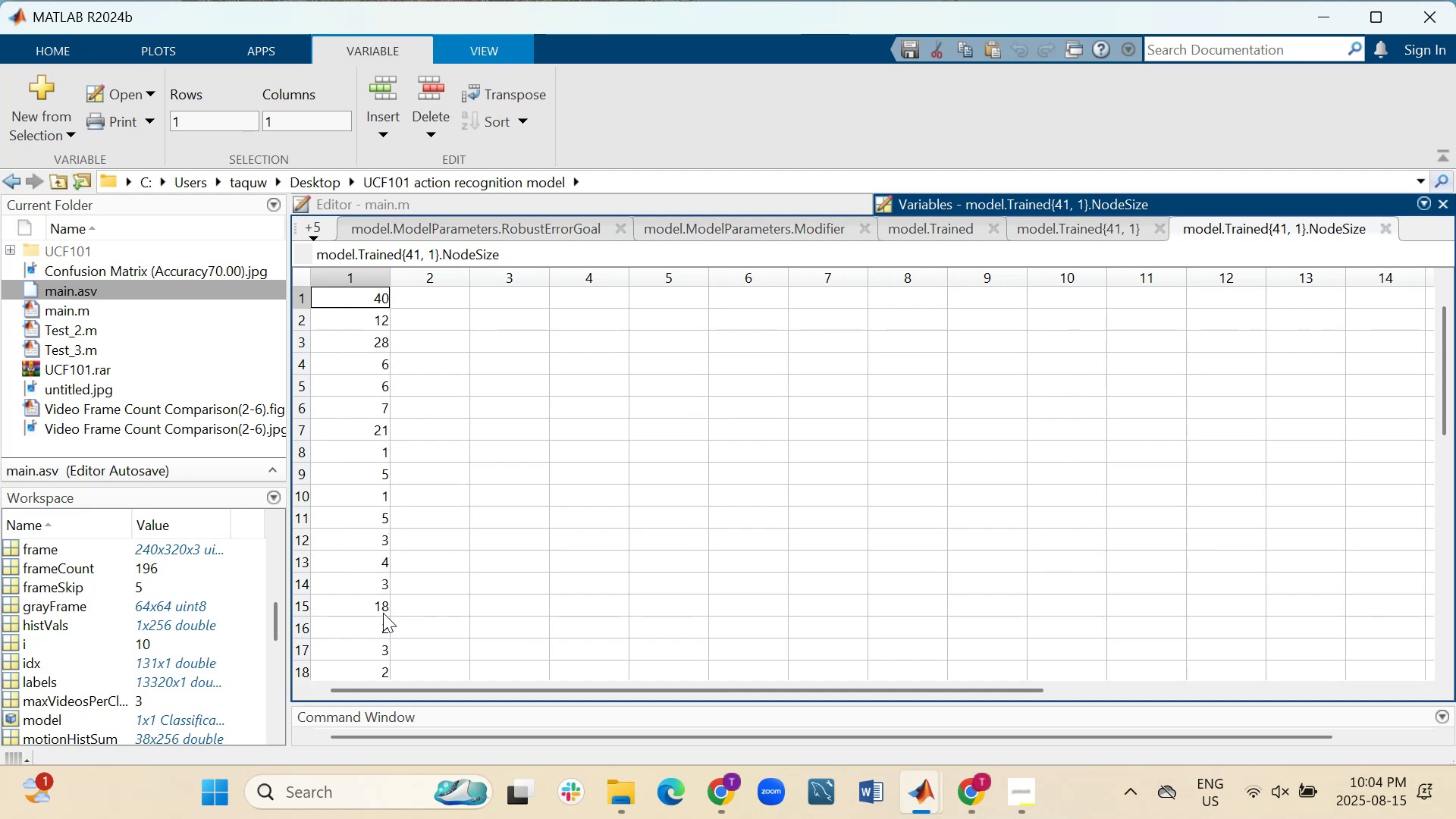 
wait(11.82)
 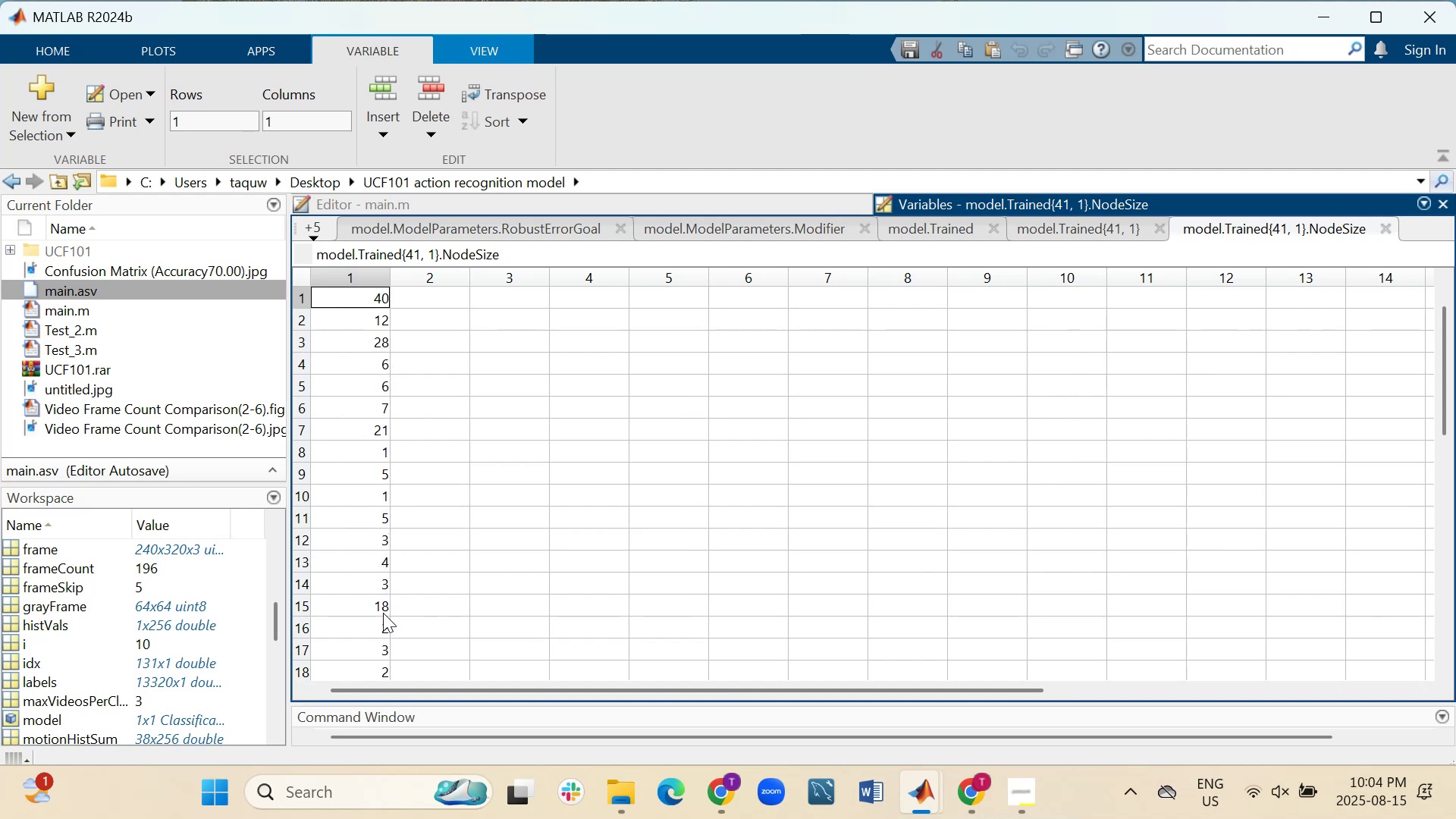 
left_click([1384, 232])
 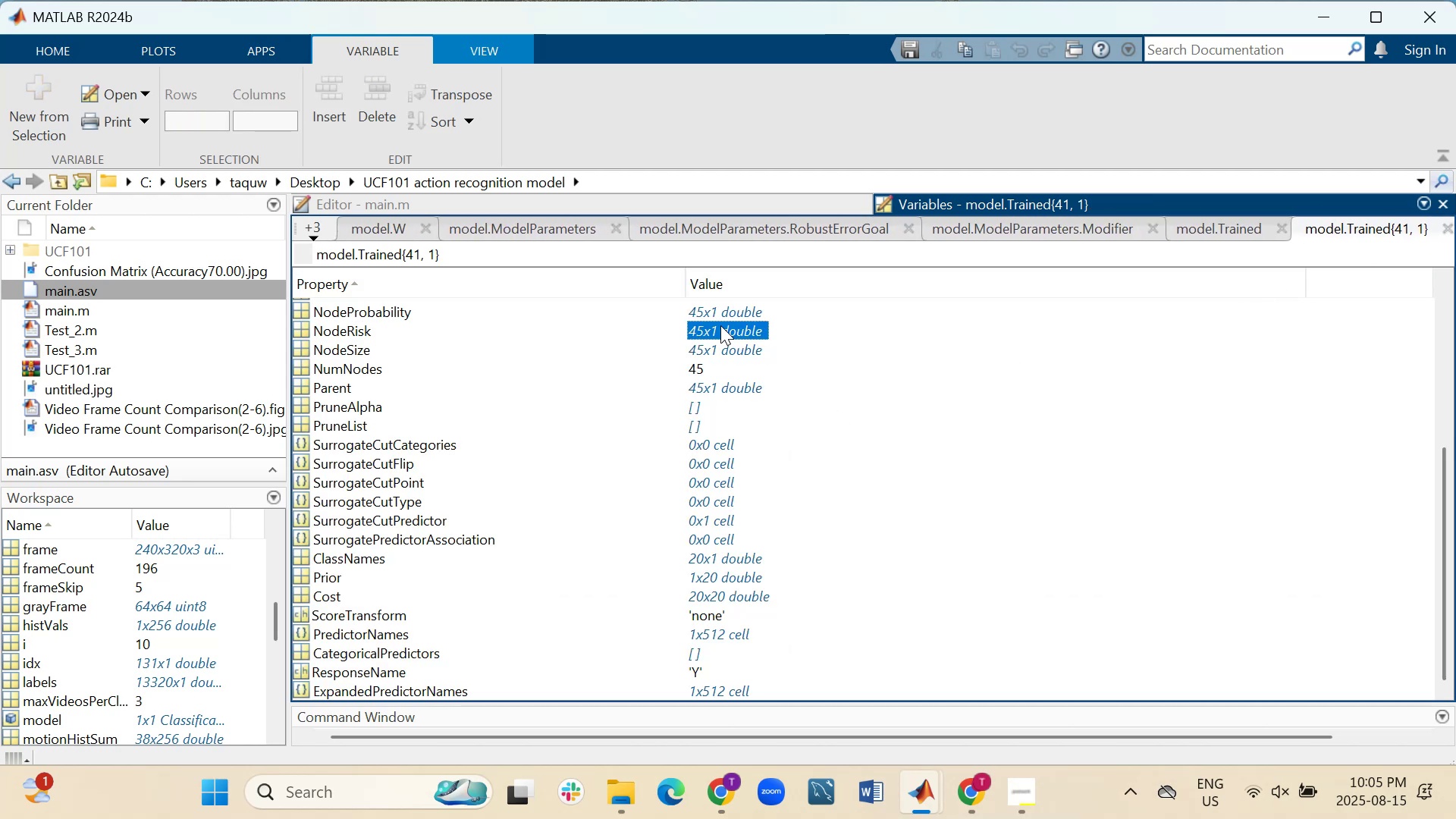 
double_click([720, 325])
 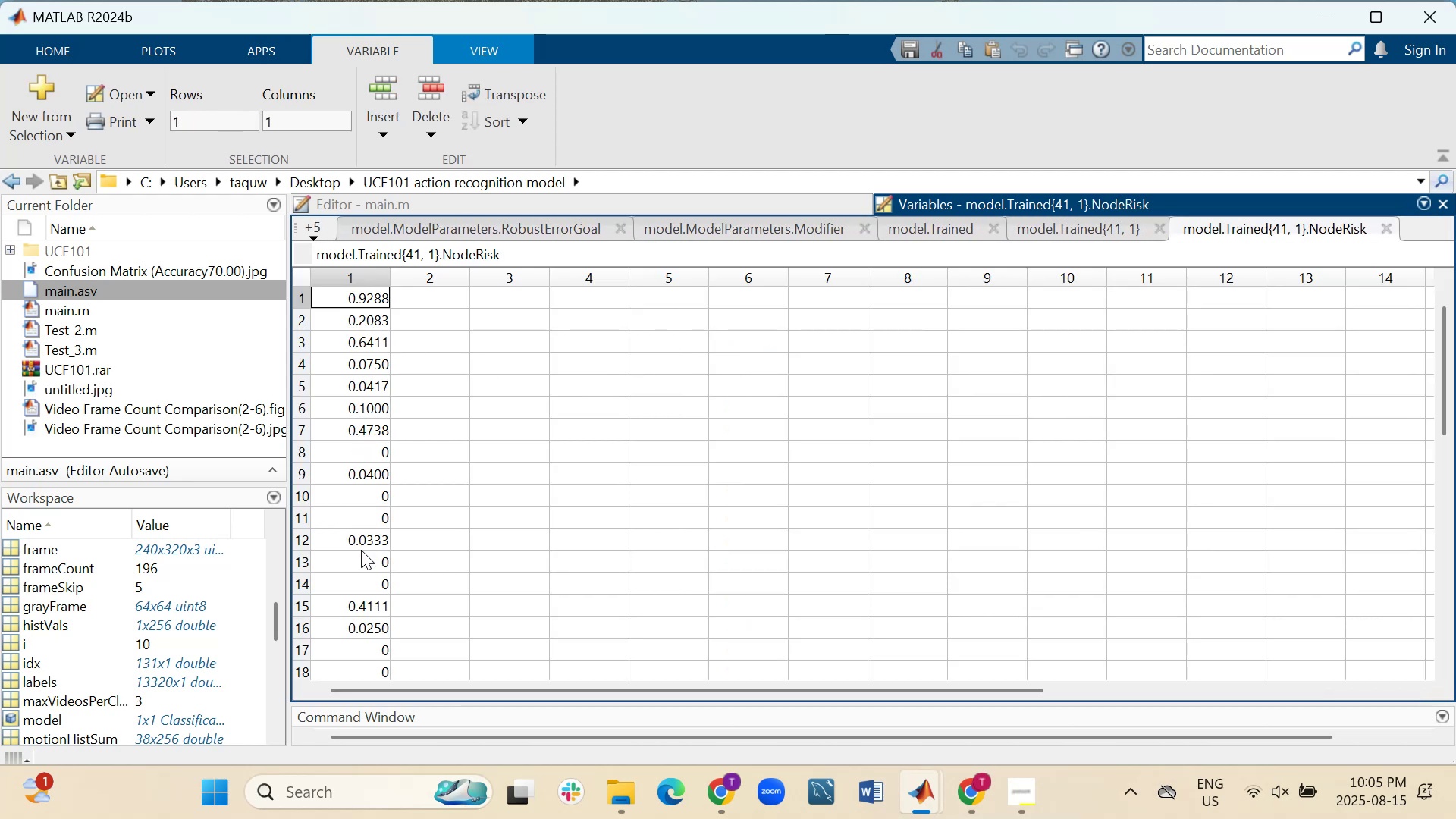 
wait(7.45)
 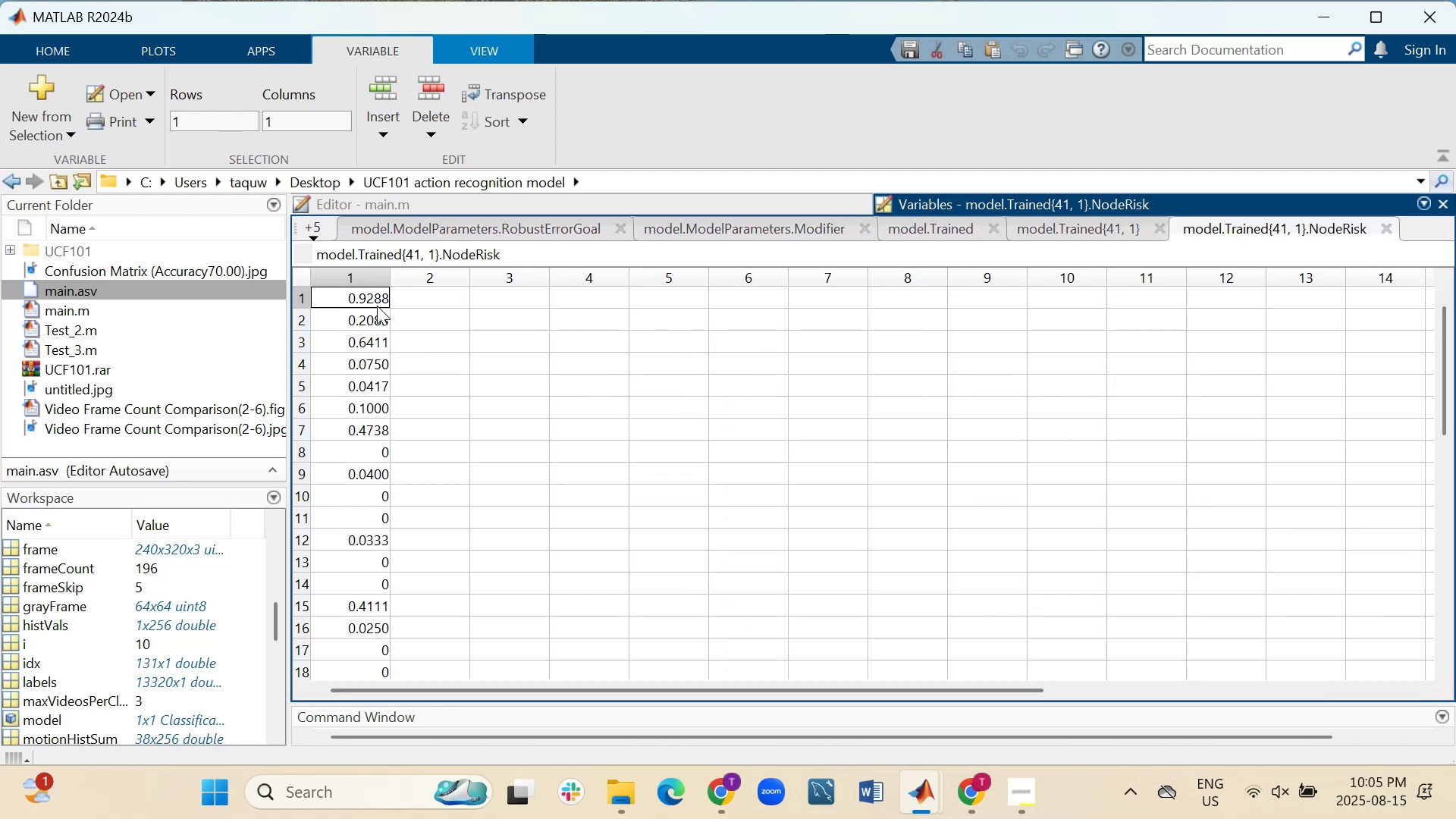 
scroll: coordinate [380, 464], scroll_direction: down, amount: 7.0
 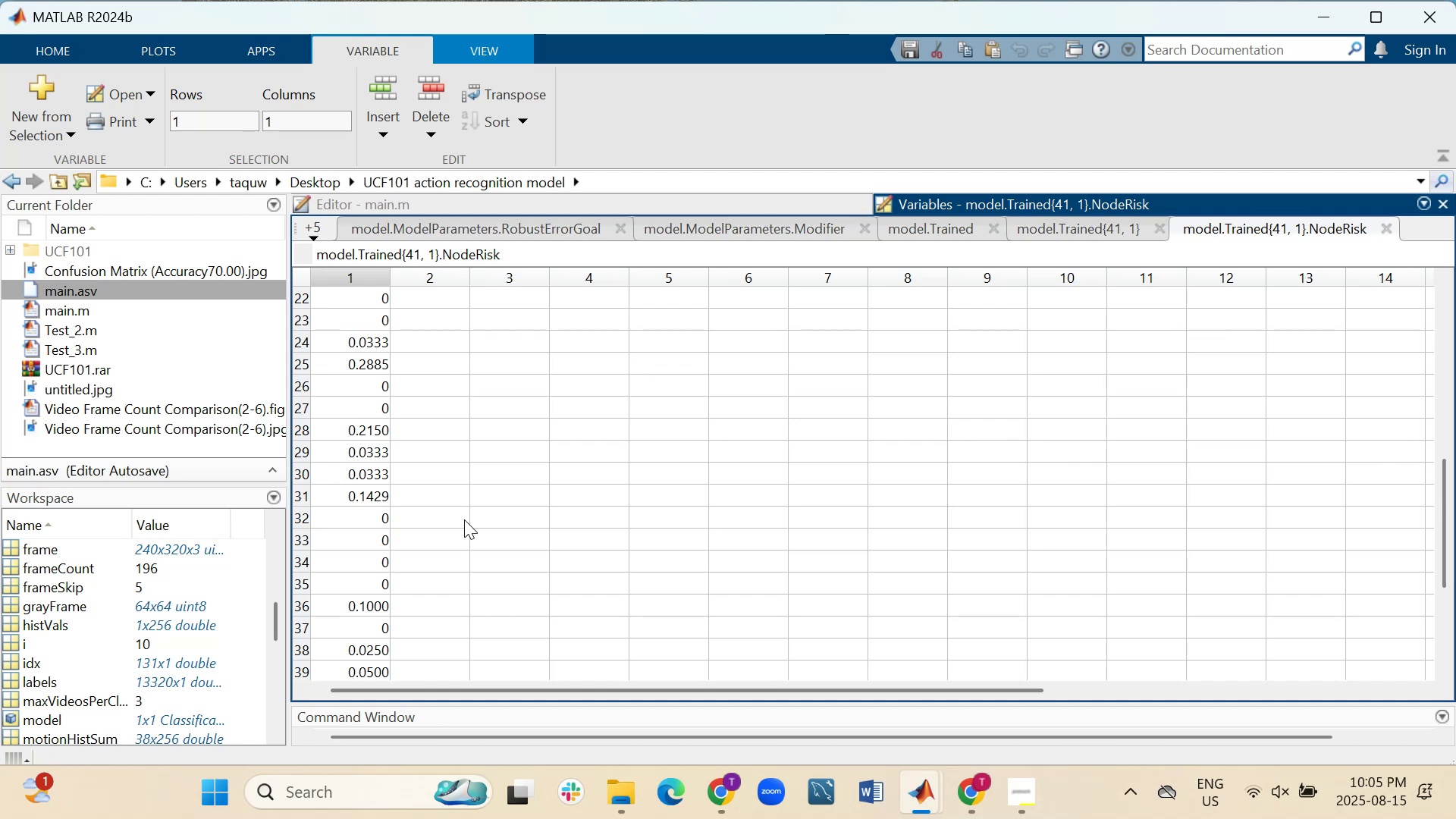 
wait(14.47)
 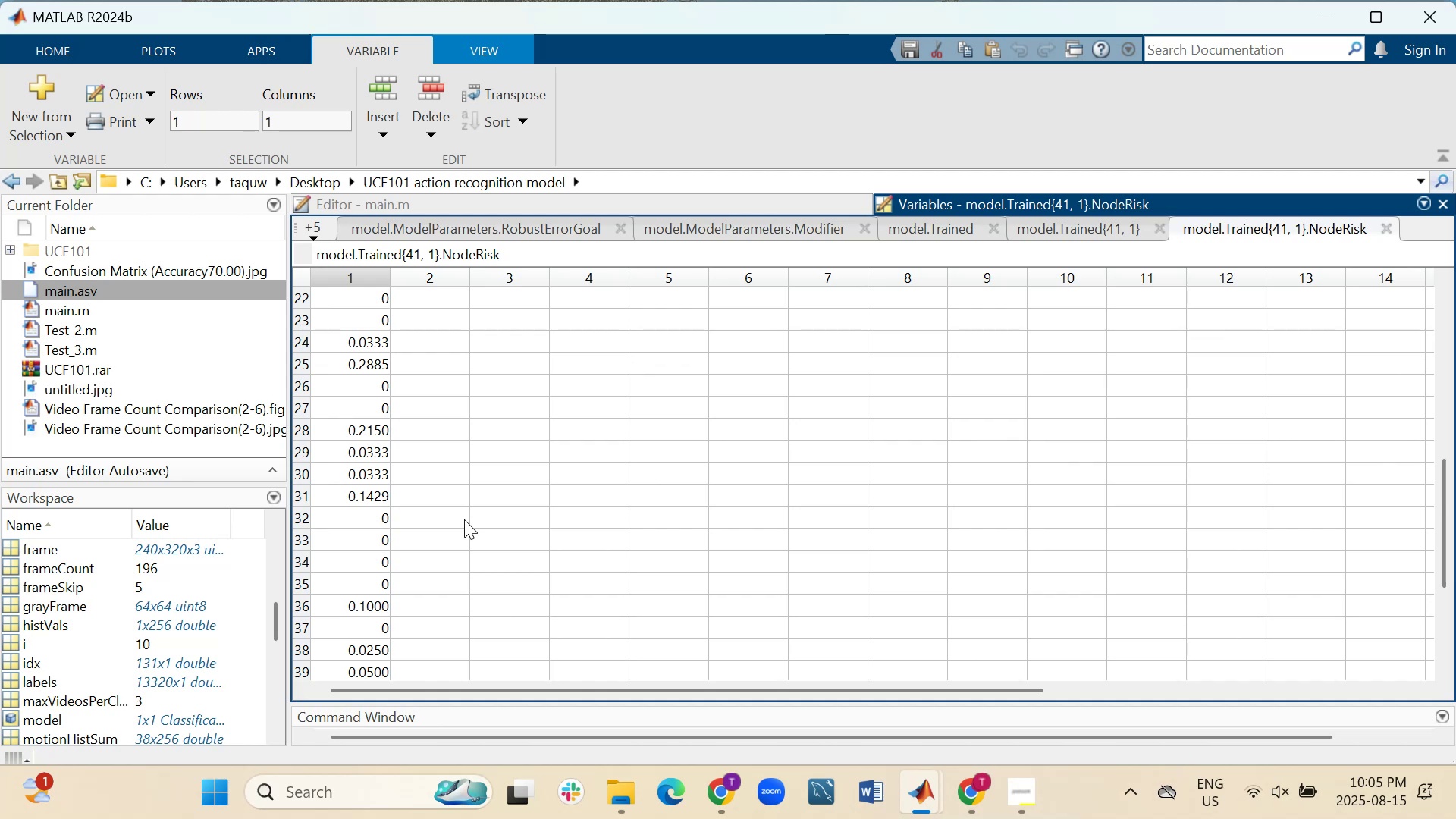 
scroll: coordinate [464, 519], scroll_direction: down, amount: 1.0
 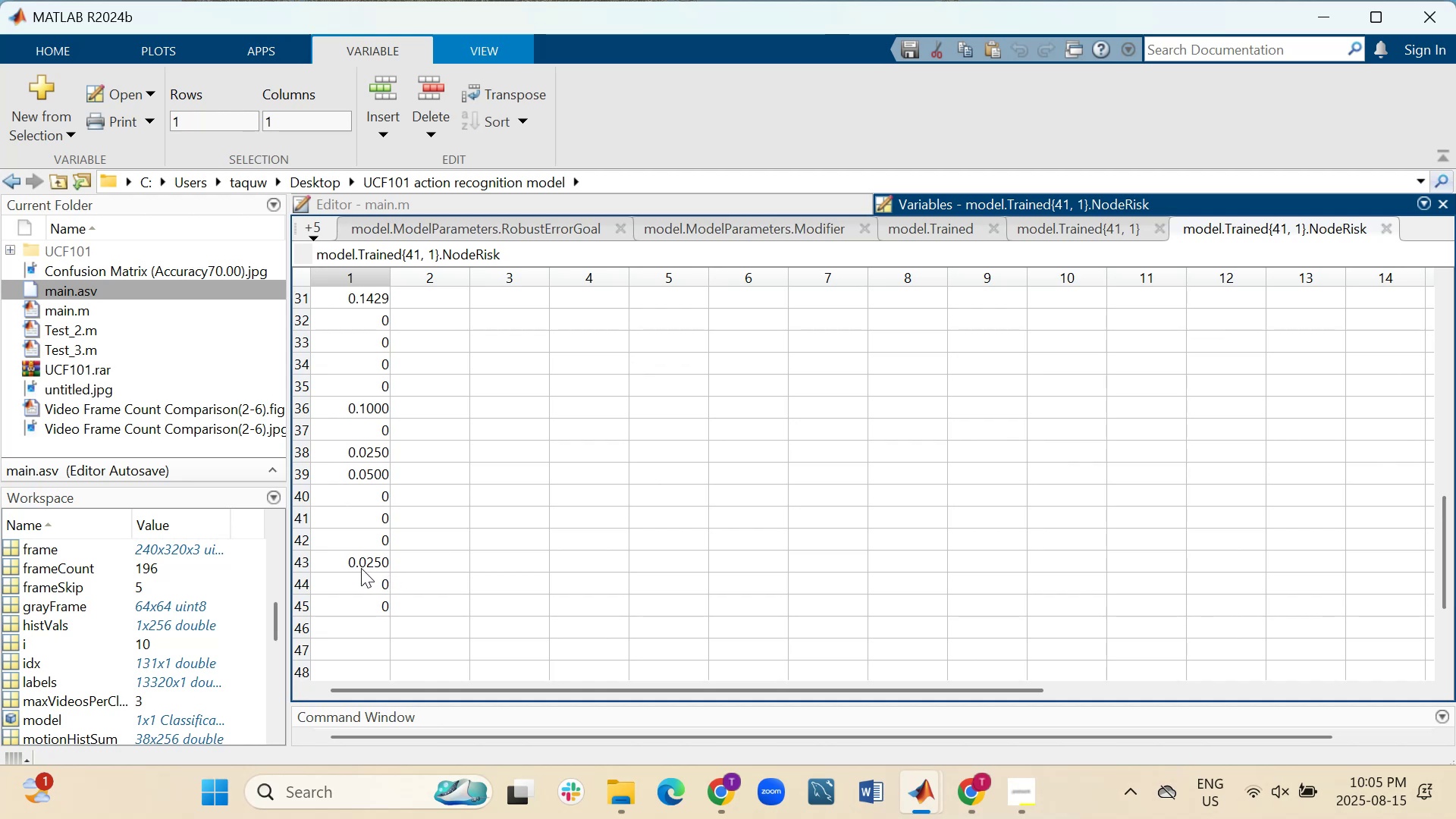 
wait(7.14)
 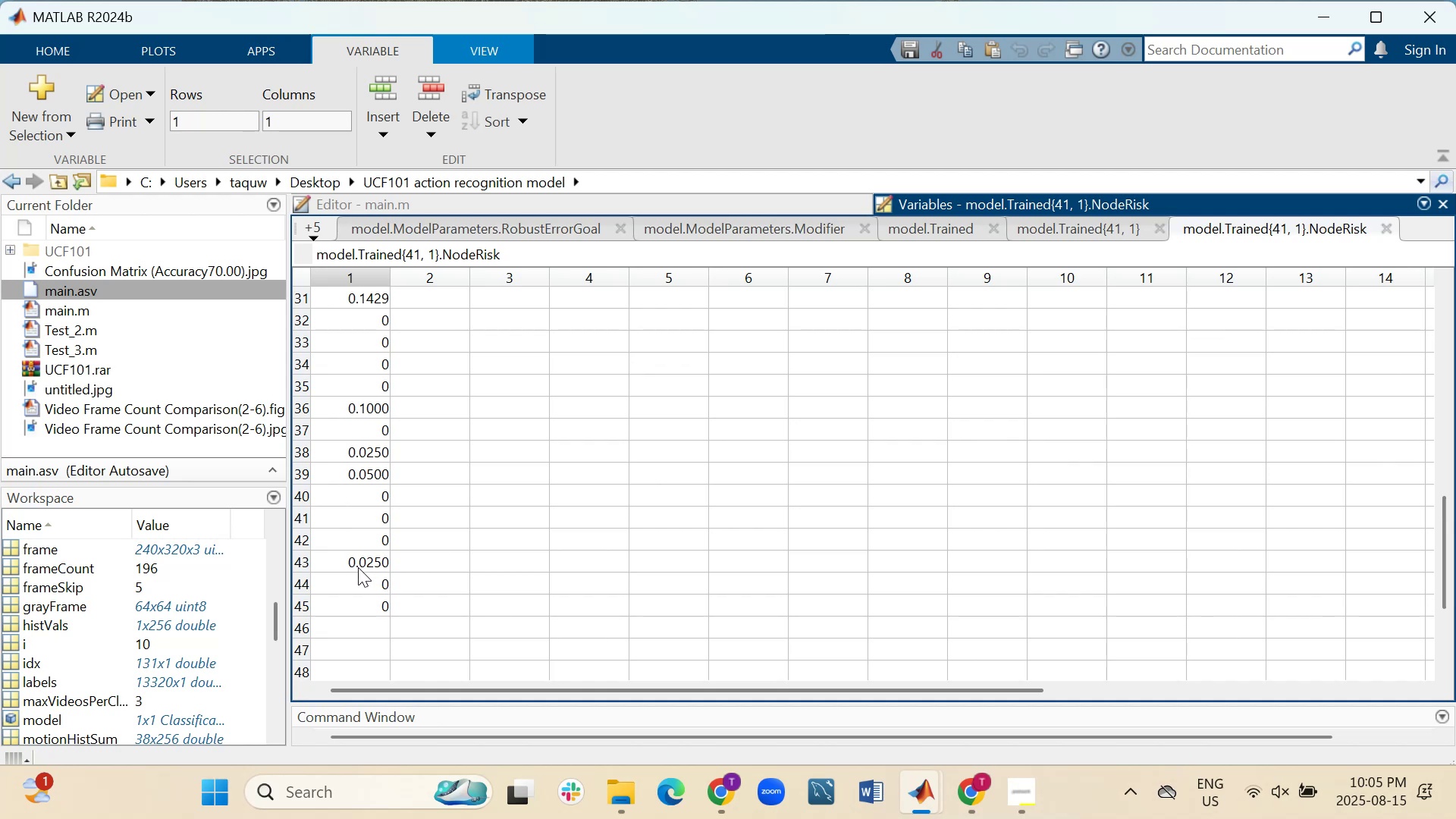 
scroll: coordinate [375, 568], scroll_direction: up, amount: 8.0
 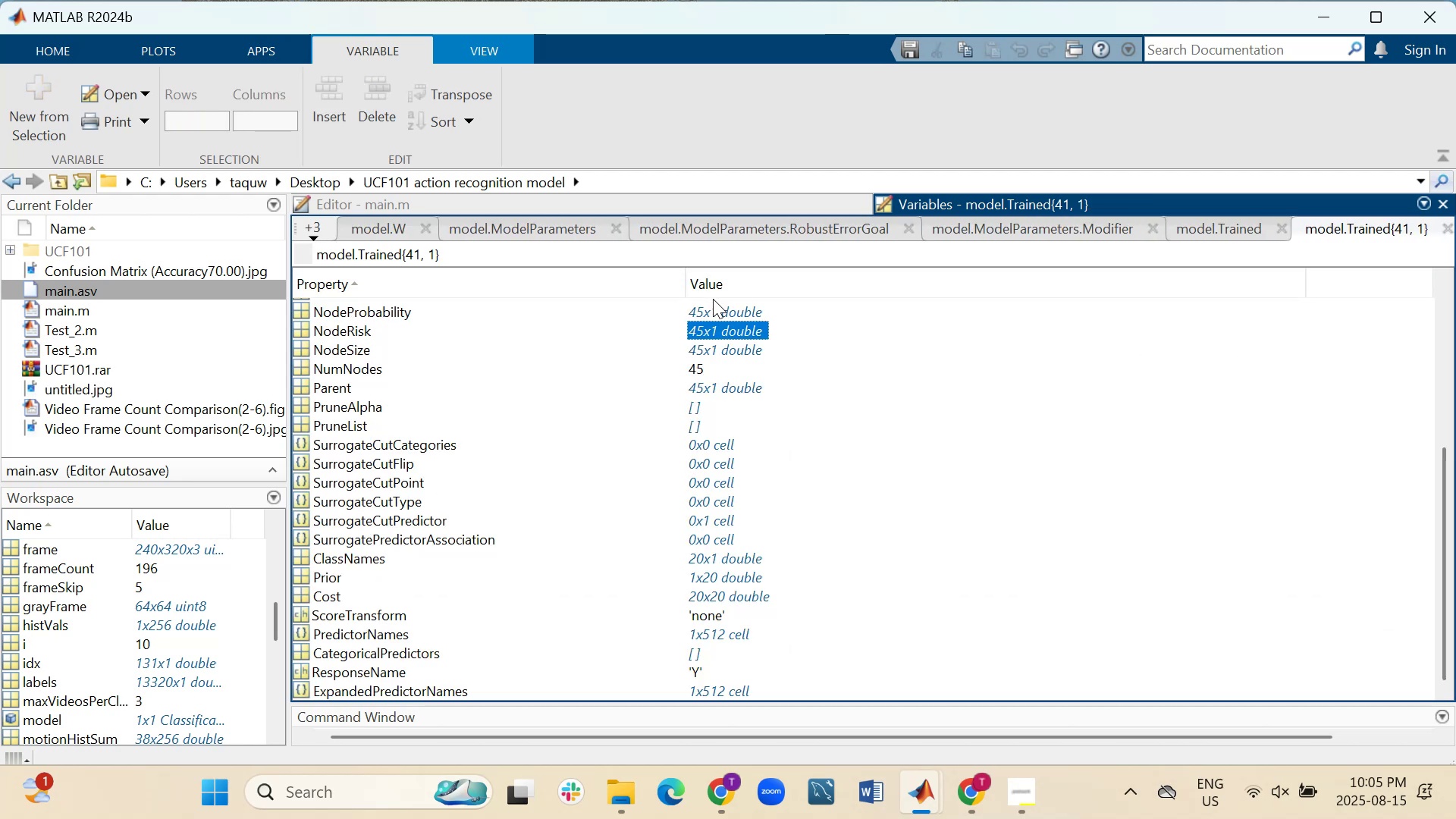 
double_click([717, 314])
 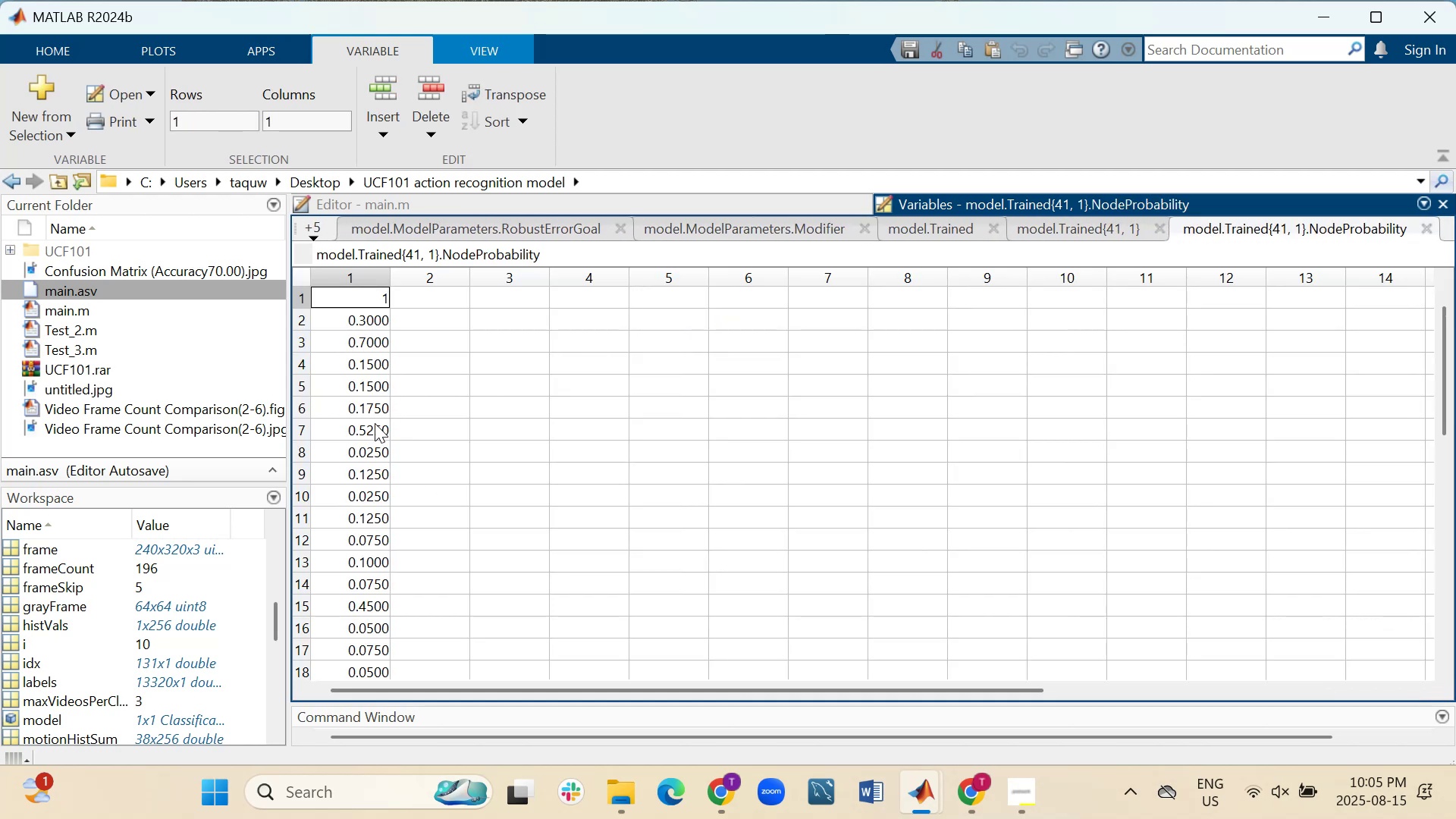 
wait(8.51)
 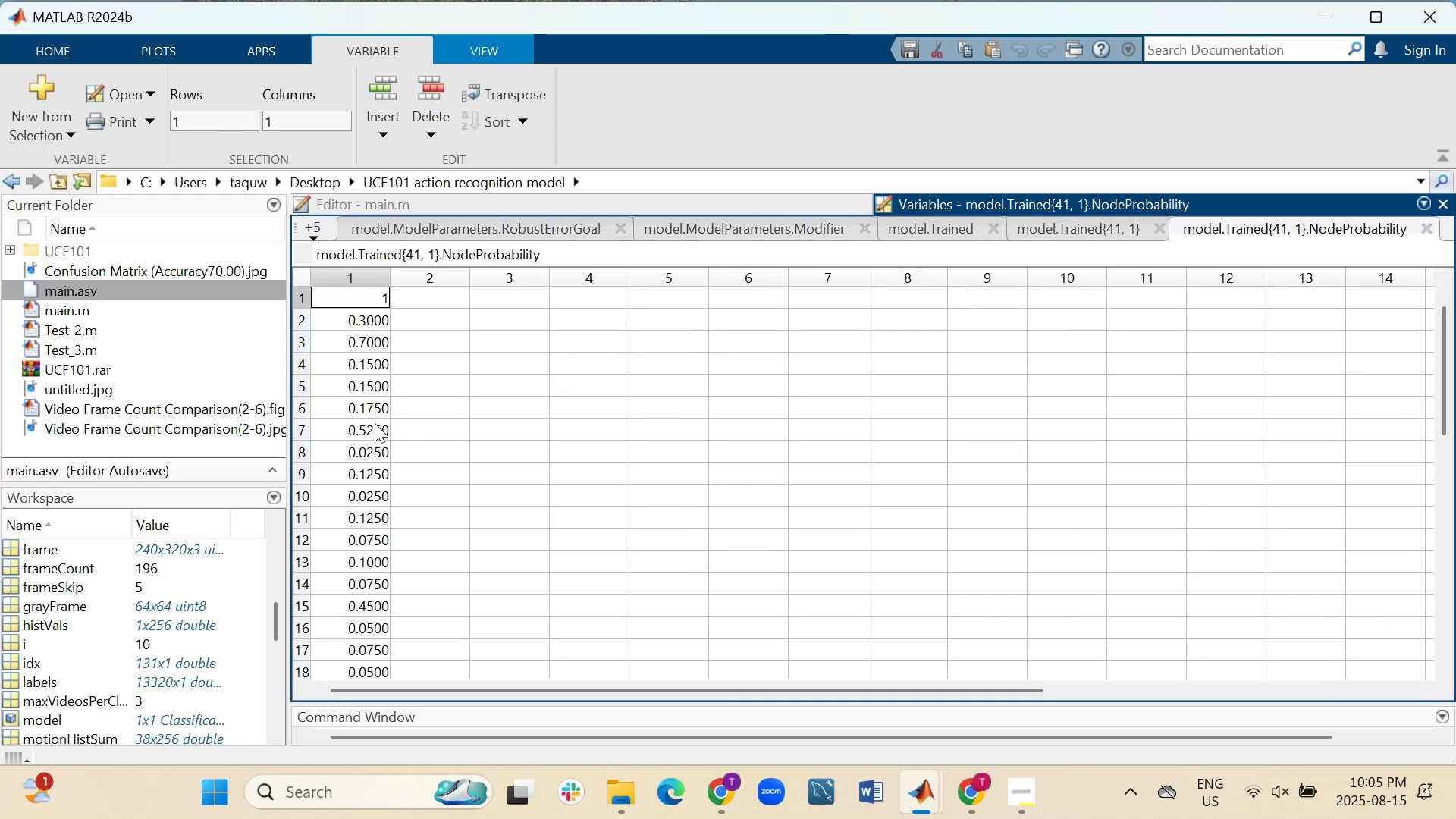 
scroll: coordinate [358, 595], scroll_direction: down, amount: 5.0
 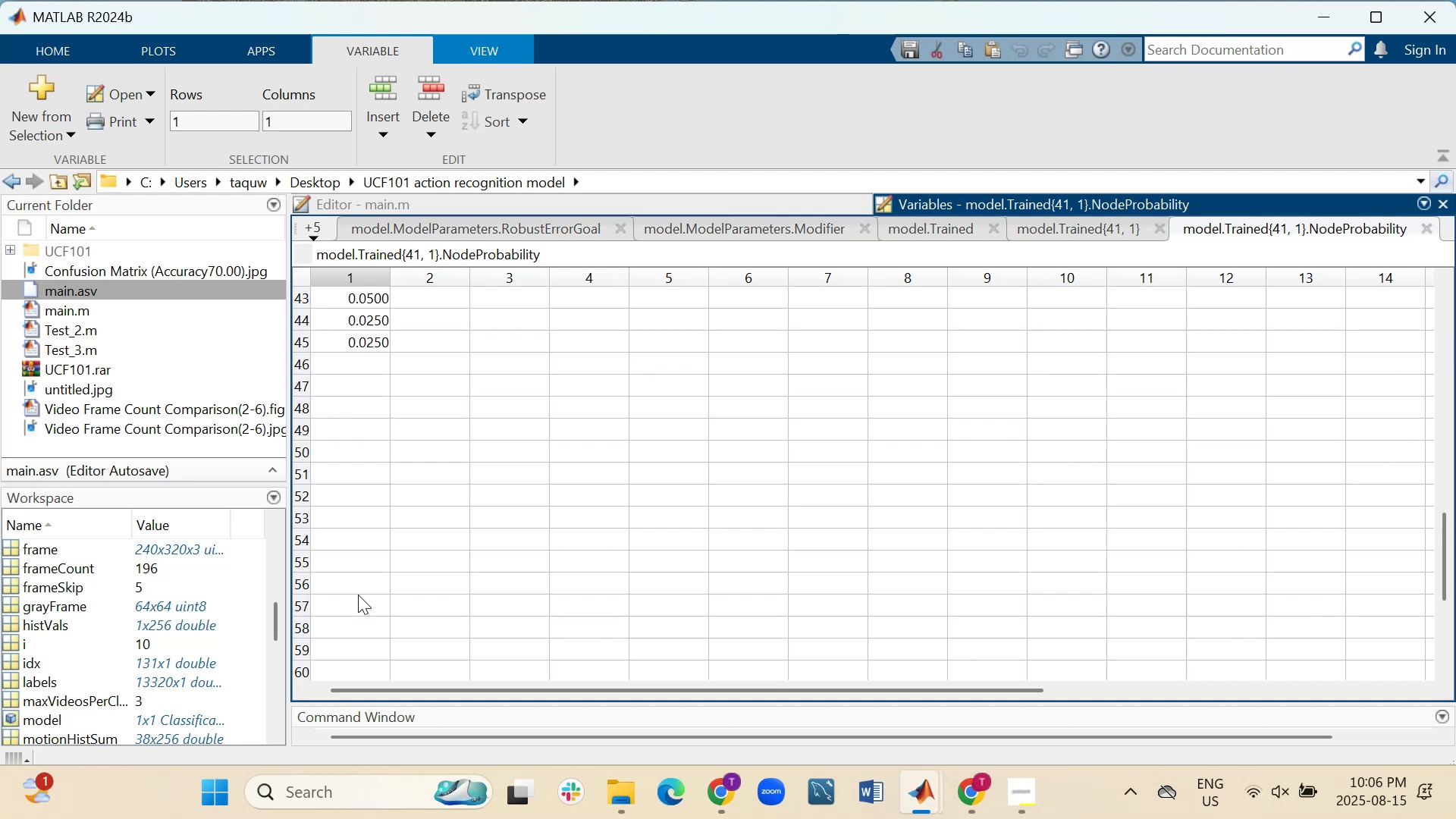 
scroll: coordinate [358, 595], scroll_direction: up, amount: 11.0
 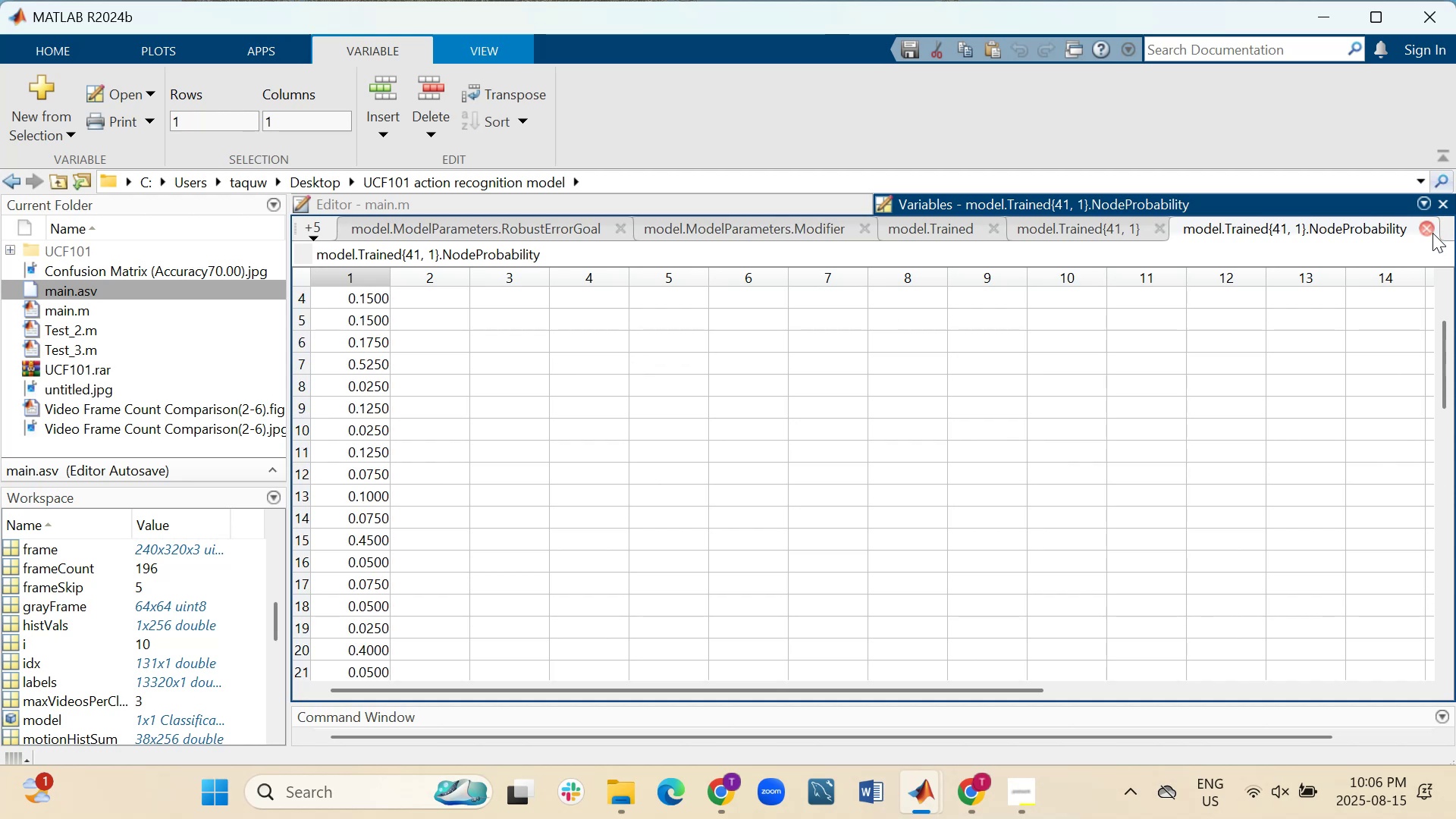 
left_click([1432, 233])
 